 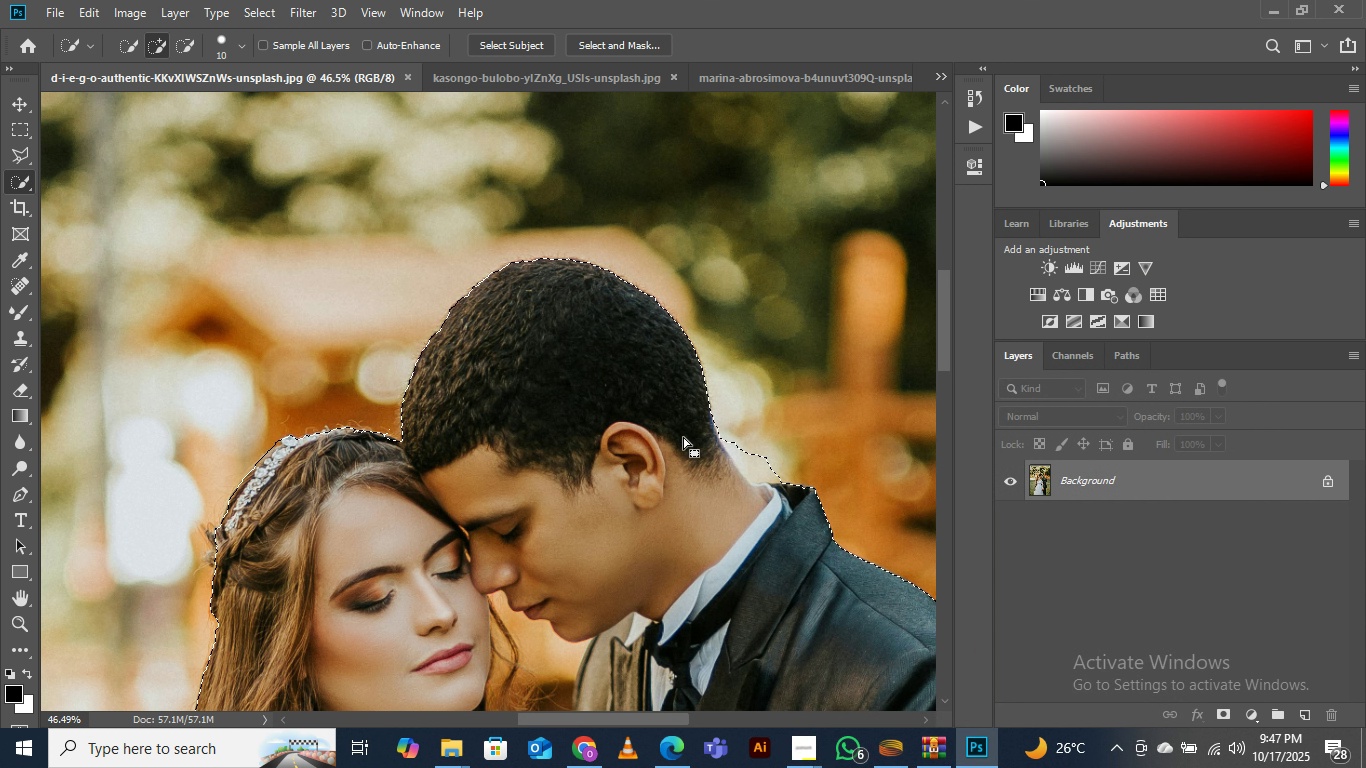 
left_click_drag(start_coordinate=[613, 399], to_coordinate=[383, 292])
 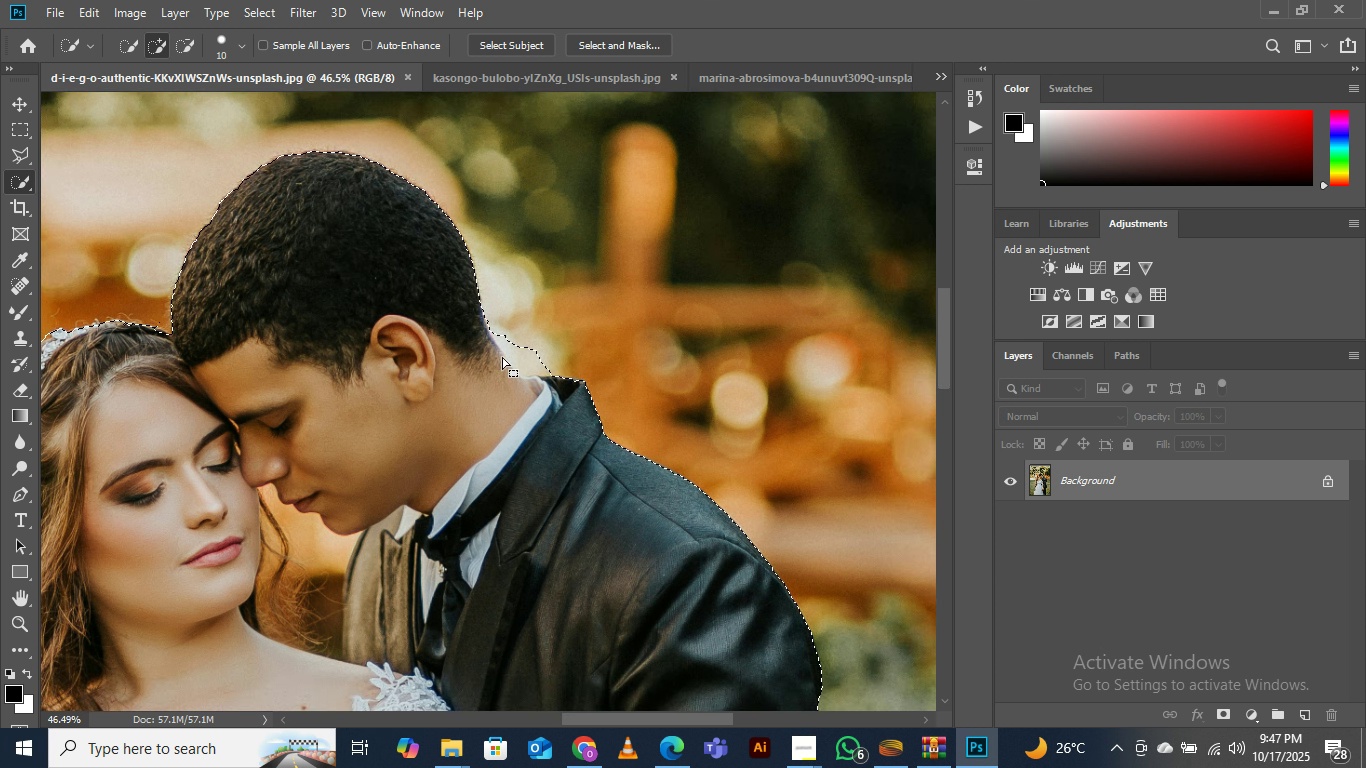 
hold_key(key=ShiftLeft, duration=1.53)
left_click_drag(start_coordinate=[497, 335], to_coordinate=[552, 379])
 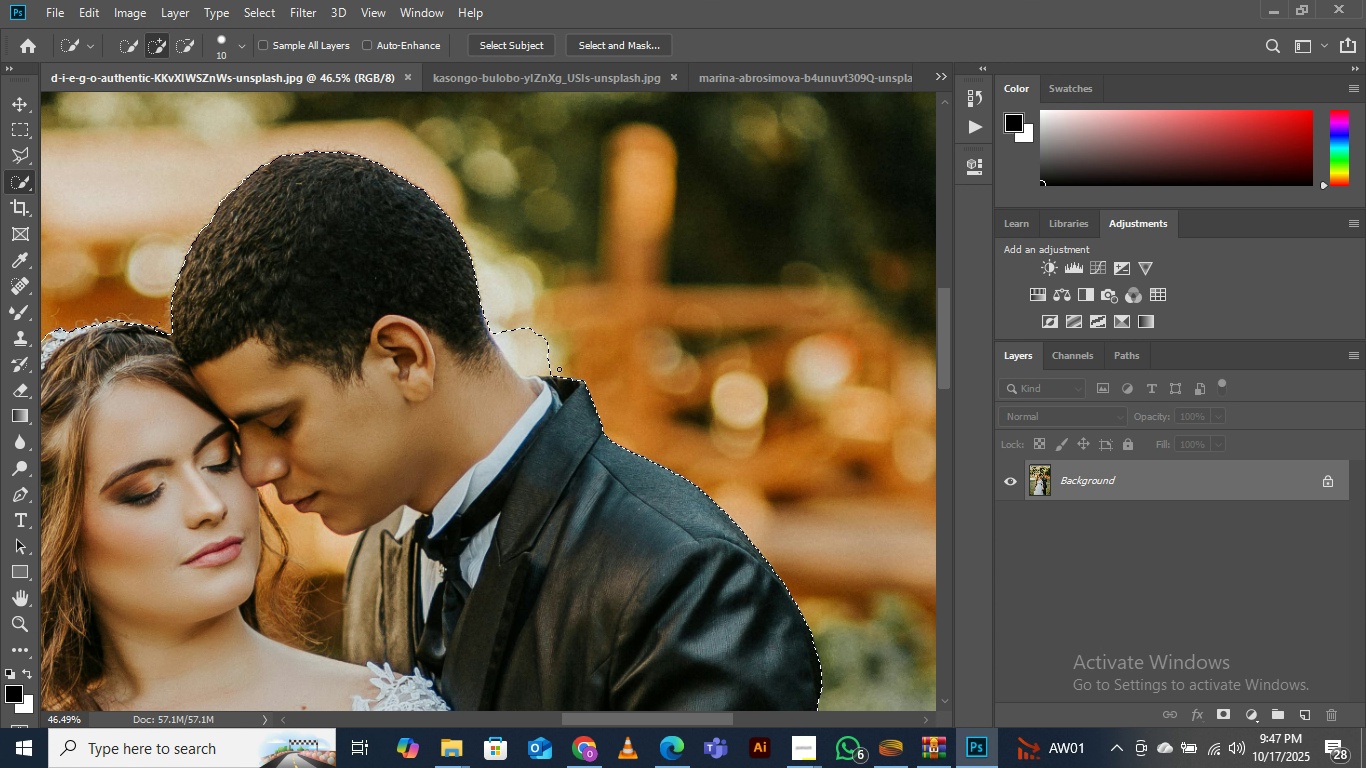 
hold_key(key=ShiftLeft, duration=1.12)
 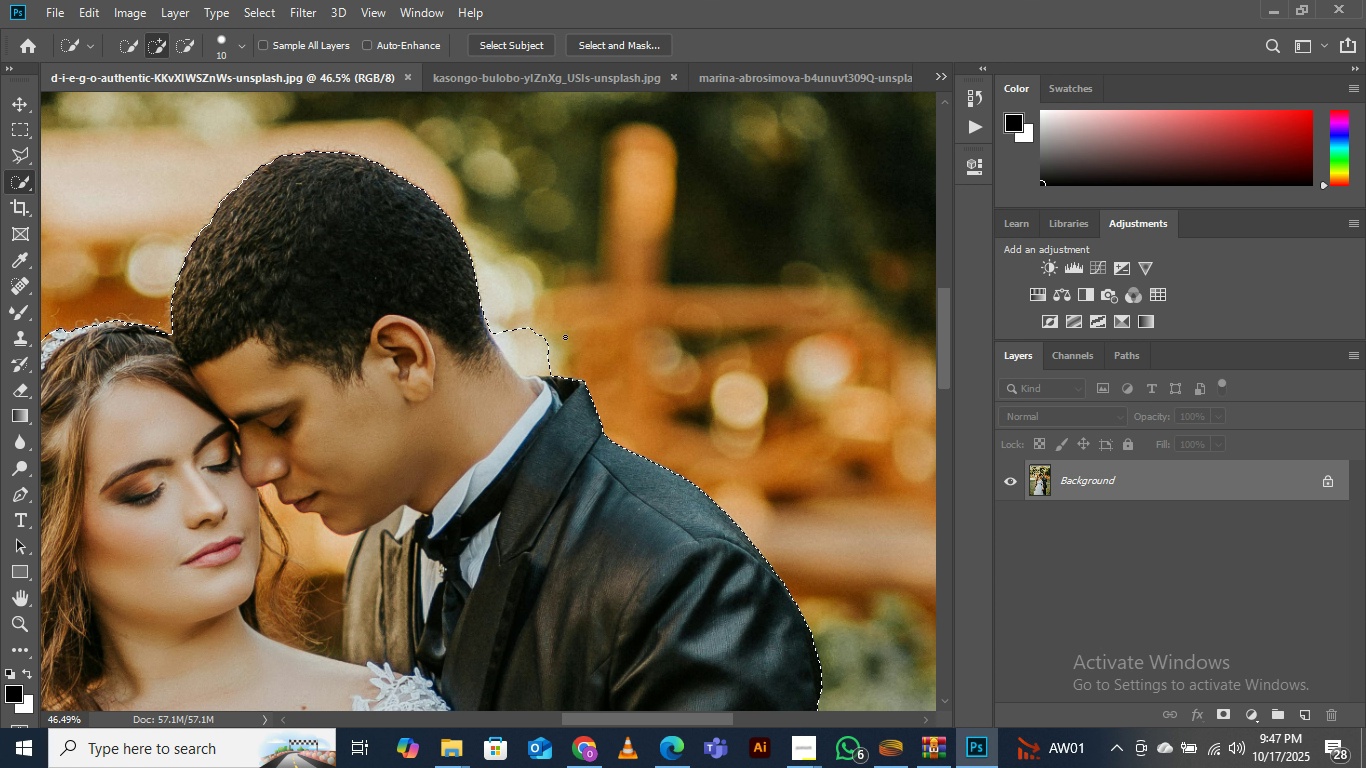 
hold_key(key=AltLeft, duration=1.53)
left_click_drag(start_coordinate=[544, 334], to_coordinate=[492, 333])
 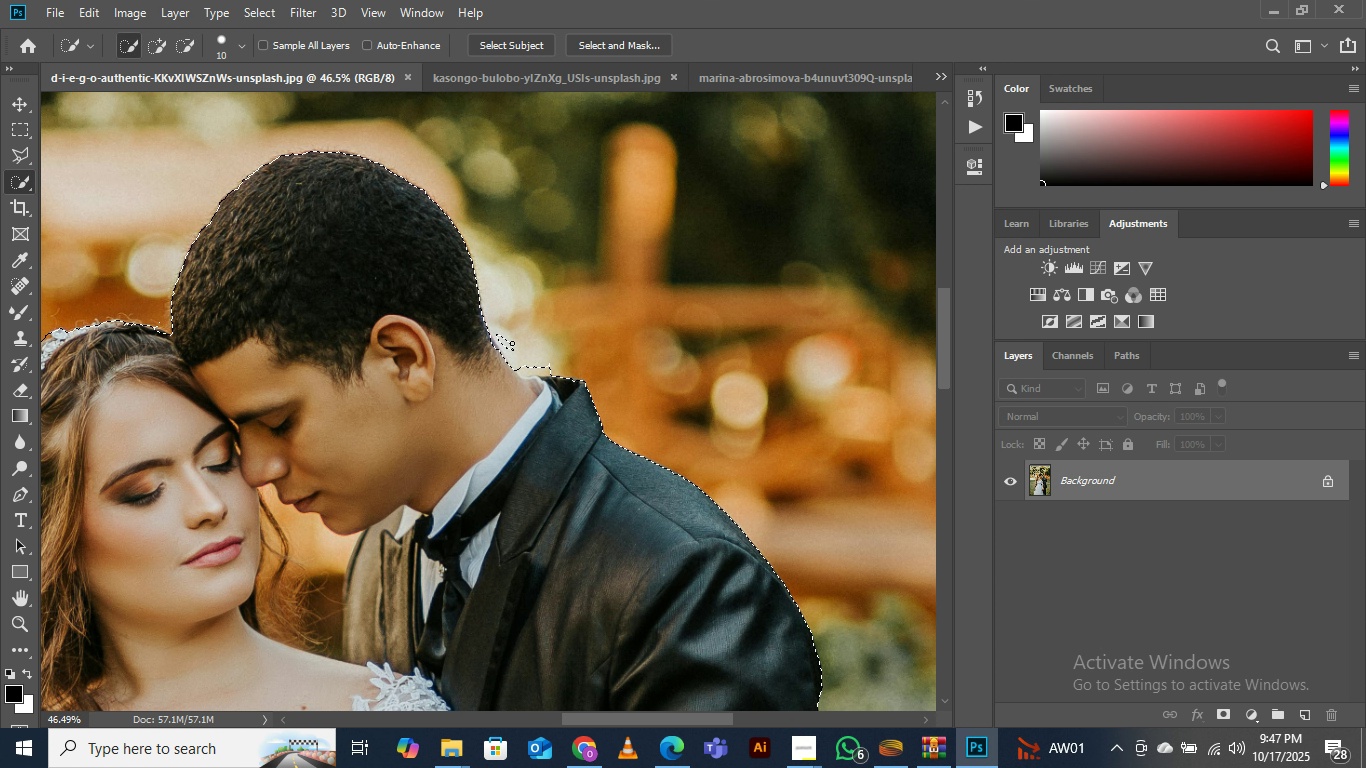 
hold_key(key=AltLeft, duration=0.78)
 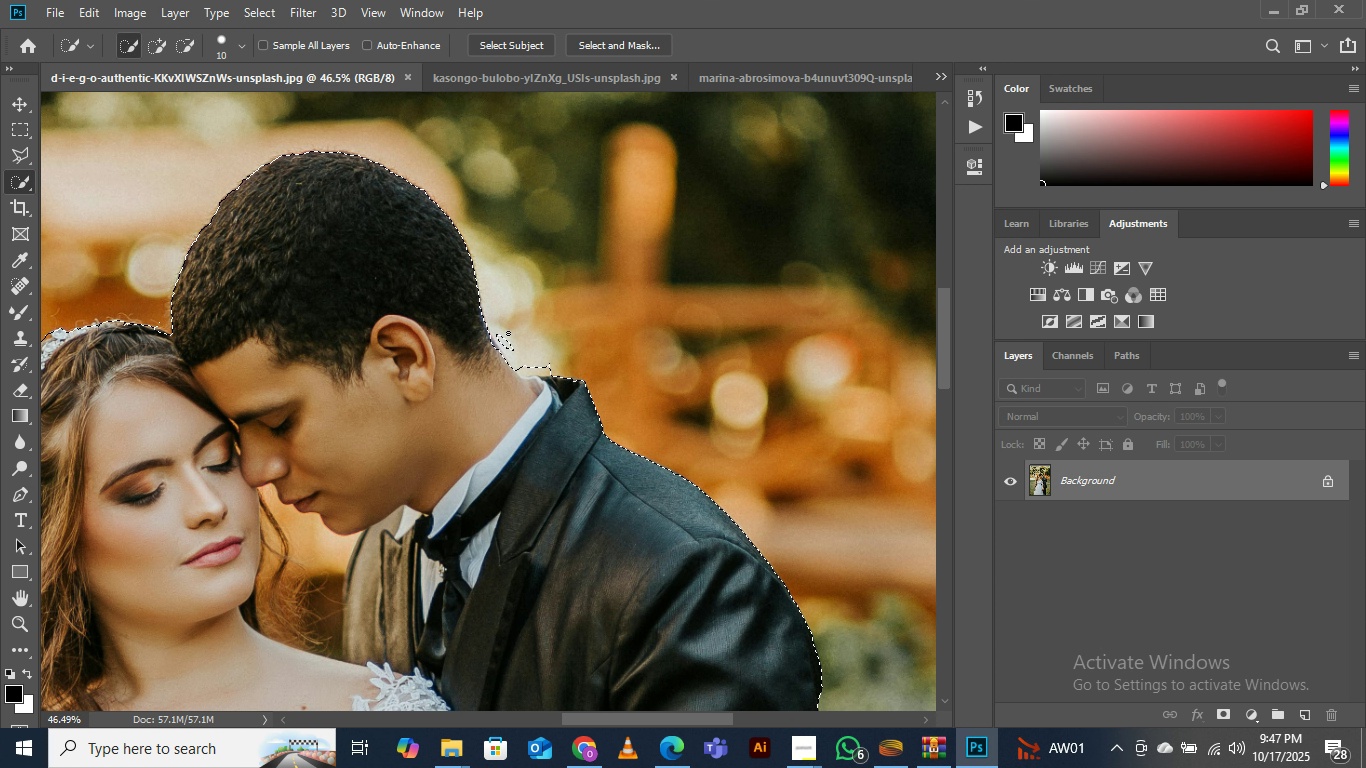 
hold_key(key=AltLeft, duration=0.72)
left_click_drag(start_coordinate=[506, 333], to_coordinate=[511, 353])
 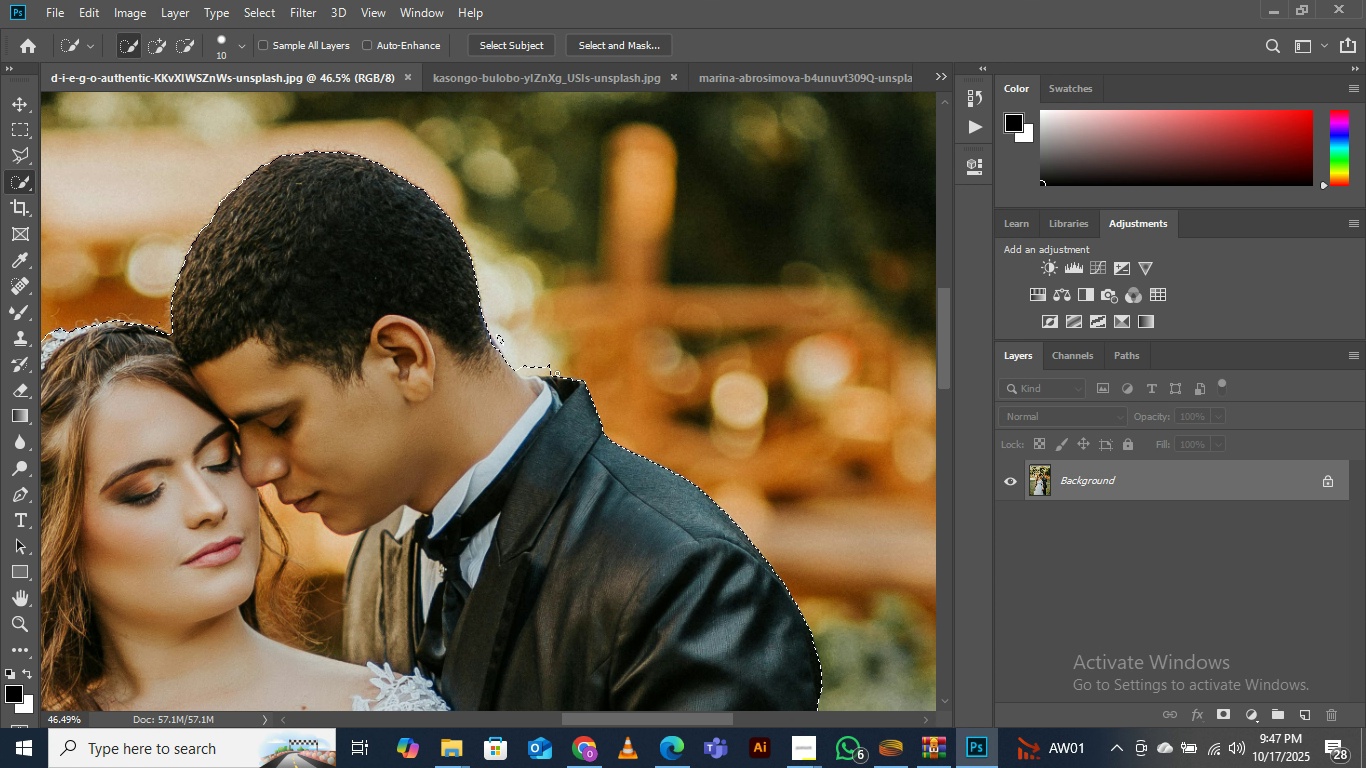 
hold_key(key=AltLeft, duration=1.28)
left_click_drag(start_coordinate=[552, 363], to_coordinate=[523, 357])
 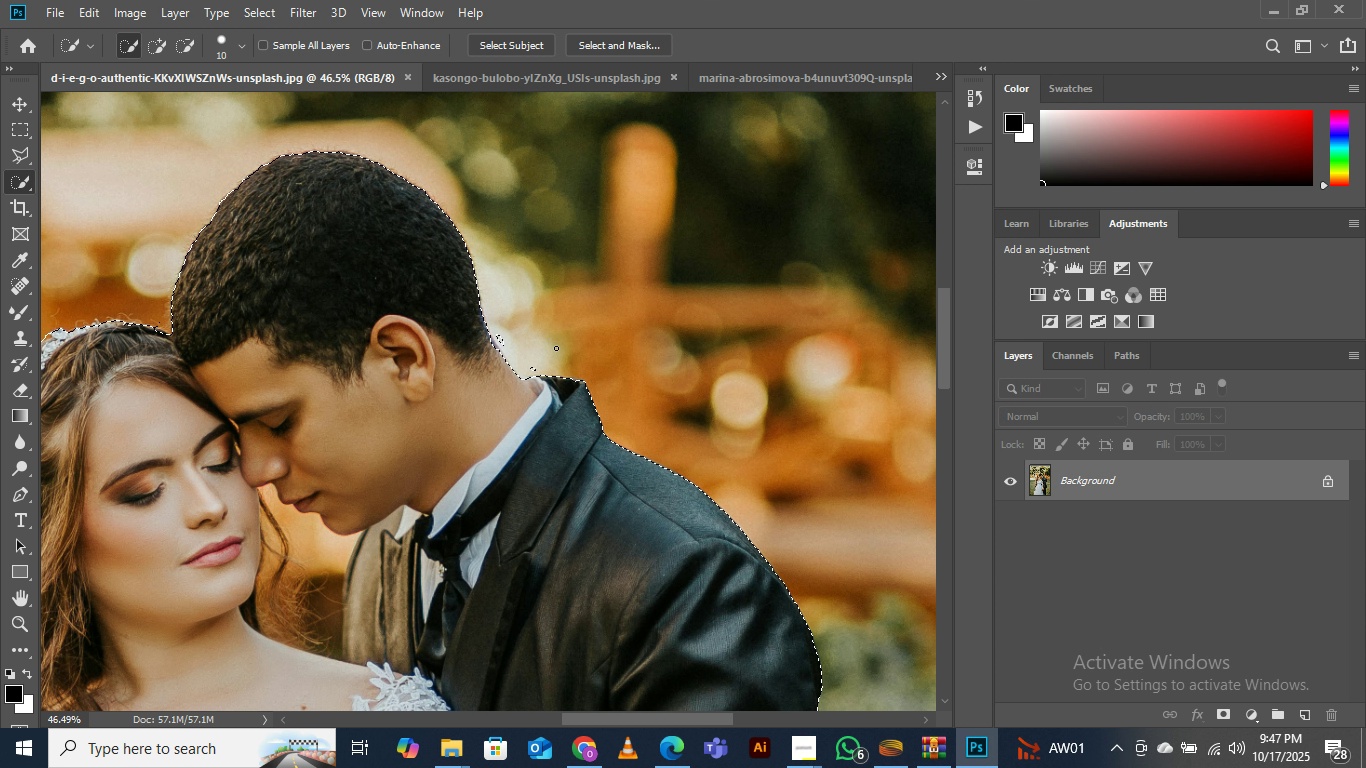 
type(zl)
 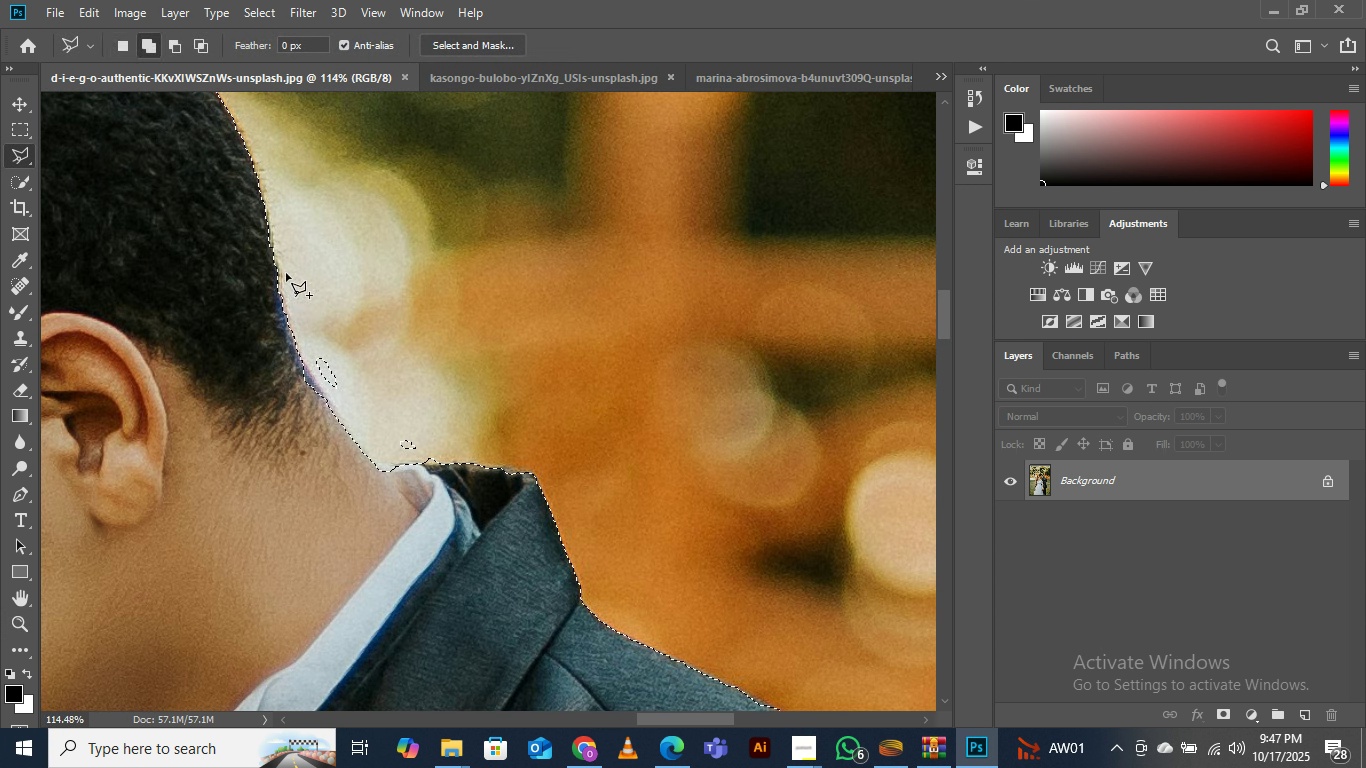 
left_click_drag(start_coordinate=[529, 311], to_coordinate=[599, 214])
 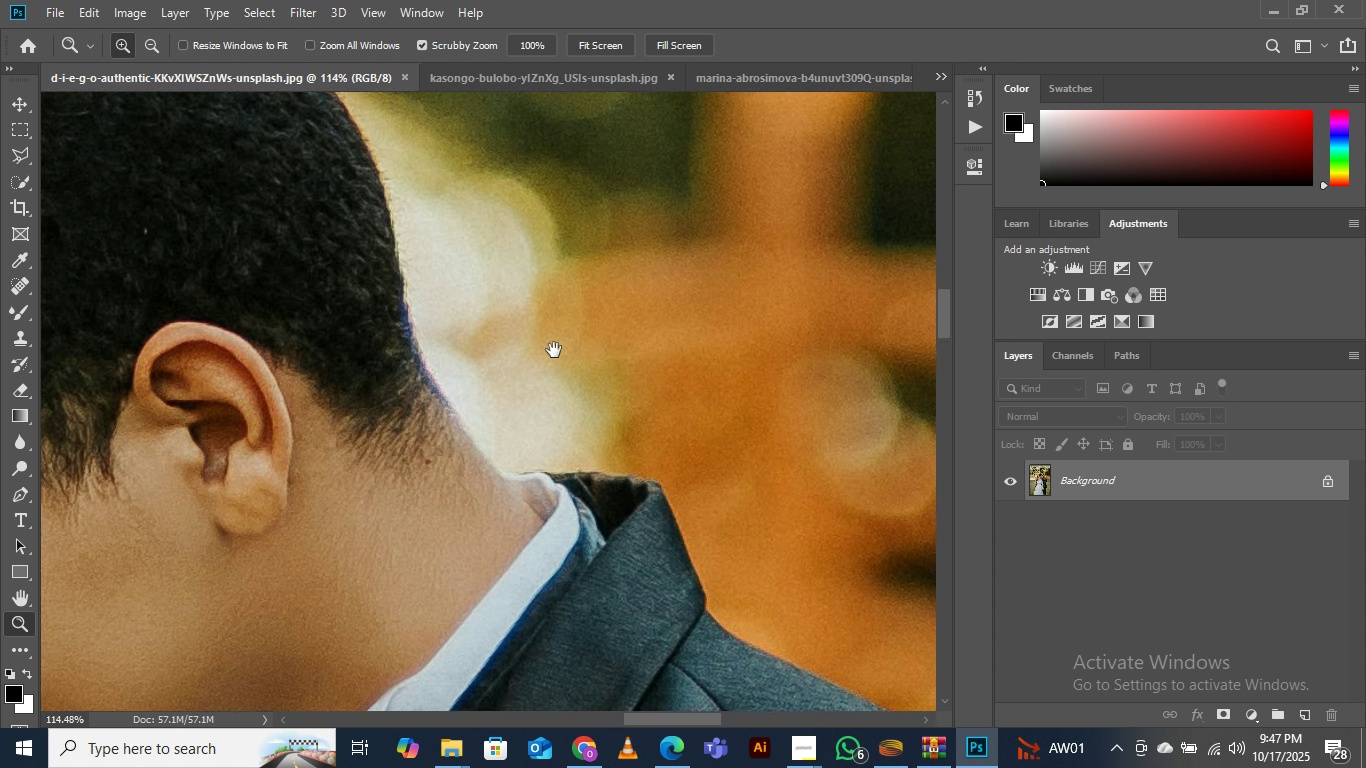 
hold_key(key=Space, duration=0.54)
 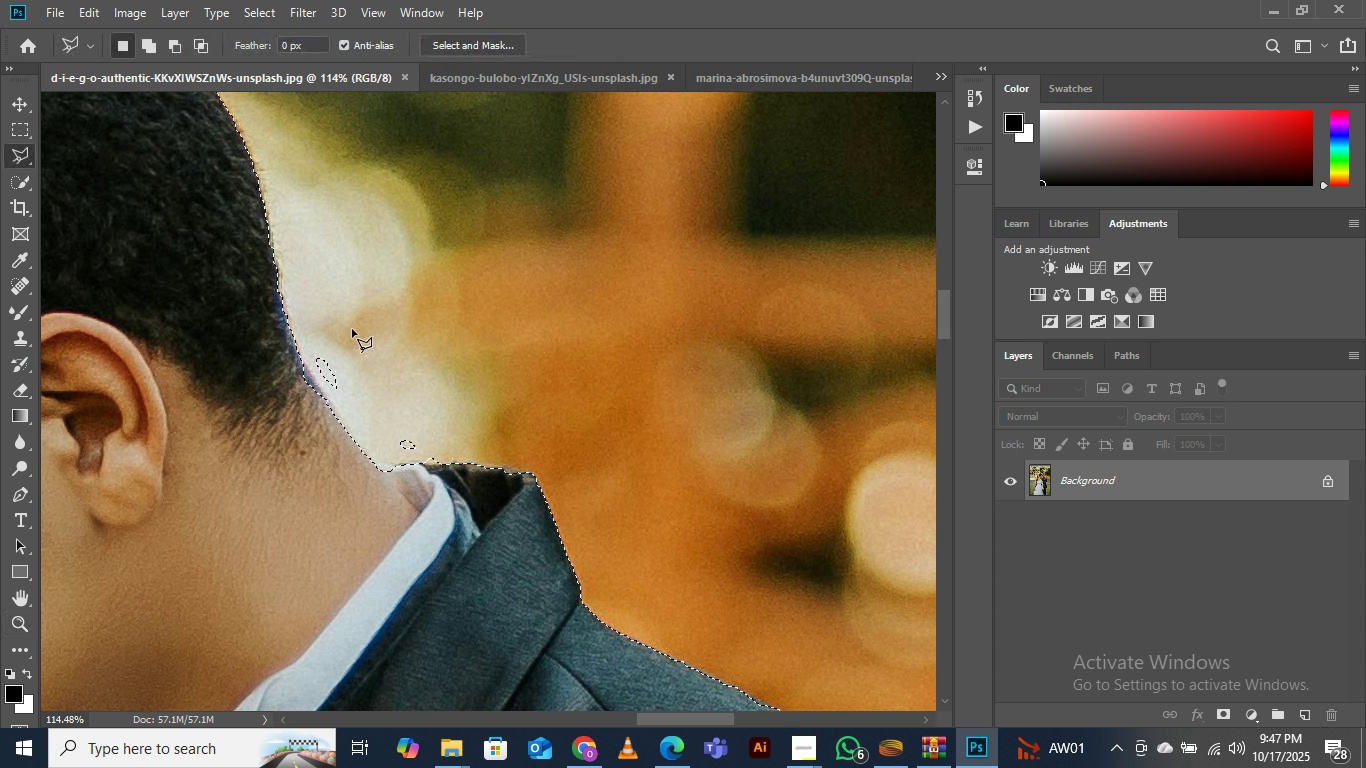 
left_click_drag(start_coordinate=[586, 347], to_coordinate=[455, 340])
 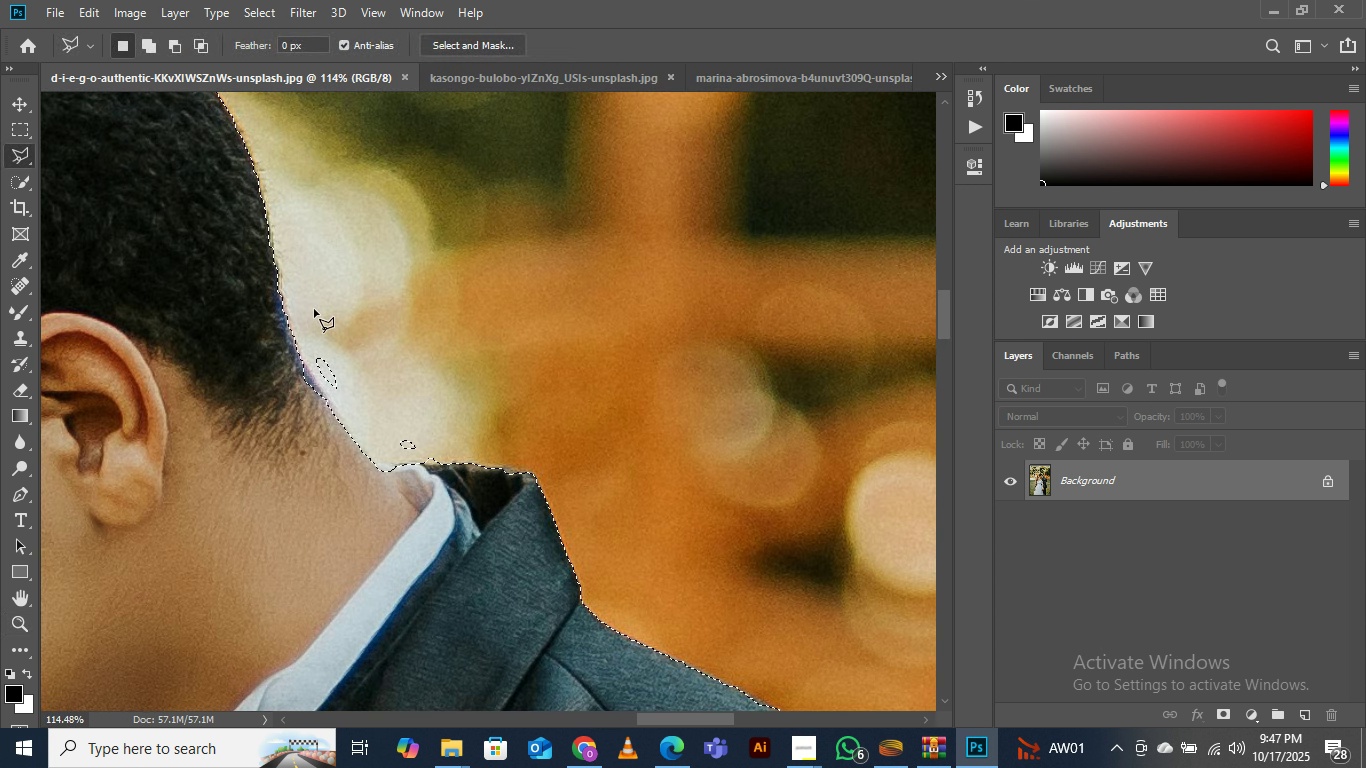 
hold_key(key=ShiftLeft, duration=0.92)
 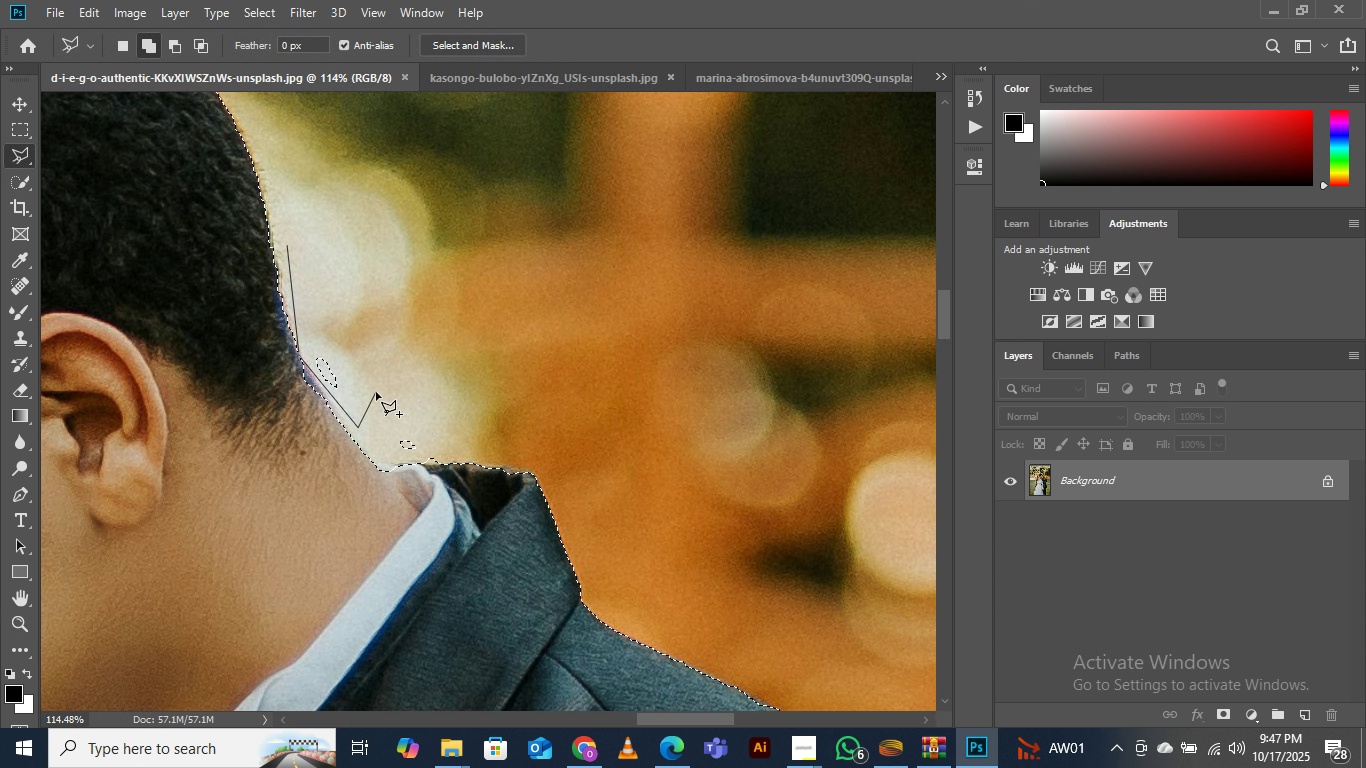 
double_click([376, 392])
 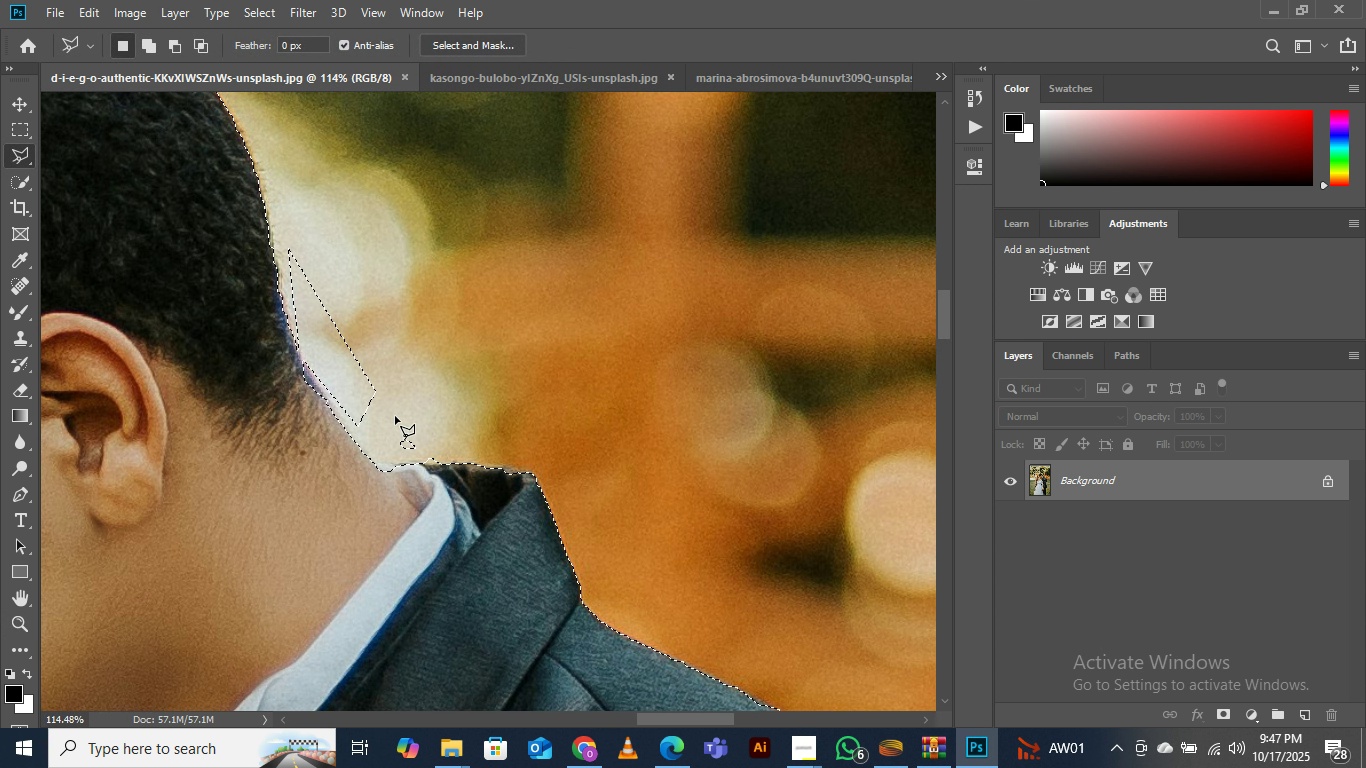 
triple_click([376, 392])
 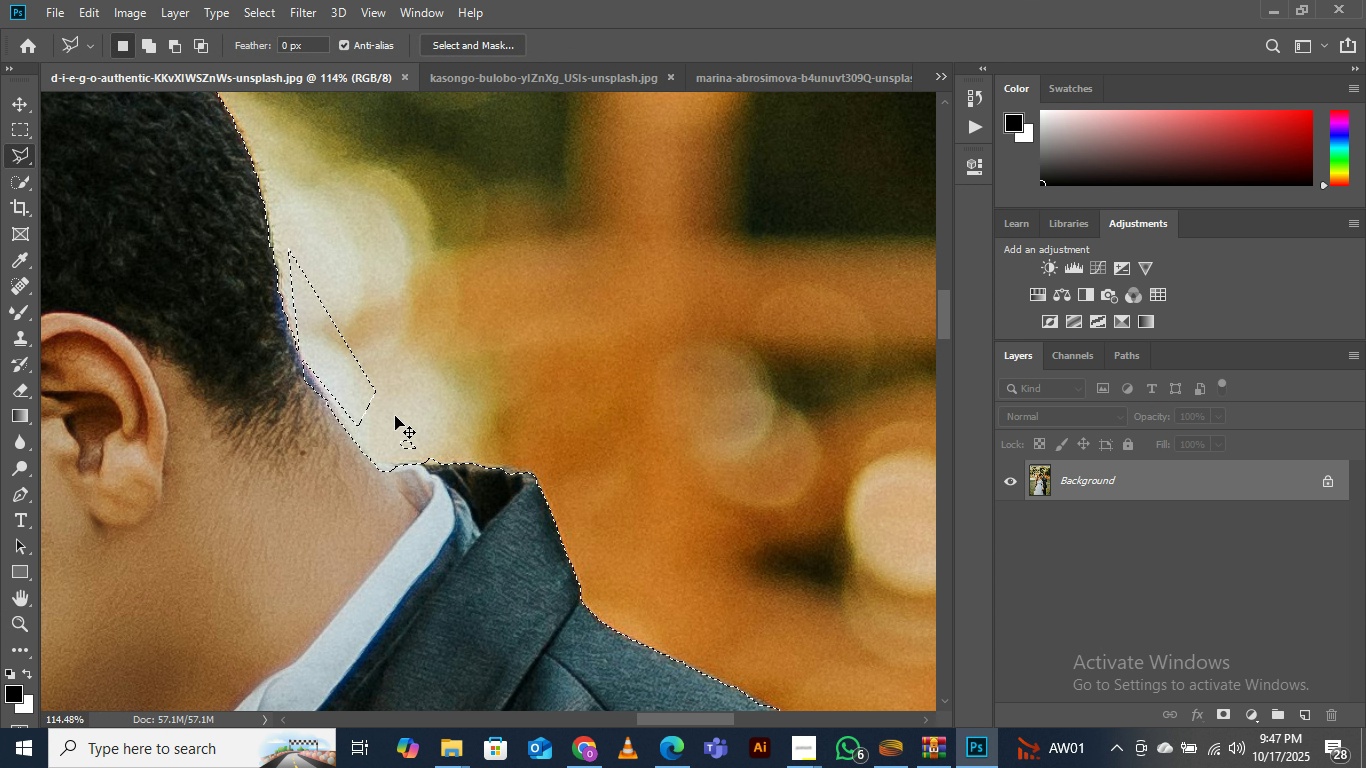 
key(Control+Z)
 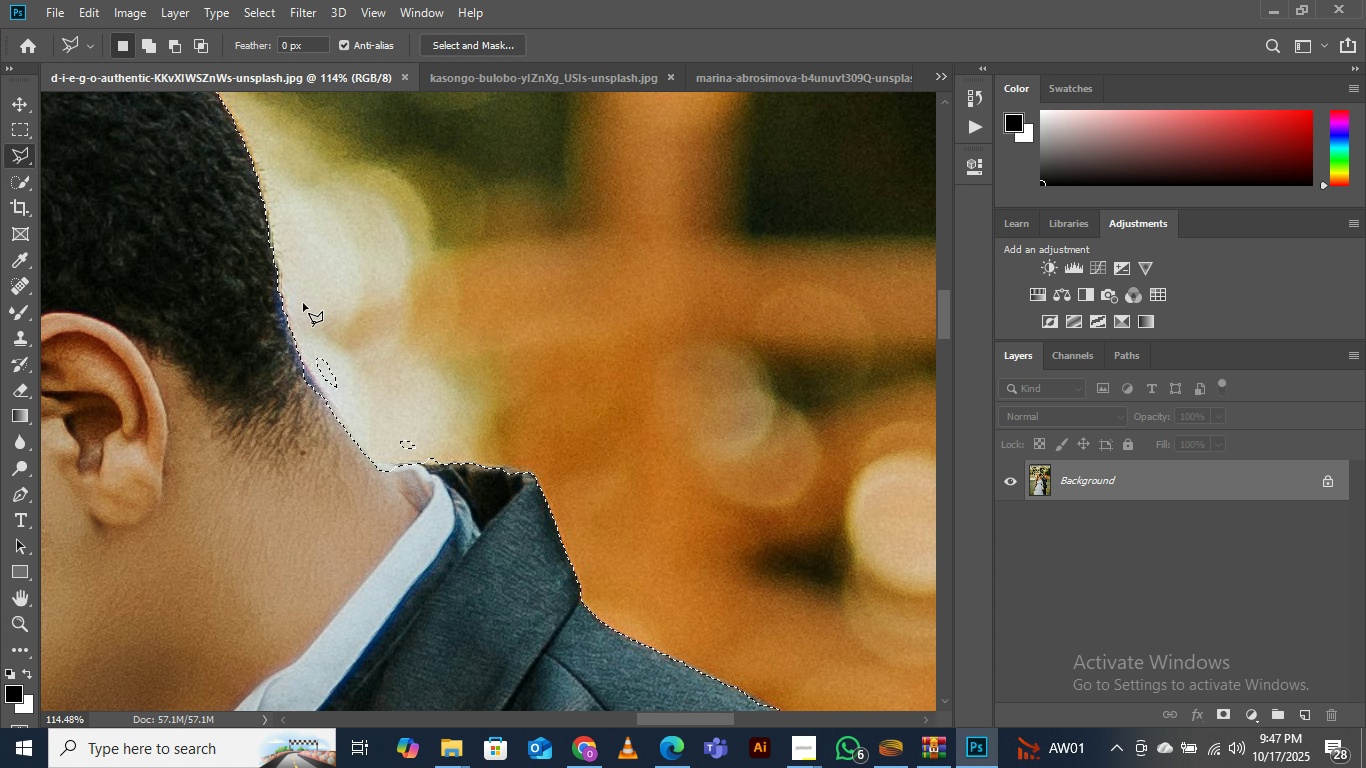 
hold_key(key=ShiftLeft, duration=0.93)
left_click([285, 258])
 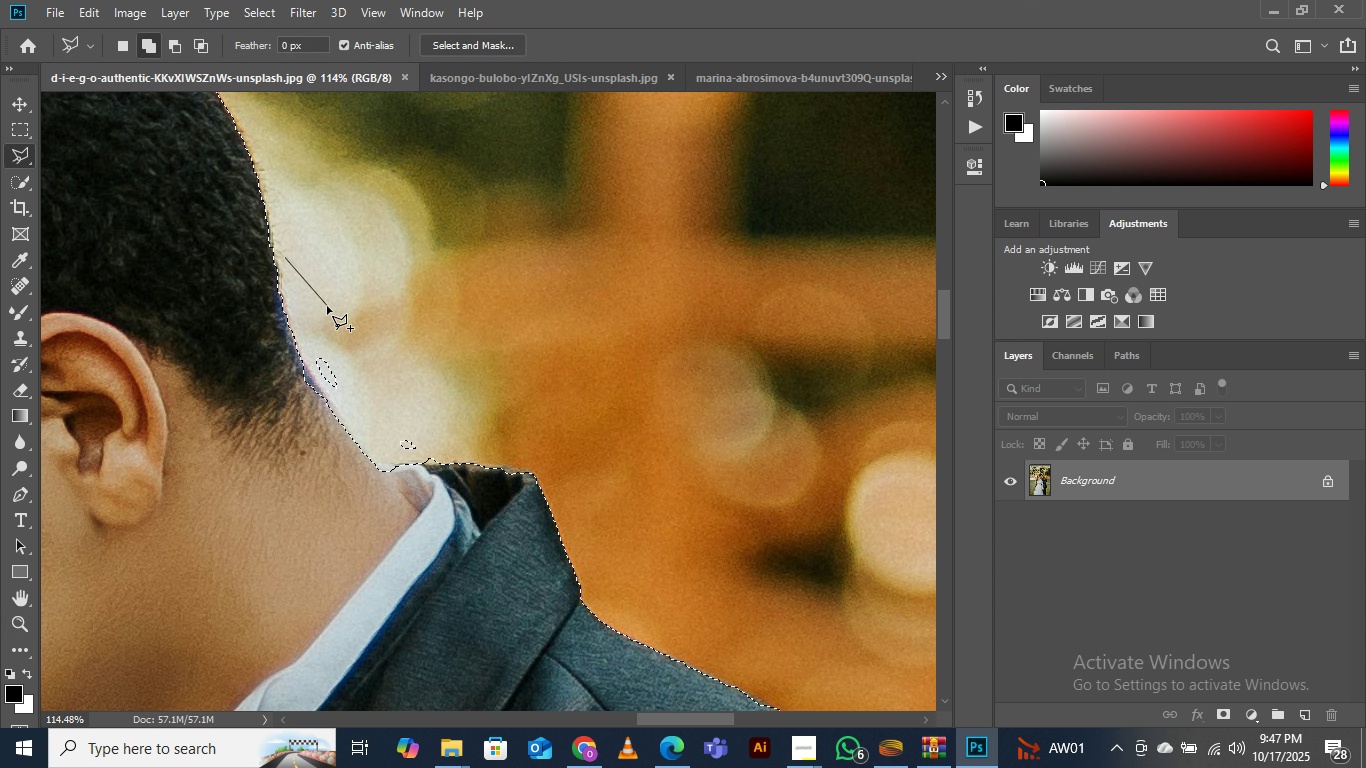 
double_click([327, 306])
 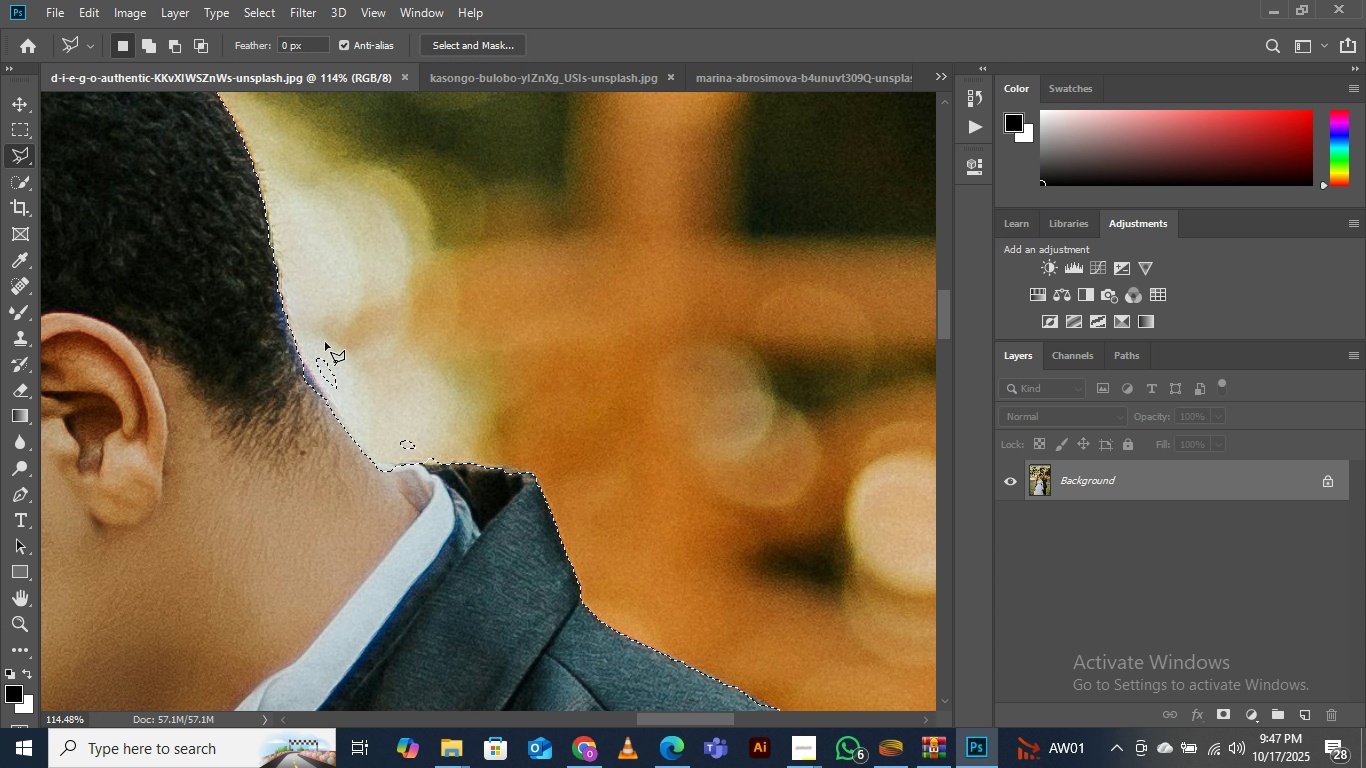 
hold_key(key=AltLeft, duration=1.53)
left_click_drag(start_coordinate=[283, 290], to_coordinate=[281, 295])
 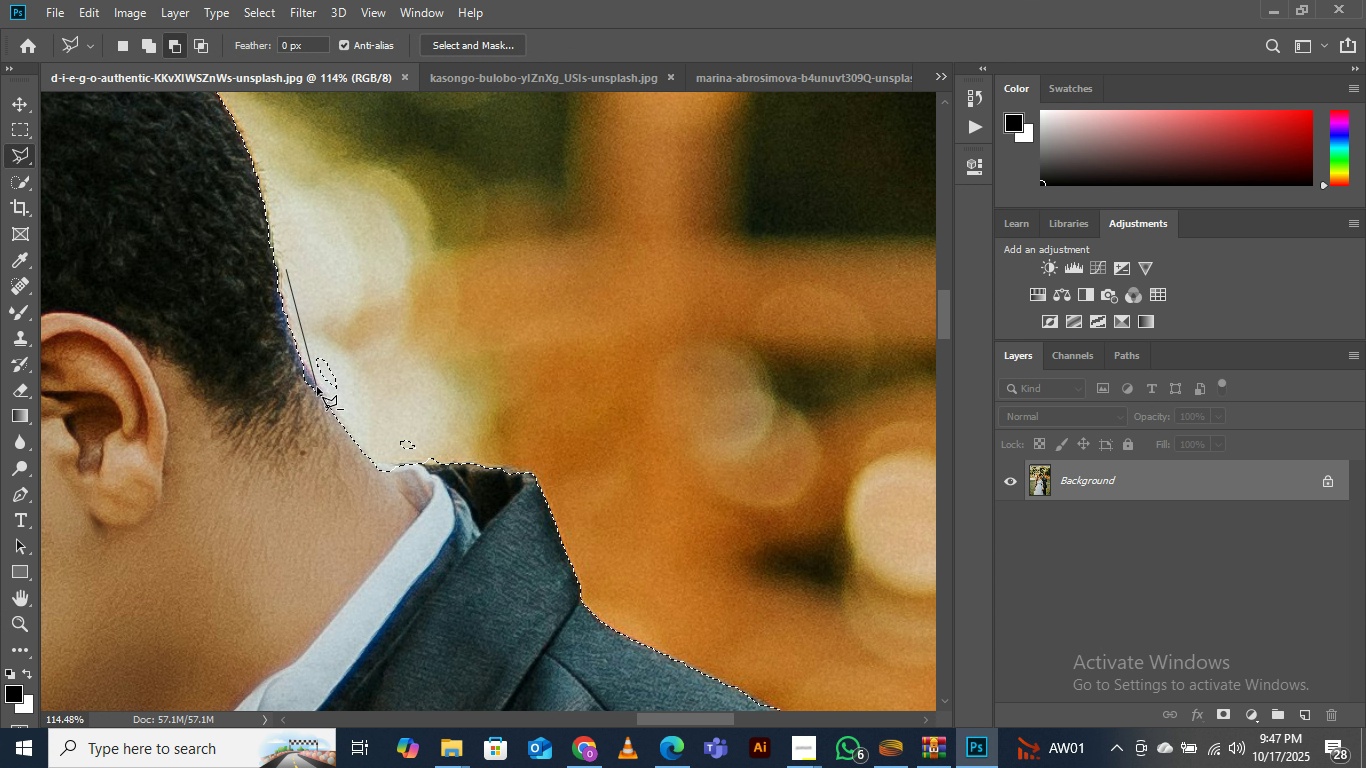 
hold_key(key=AltLeft, duration=0.72)
left_click([308, 361])
 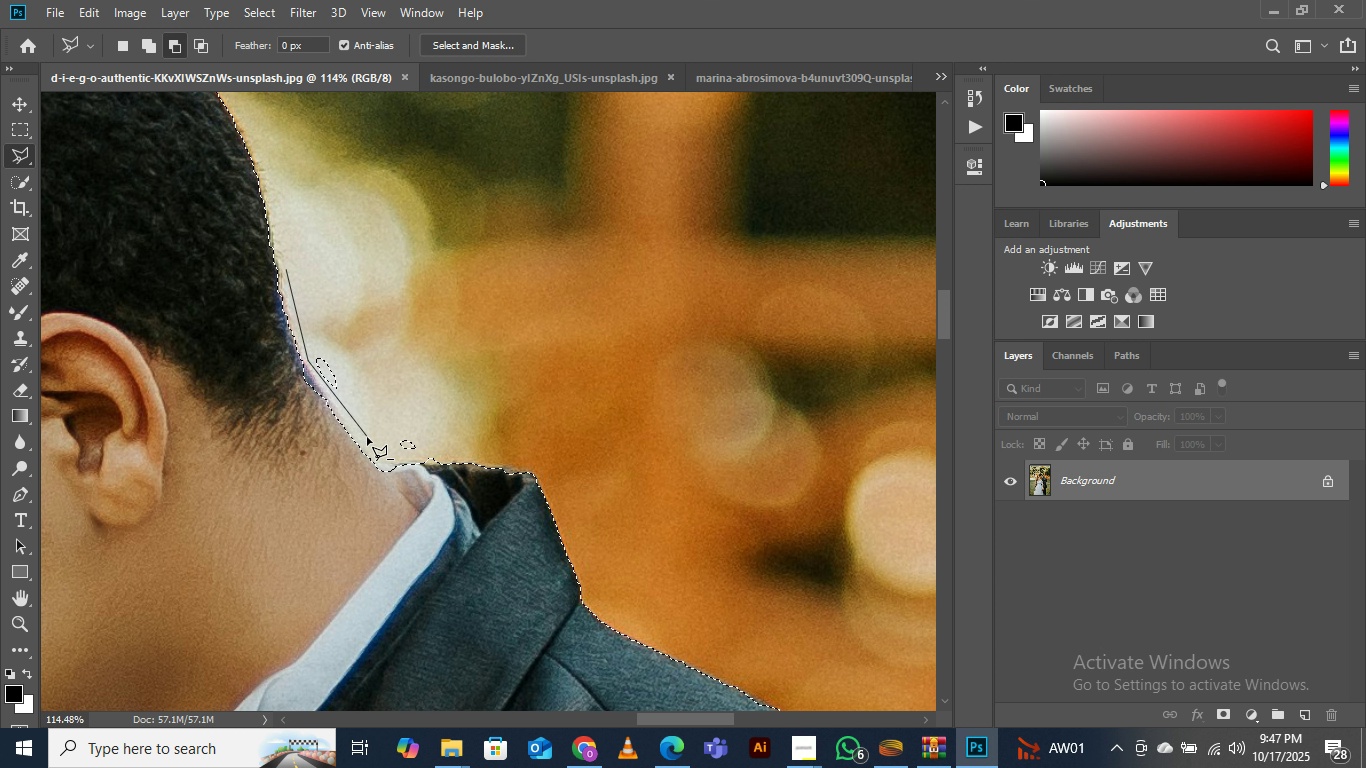 
left_click_drag(start_coordinate=[367, 437], to_coordinate=[368, 443])
 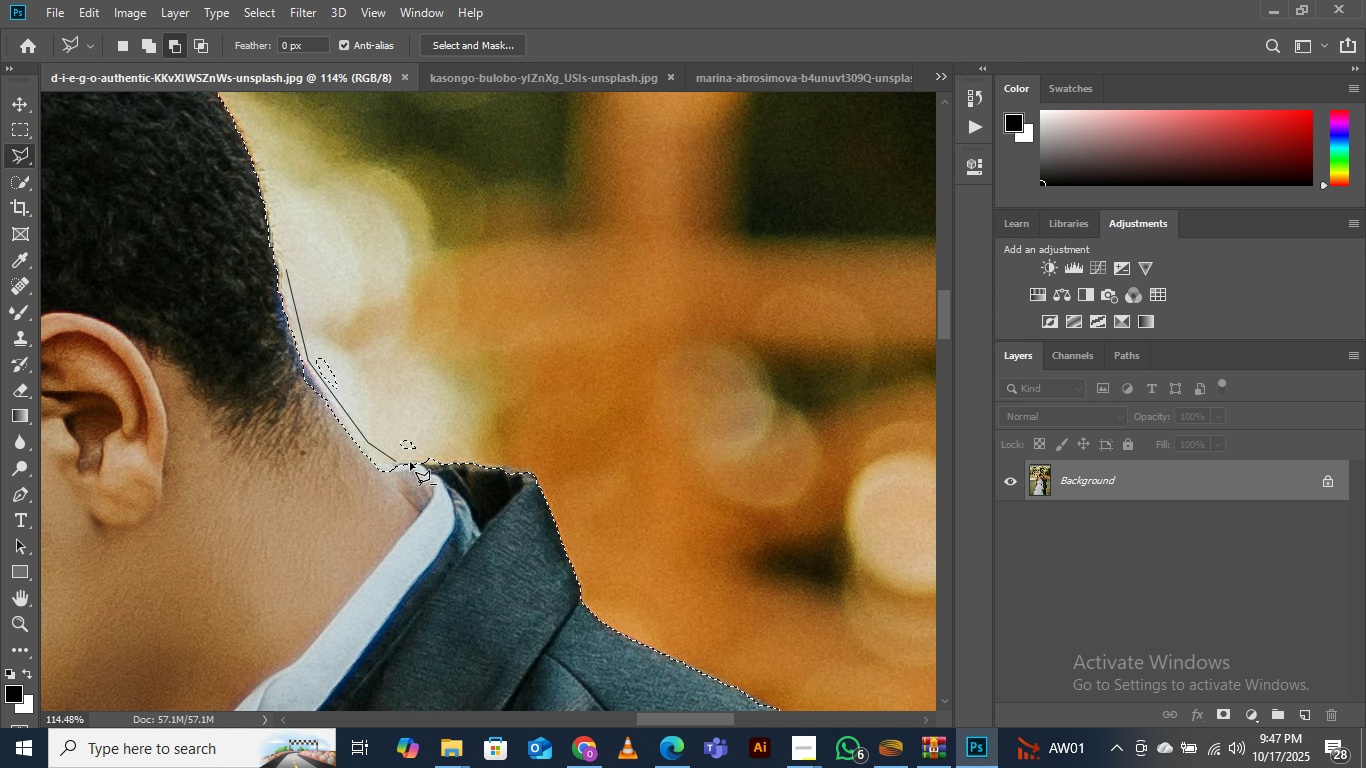 
left_click([396, 462])
 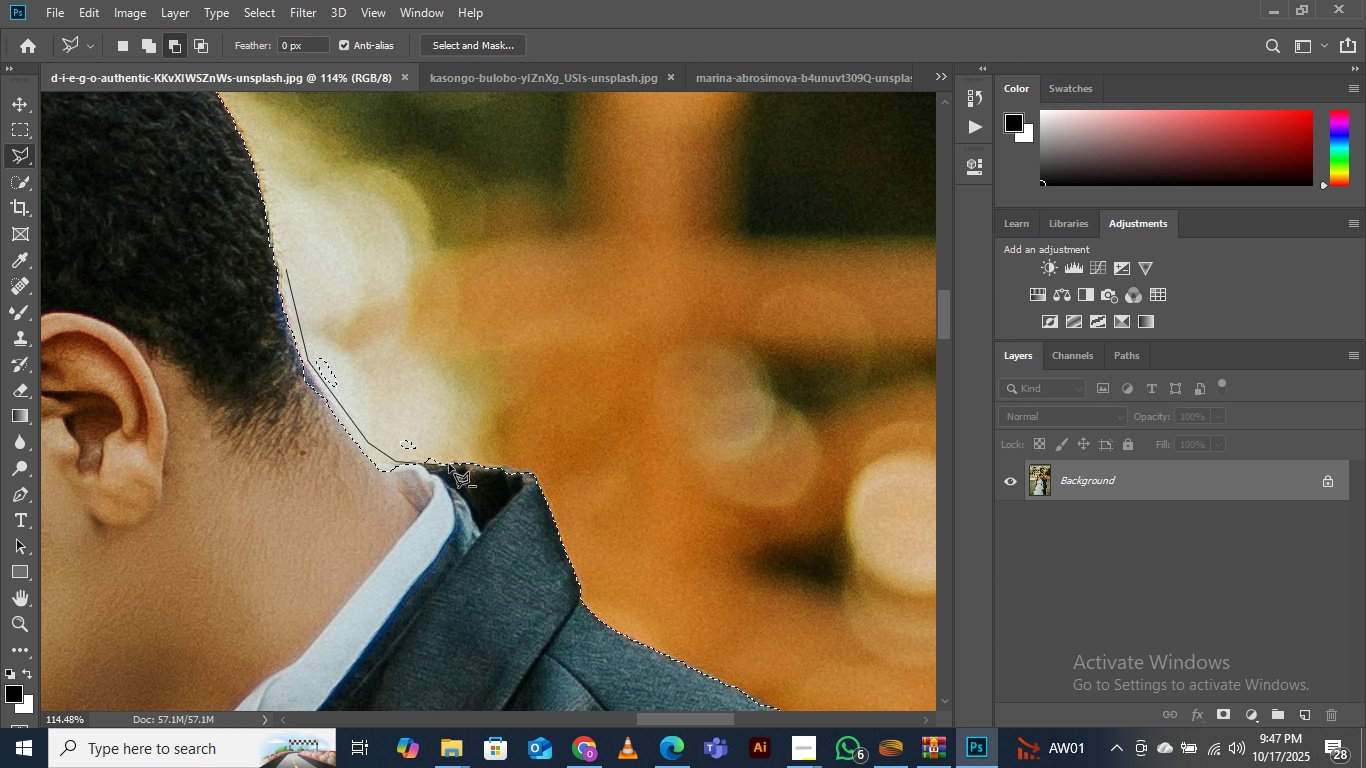 
left_click_drag(start_coordinate=[446, 466], to_coordinate=[451, 464])
 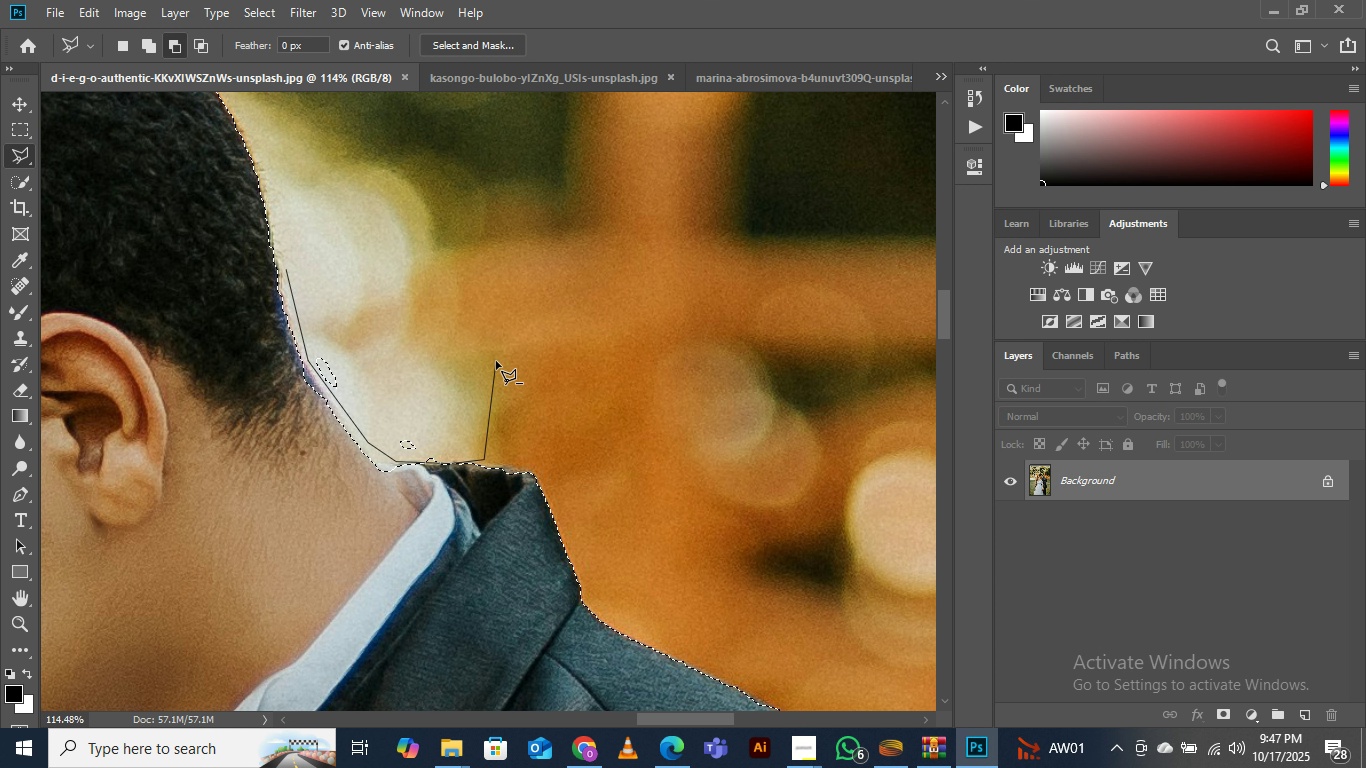 
triple_click([496, 361])
 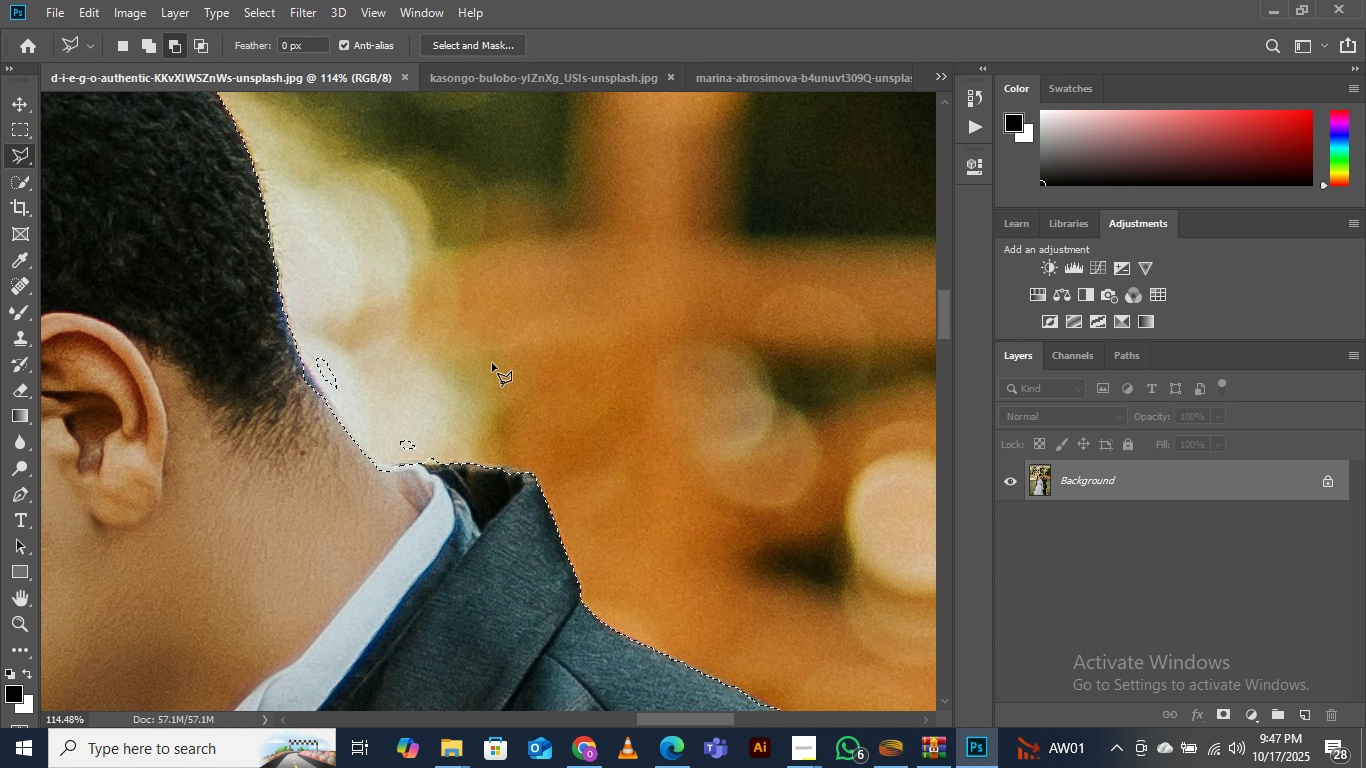 
triple_click([496, 361])
 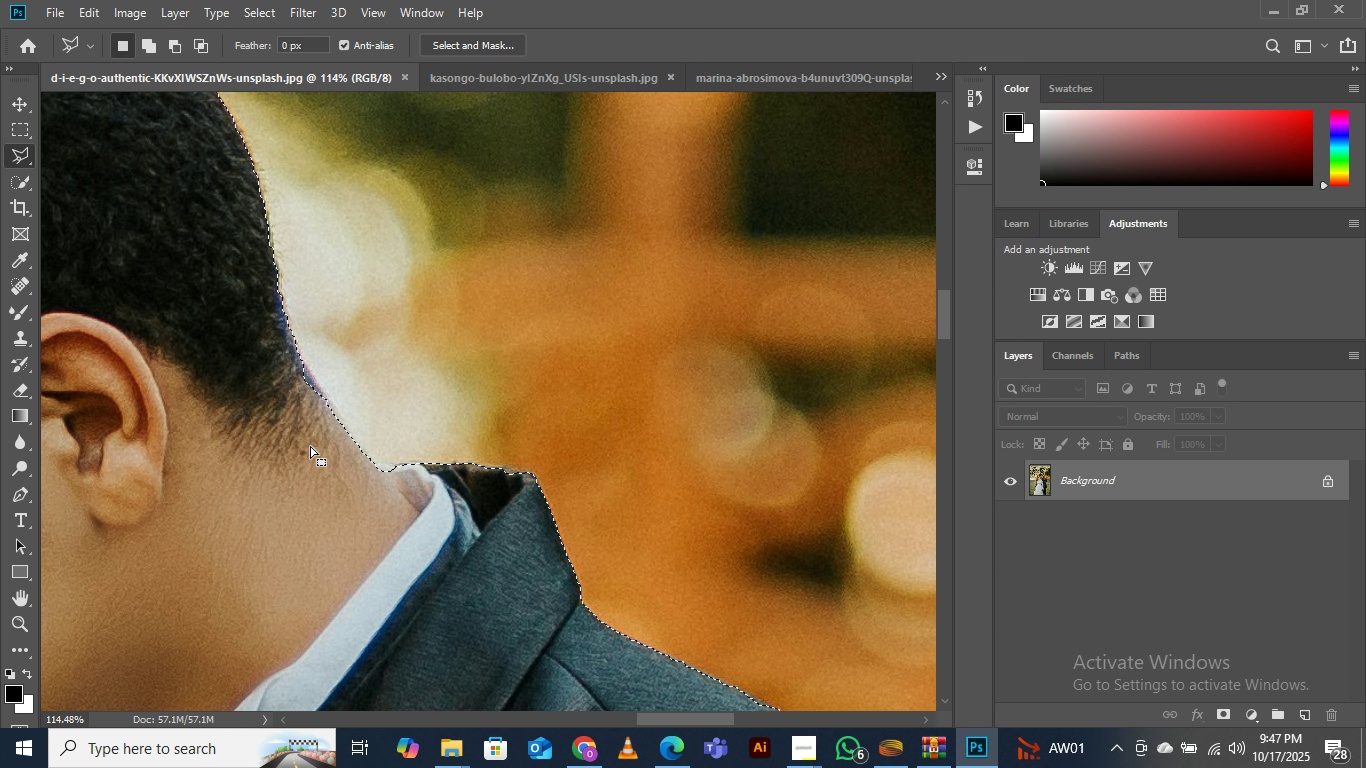 
hold_key(key=ShiftLeft, duration=0.8)
left_click_drag(start_coordinate=[290, 430], to_coordinate=[284, 422])
 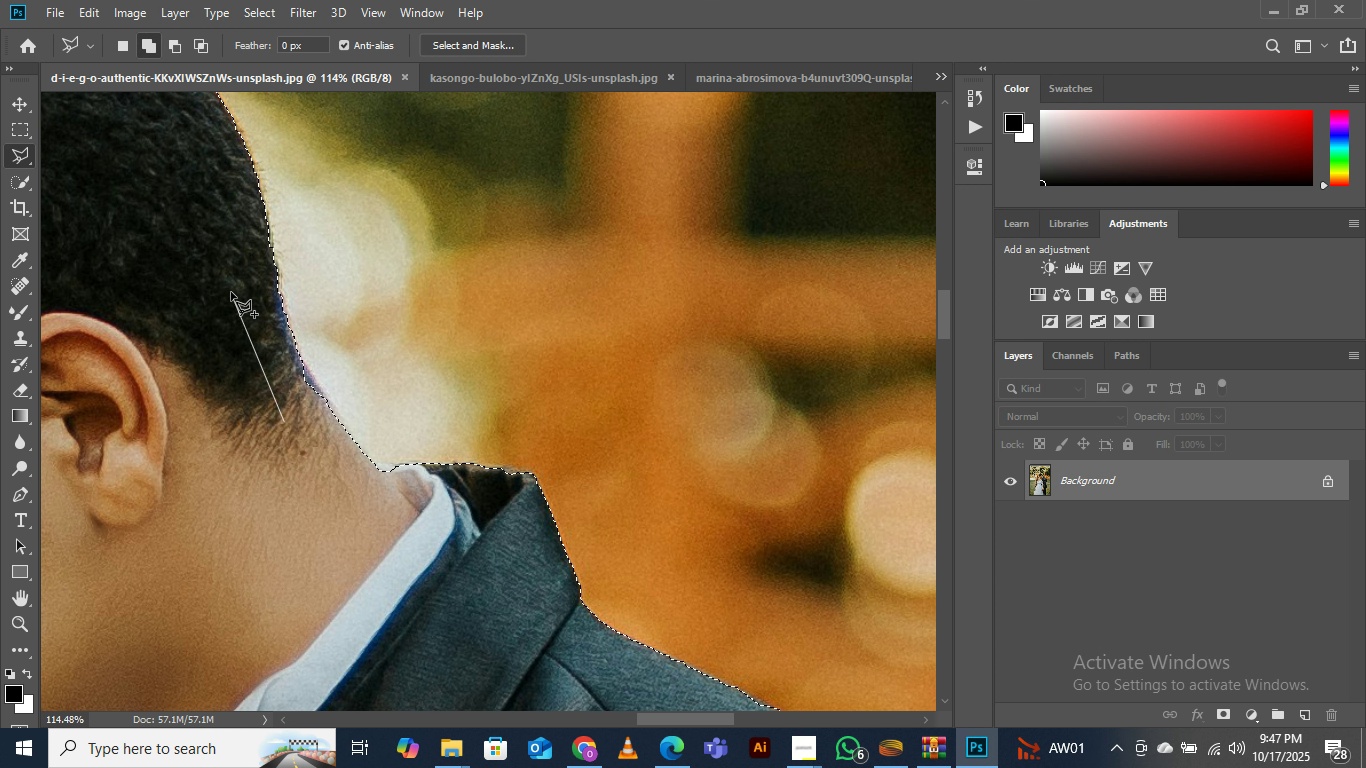 
left_click_drag(start_coordinate=[231, 293], to_coordinate=[232, 287])
 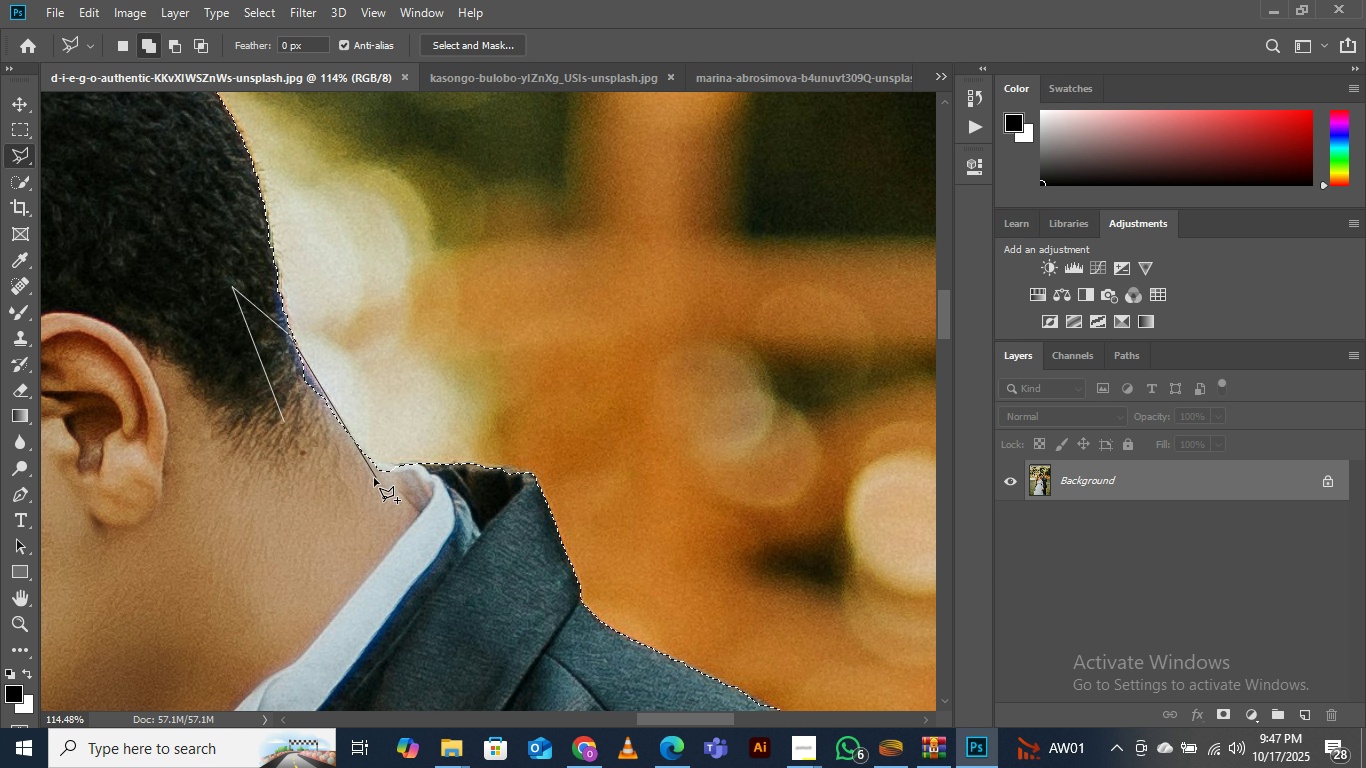 
double_click([330, 496])
 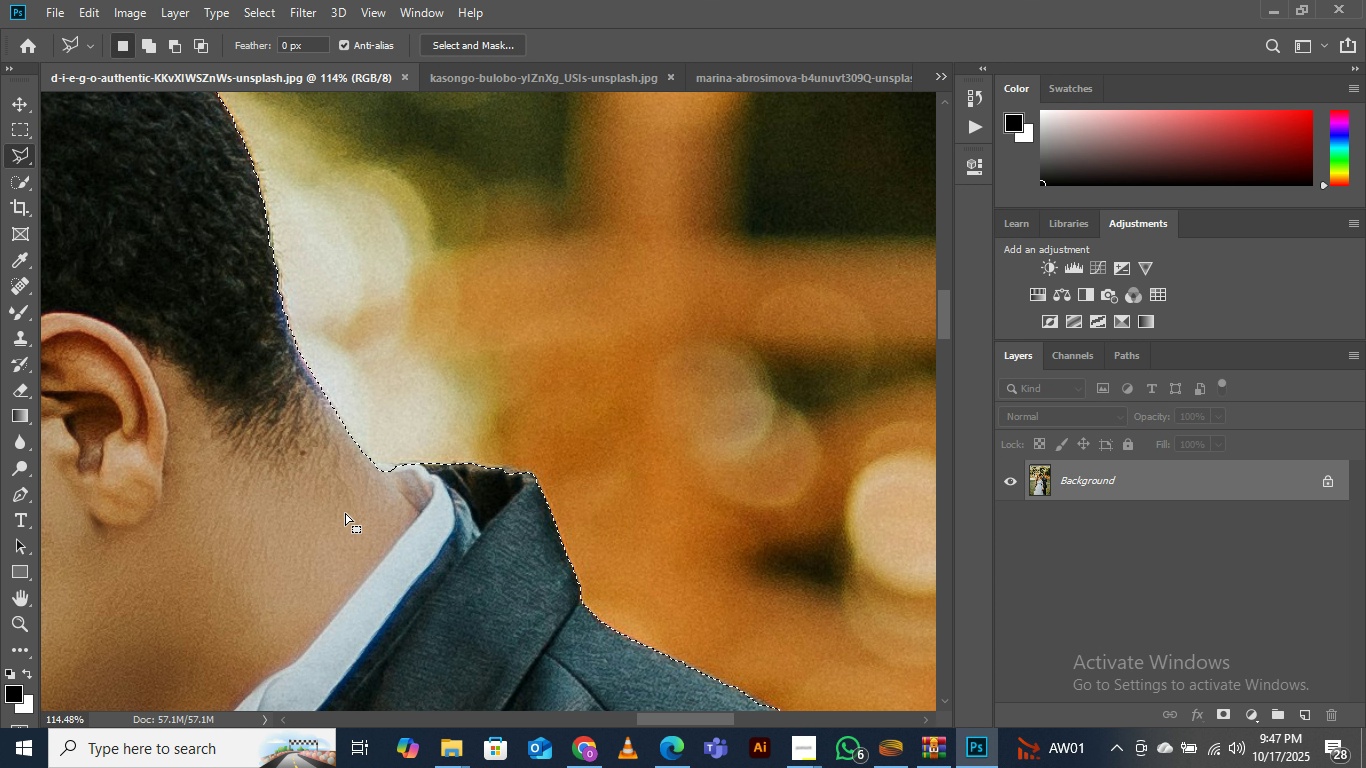 
triple_click([330, 496])
 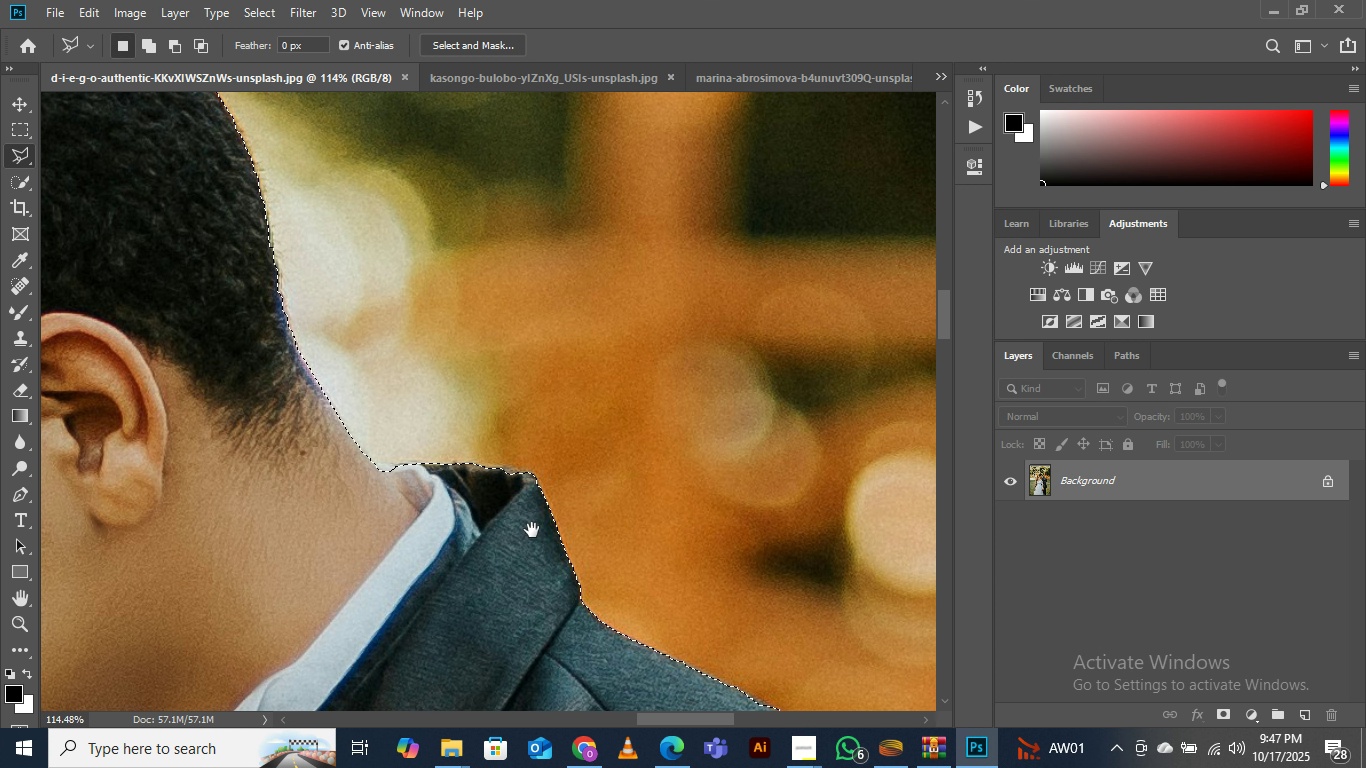 
hold_key(key=Space, duration=1.5)
 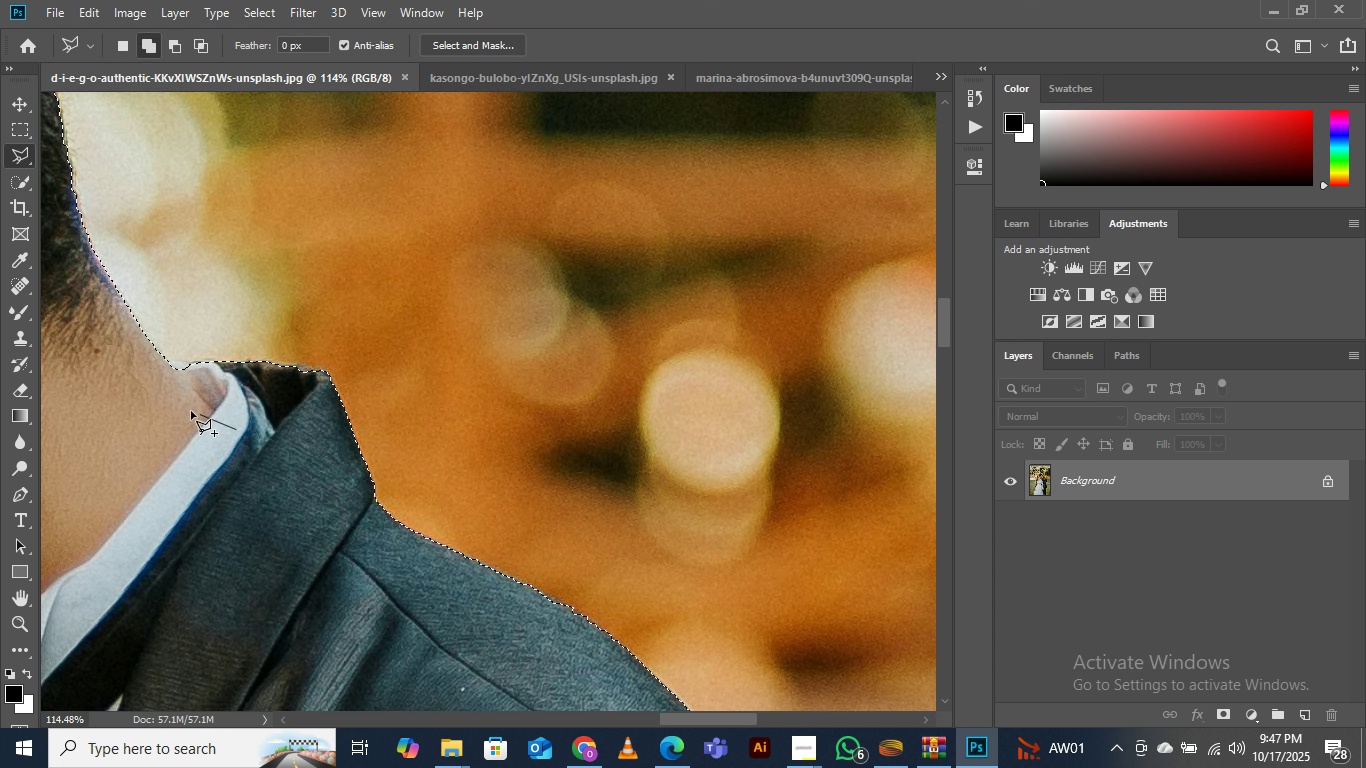 
left_click_drag(start_coordinate=[532, 530], to_coordinate=[338, 453])
 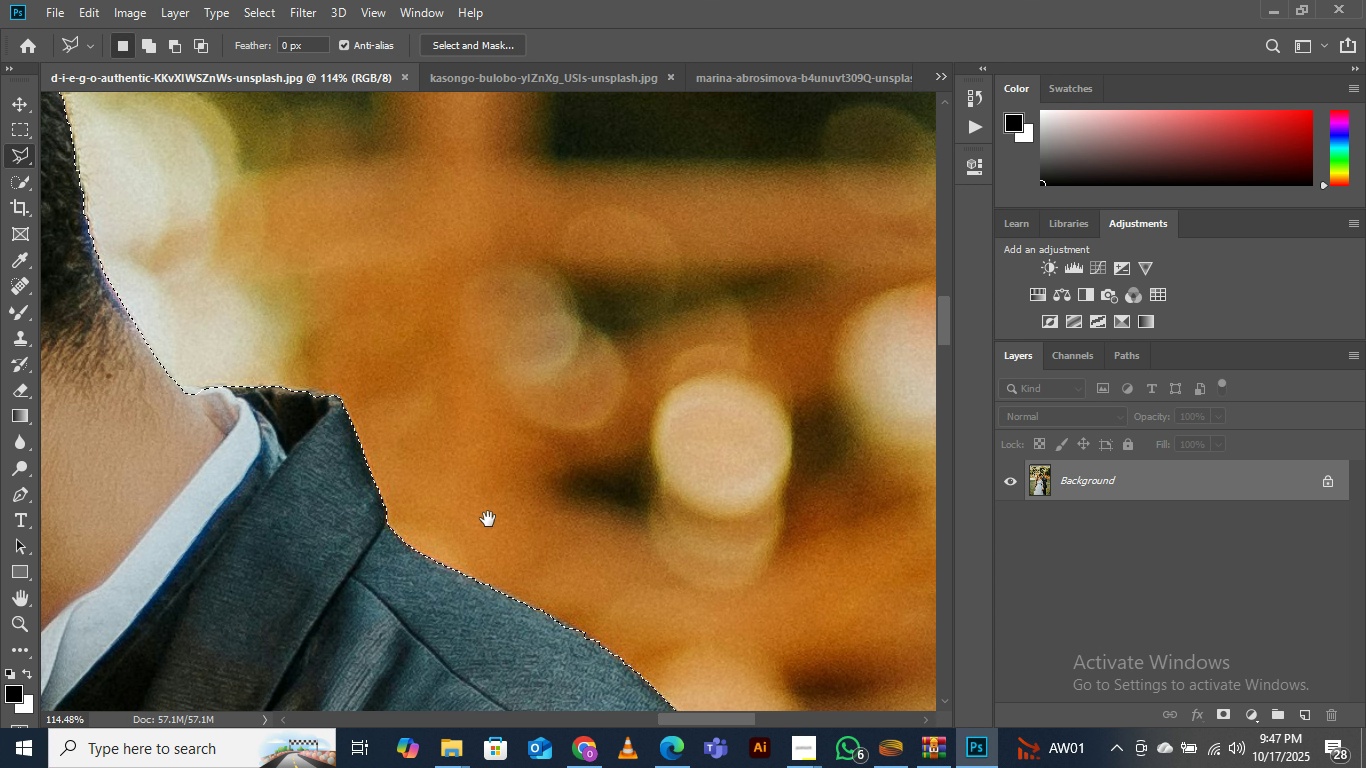 
left_click_drag(start_coordinate=[488, 519], to_coordinate=[476, 494])
 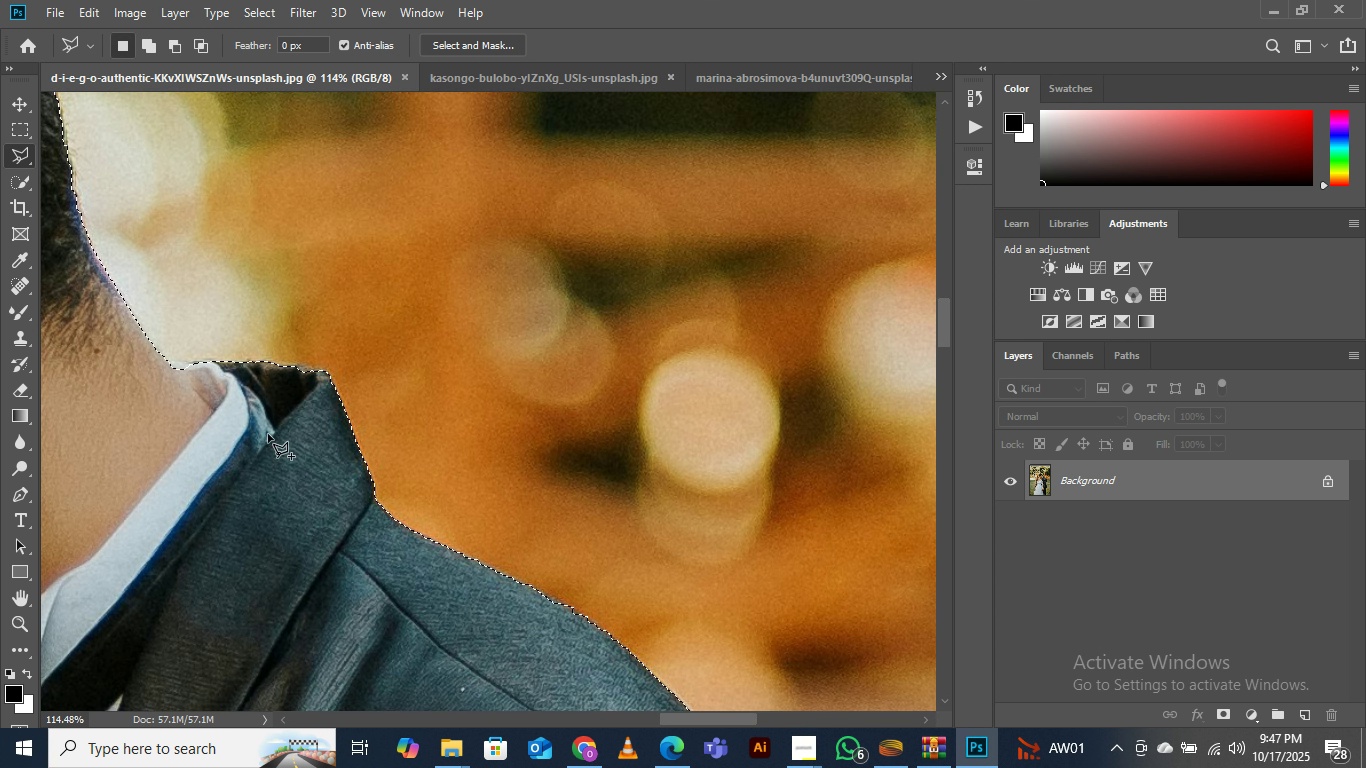 
hold_key(key=ShiftLeft, duration=0.95)
left_click_drag(start_coordinate=[265, 434], to_coordinate=[236, 430])
 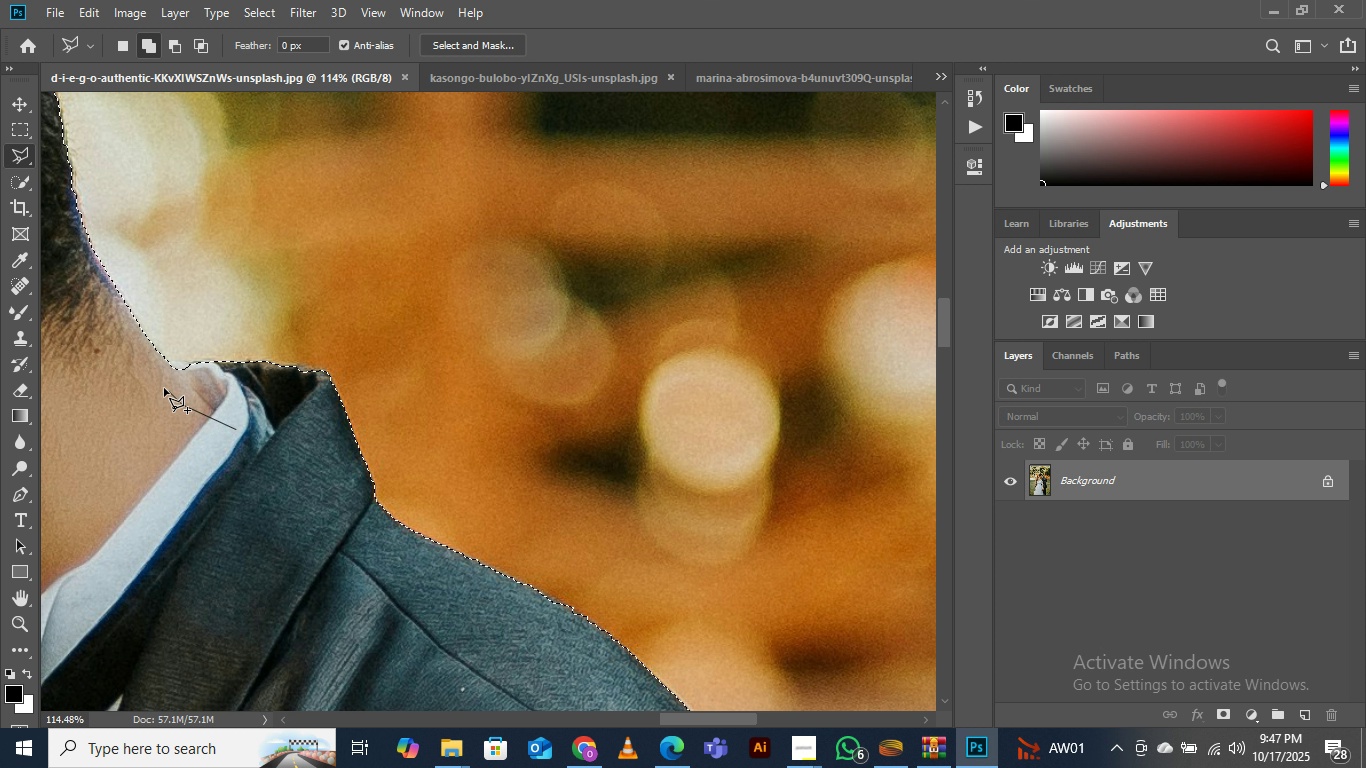 
left_click_drag(start_coordinate=[189, 411], to_coordinate=[182, 405])
 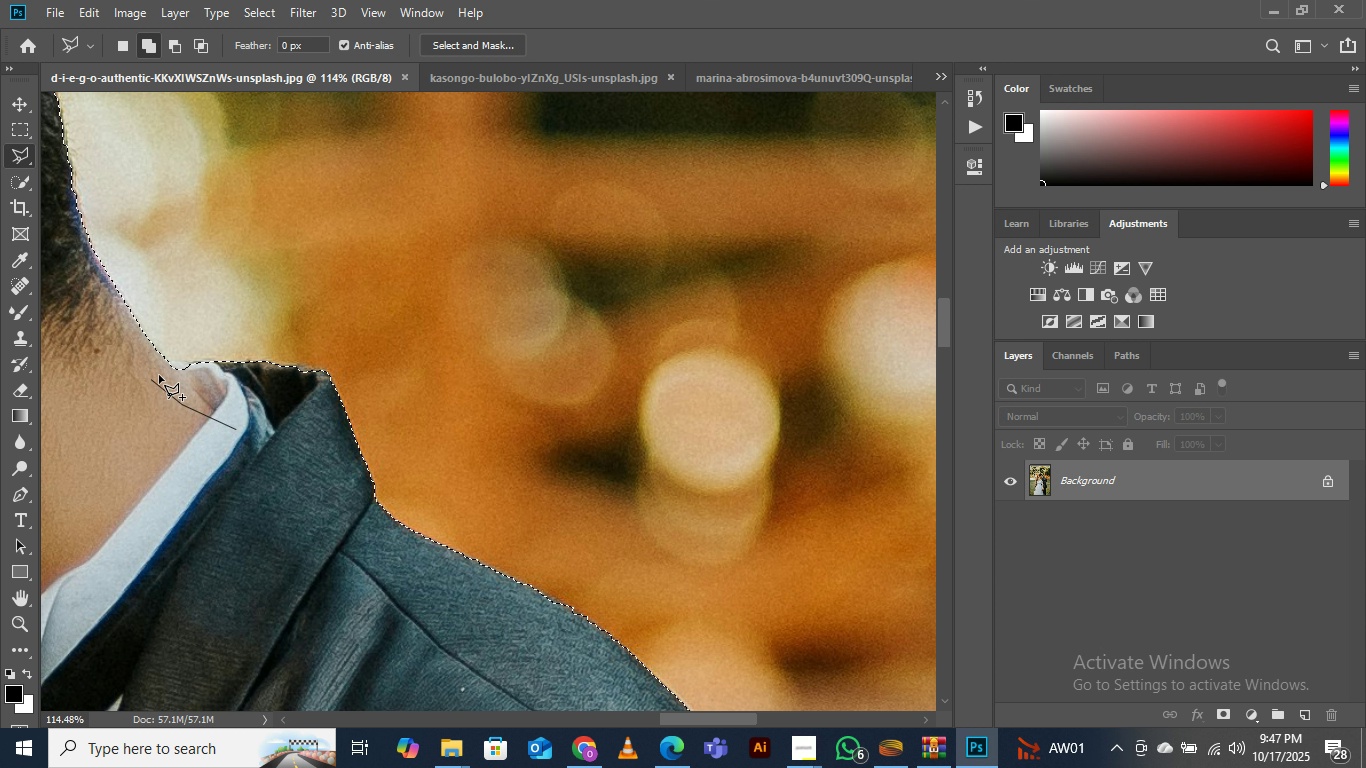 
left_click_drag(start_coordinate=[158, 386], to_coordinate=[151, 380])
 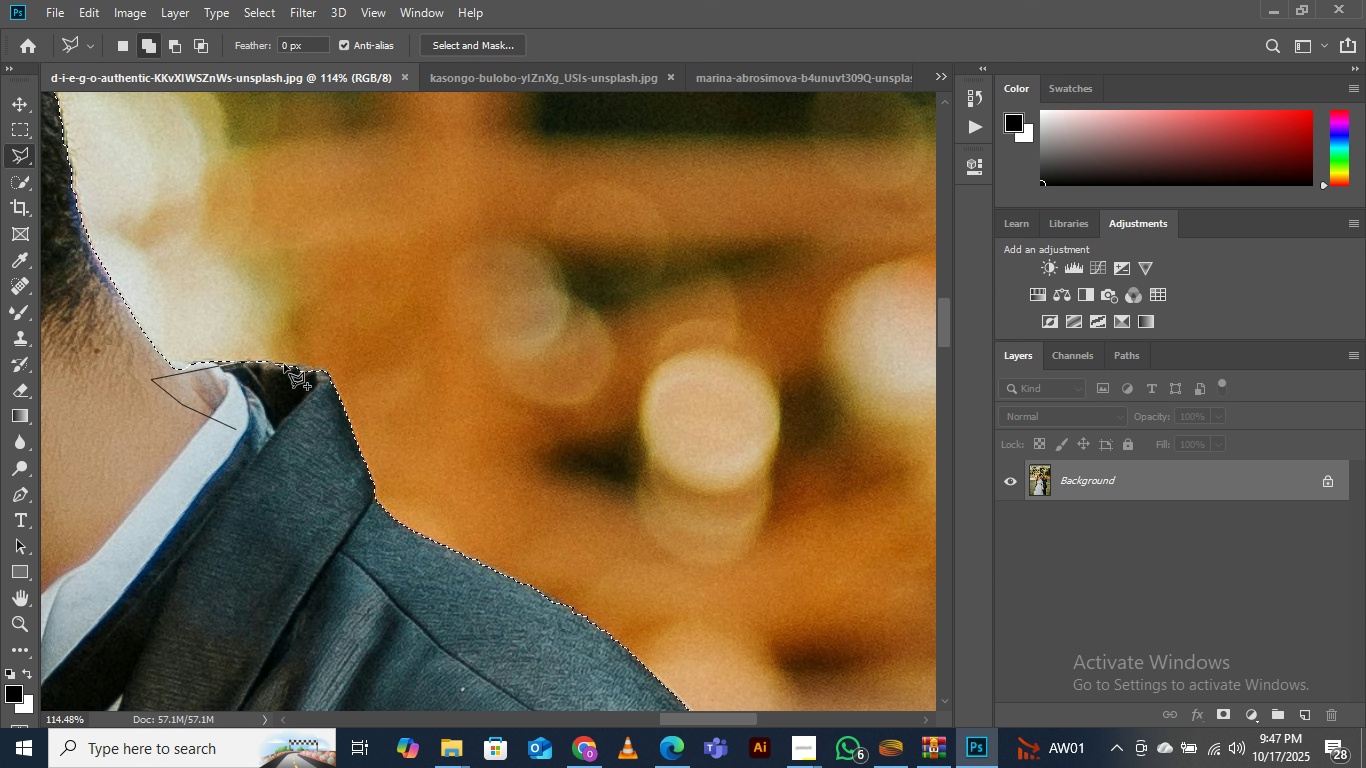 
left_click([285, 362])
 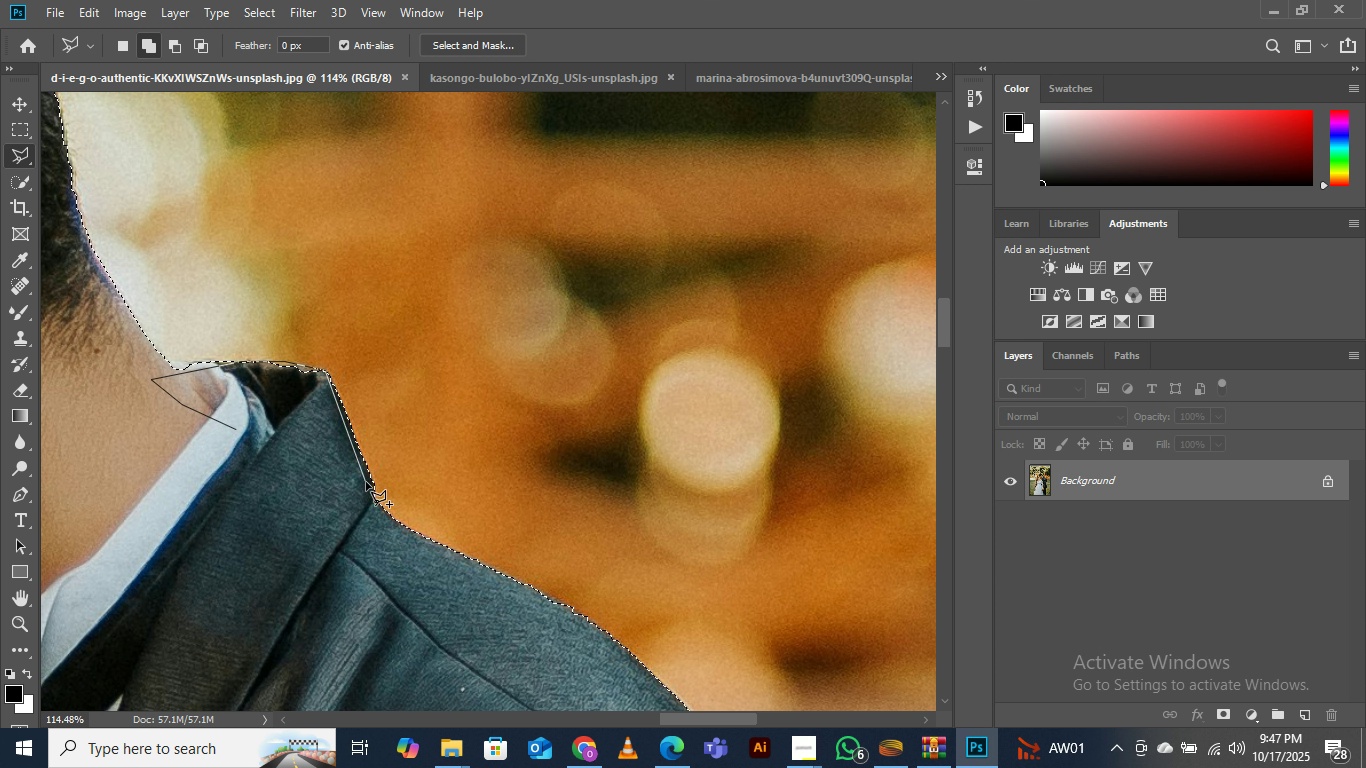 
double_click([366, 482])
 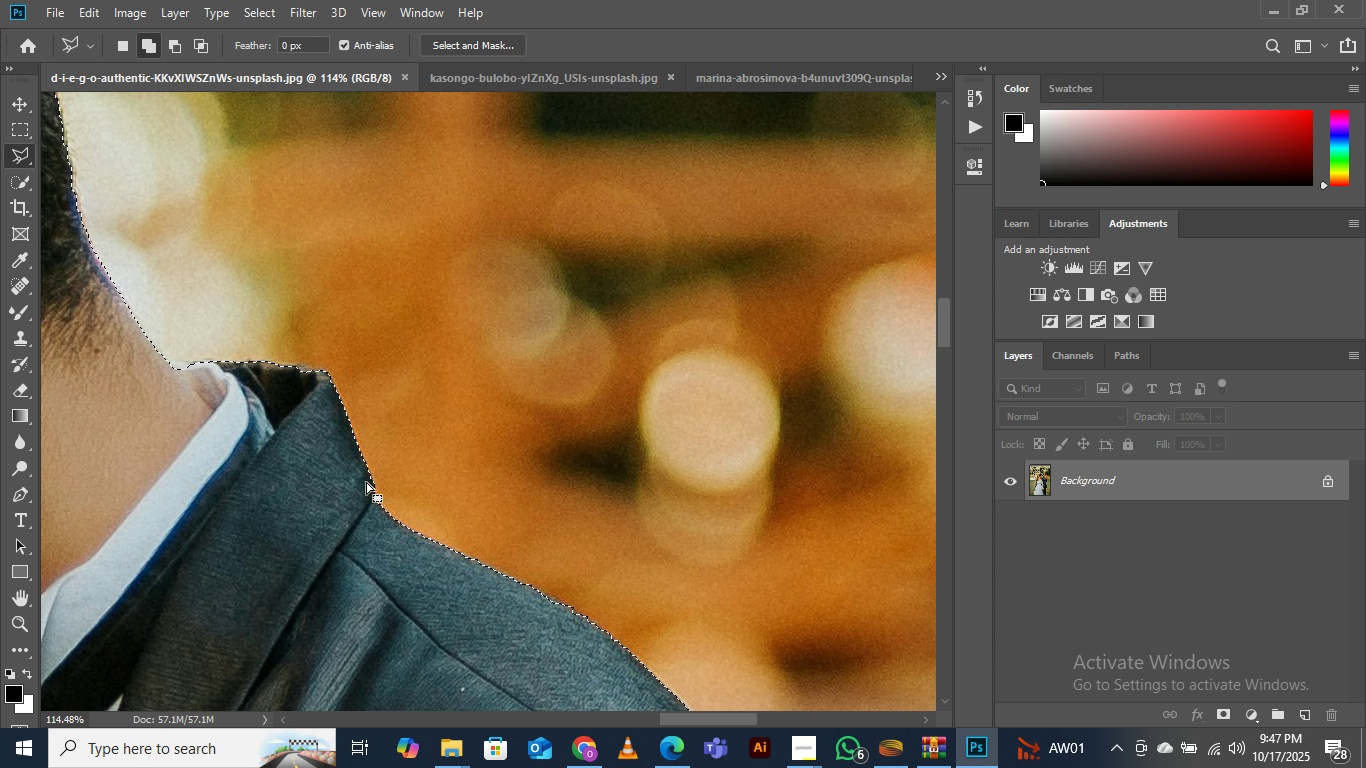 
triple_click([366, 482])
 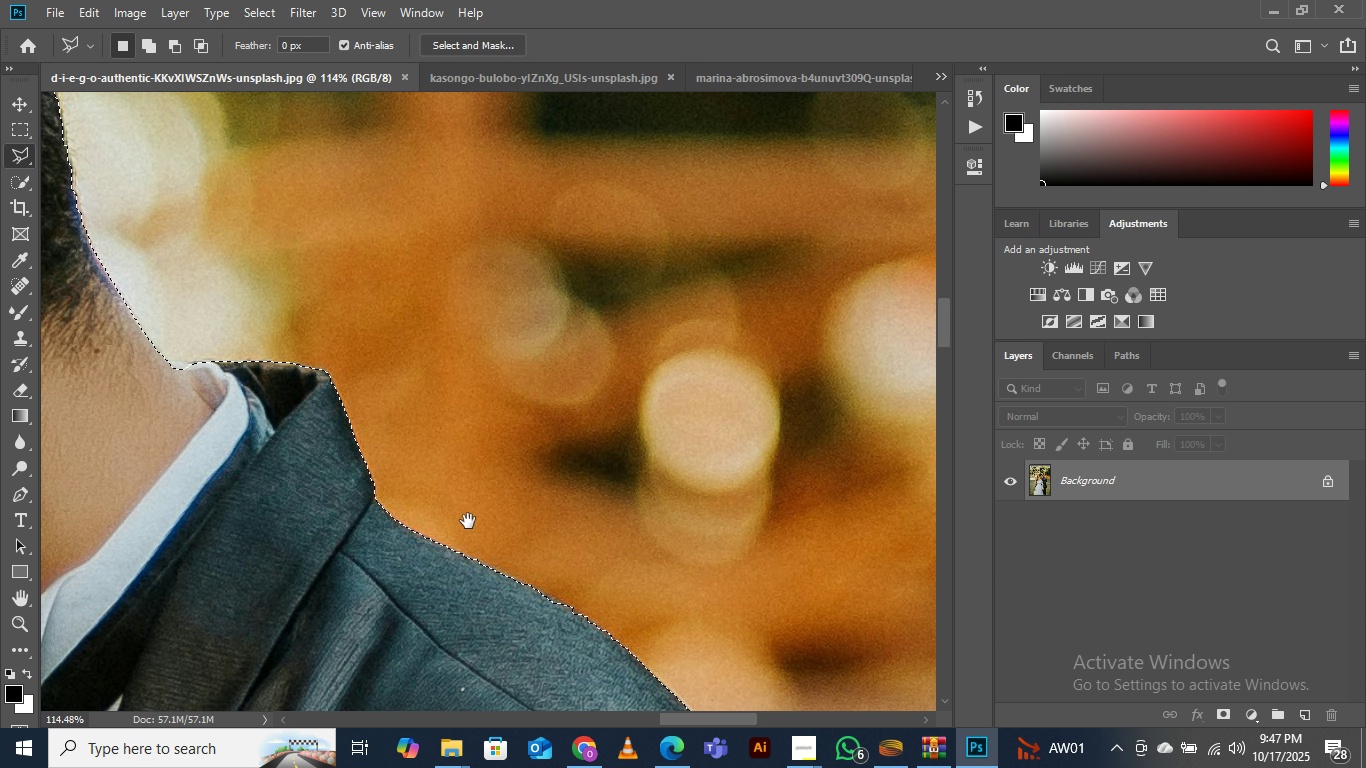 
hold_key(key=Space, duration=0.59)
 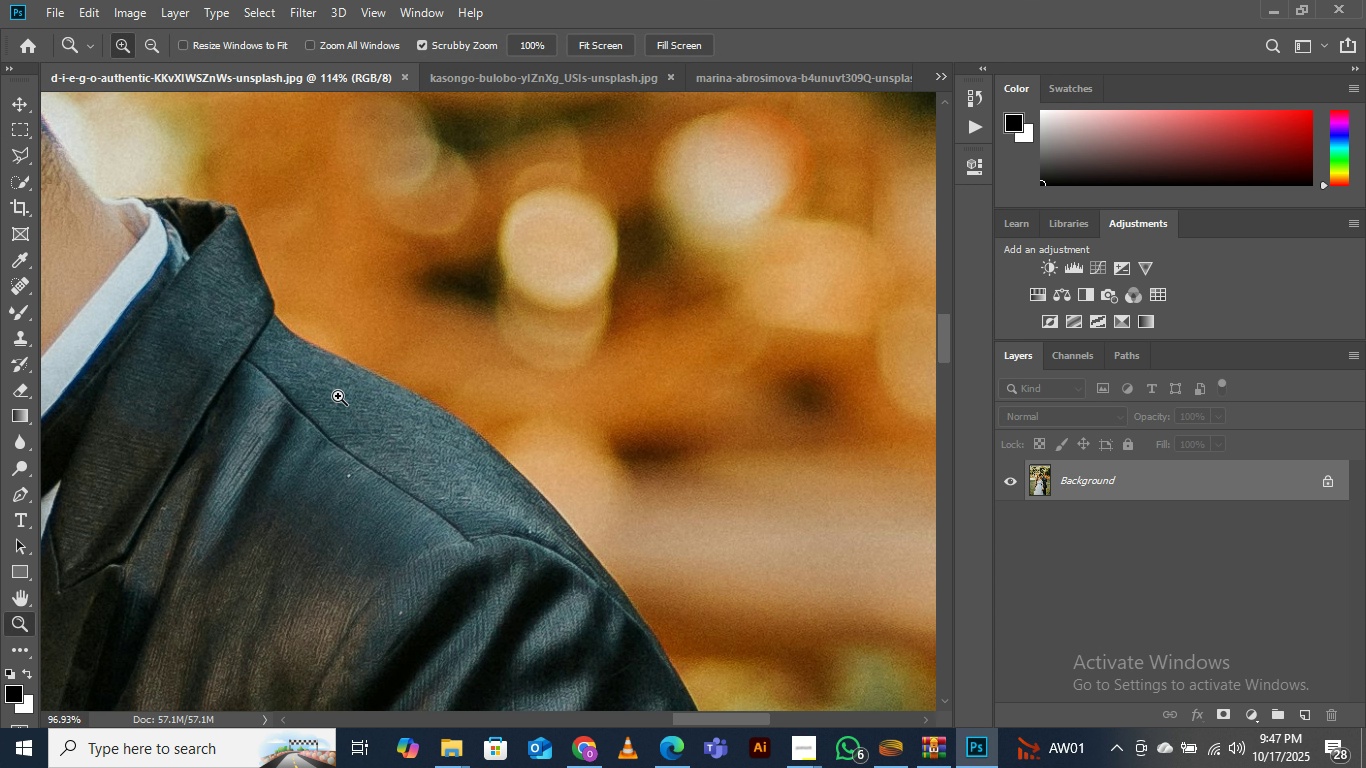 
left_click_drag(start_coordinate=[468, 522], to_coordinate=[349, 334])
 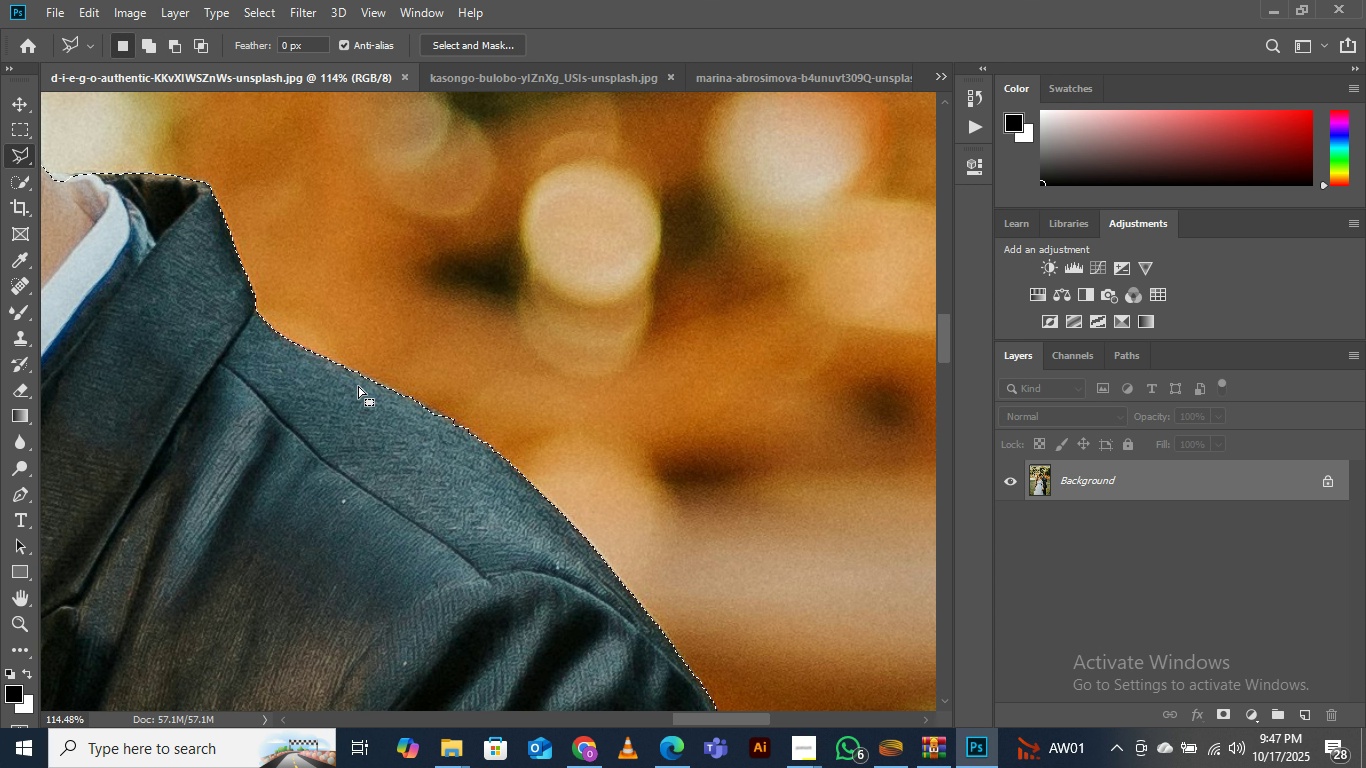 
key(Z)
 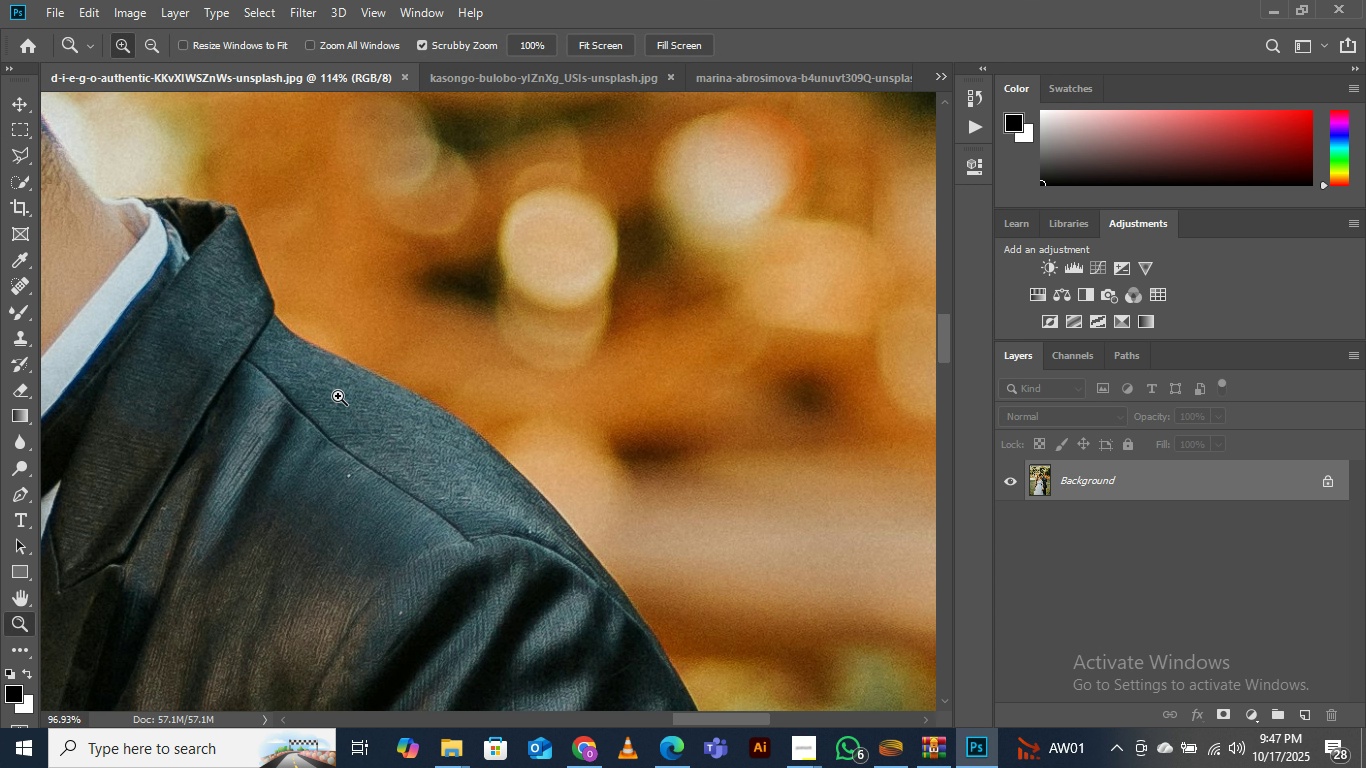 
left_click_drag(start_coordinate=[381, 334], to_coordinate=[328, 407])
 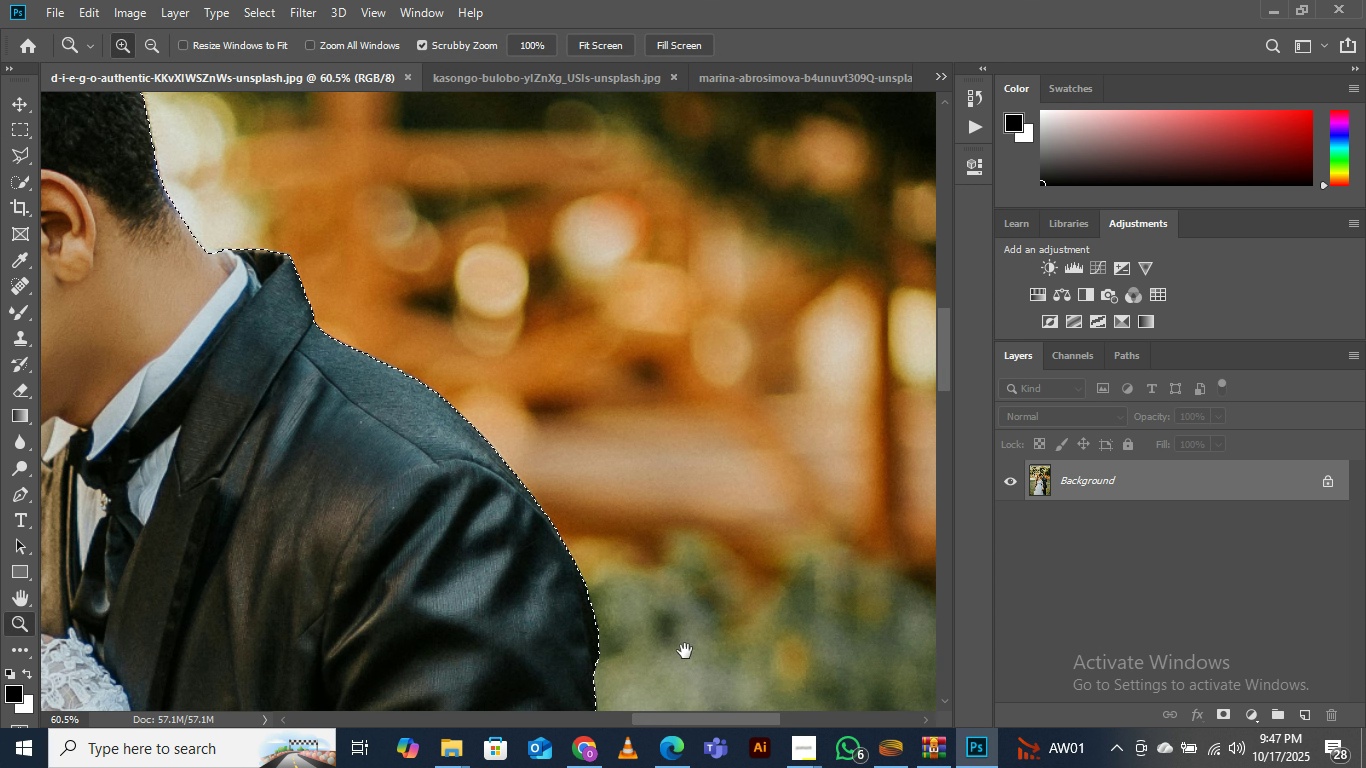 
hold_key(key=Space, duration=1.53)
 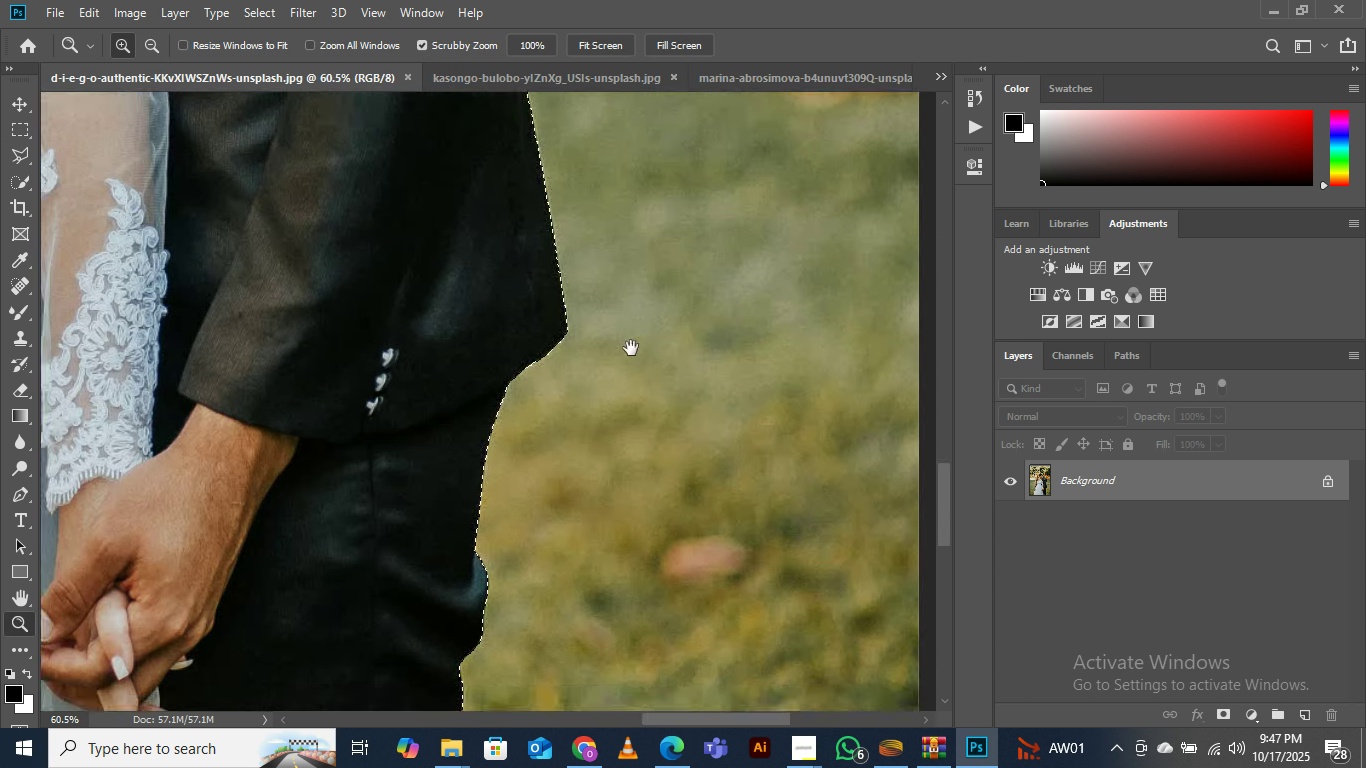 
left_click_drag(start_coordinate=[689, 653], to_coordinate=[571, 436])
 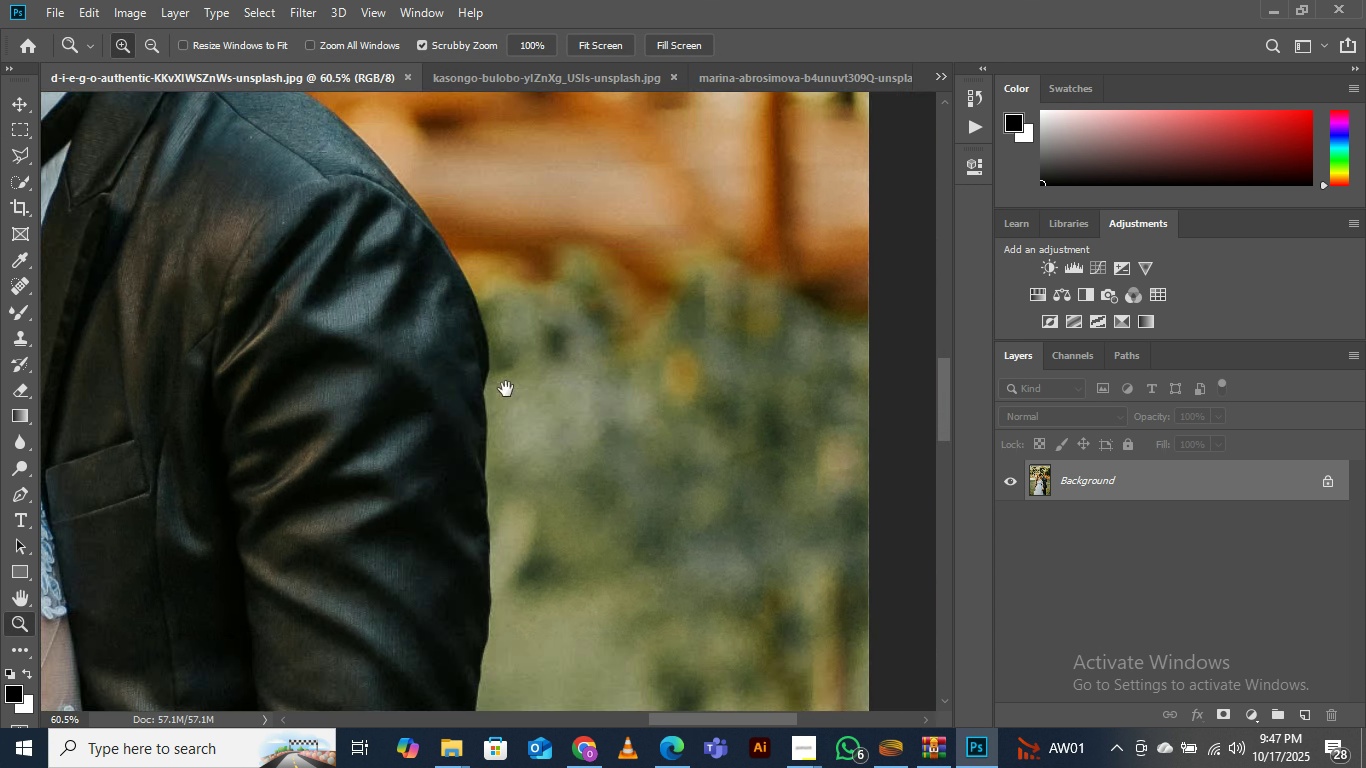 
left_click_drag(start_coordinate=[484, 615], to_coordinate=[512, 323])
 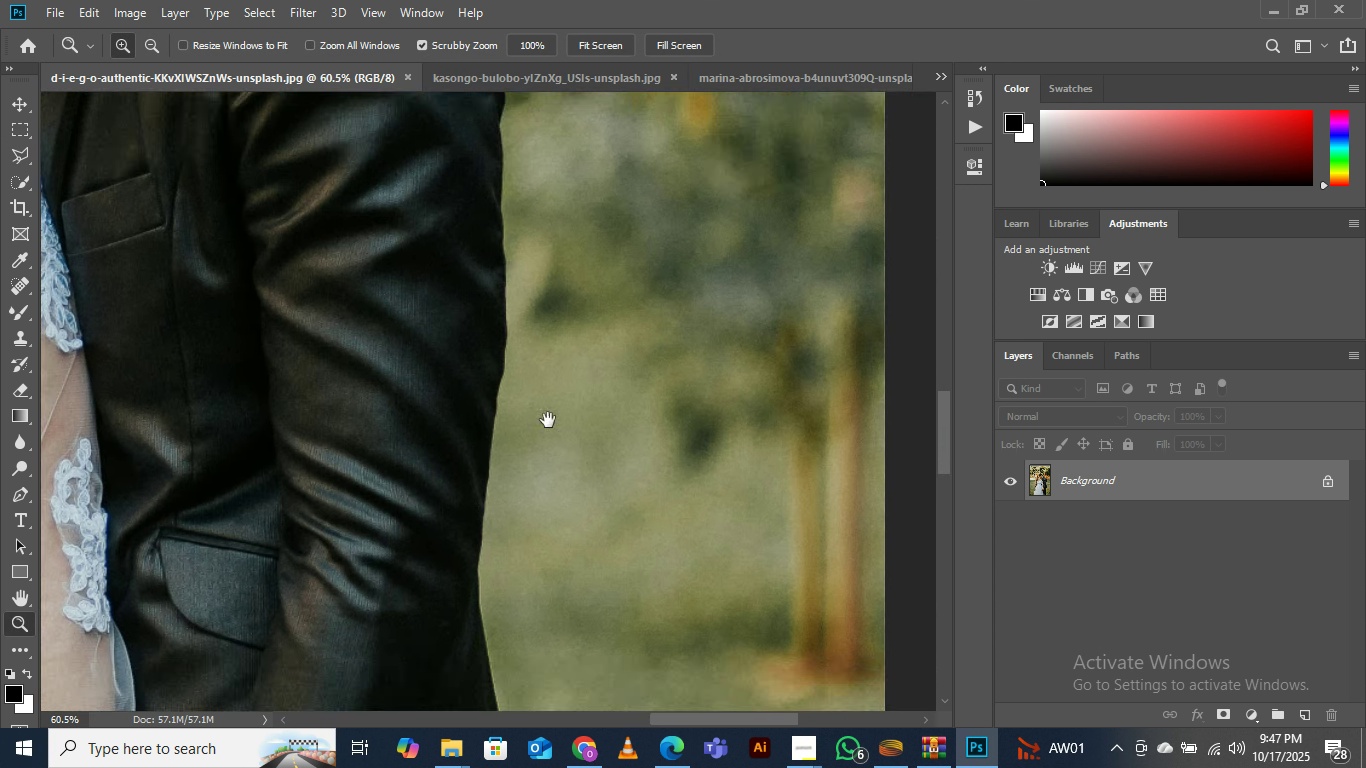 
left_click_drag(start_coordinate=[573, 598], to_coordinate=[548, 299])
 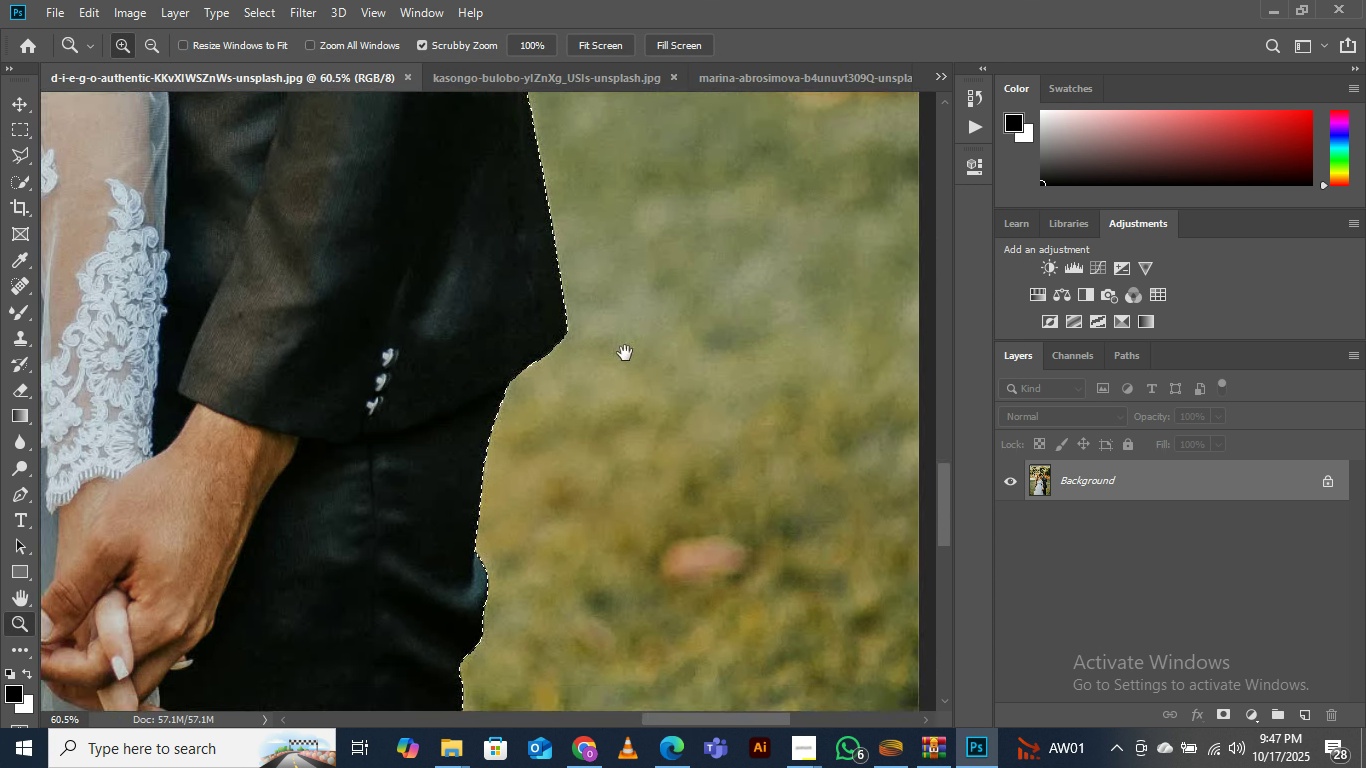 
hold_key(key=Space, duration=1.51)
 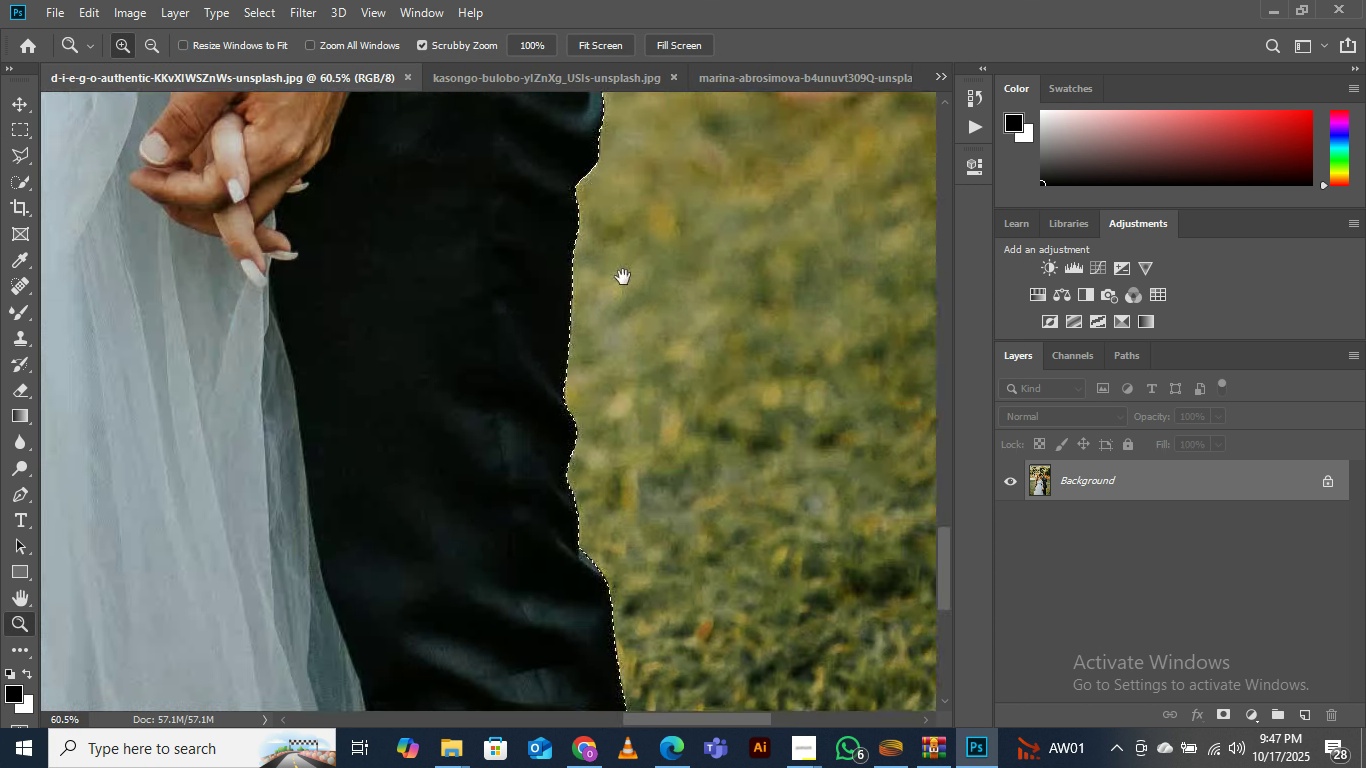 
left_click_drag(start_coordinate=[576, 602], to_coordinate=[631, 348])
 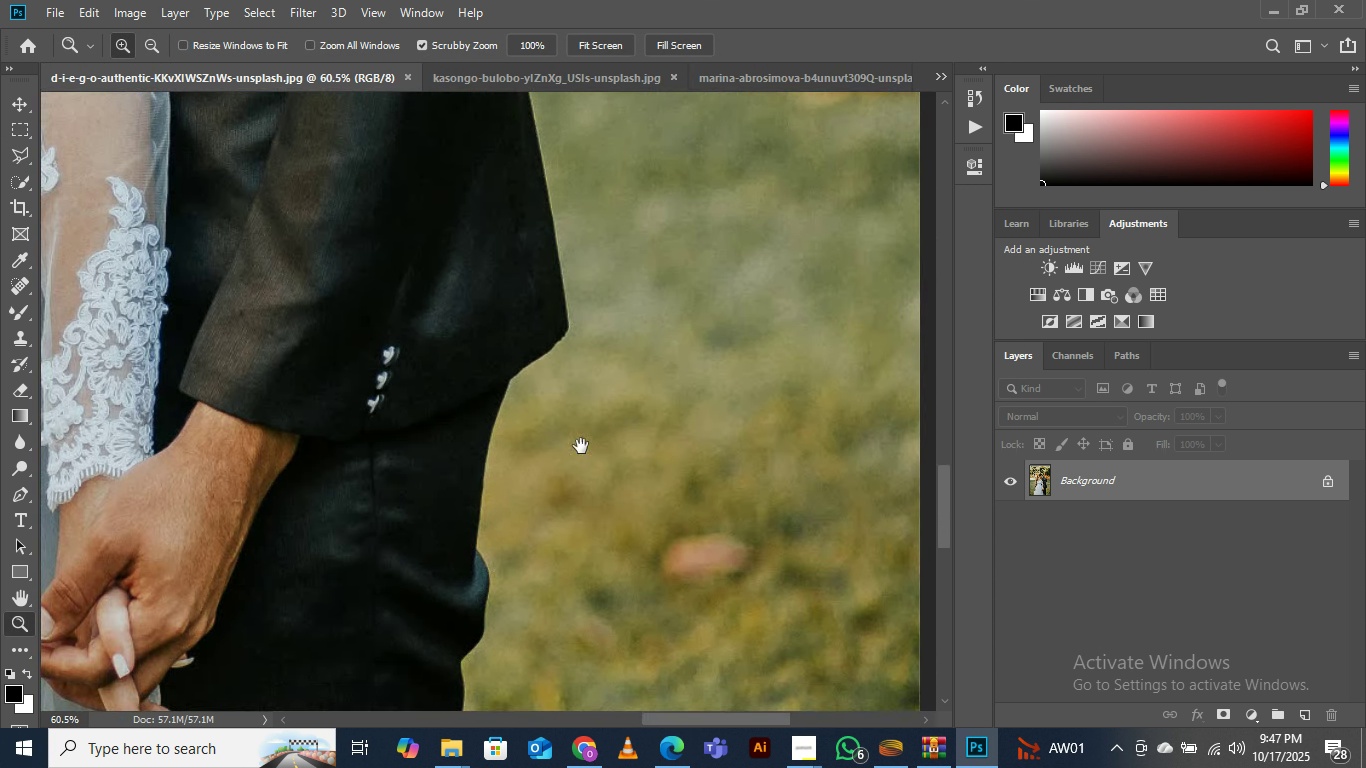 
left_click_drag(start_coordinate=[540, 546], to_coordinate=[638, 333])
 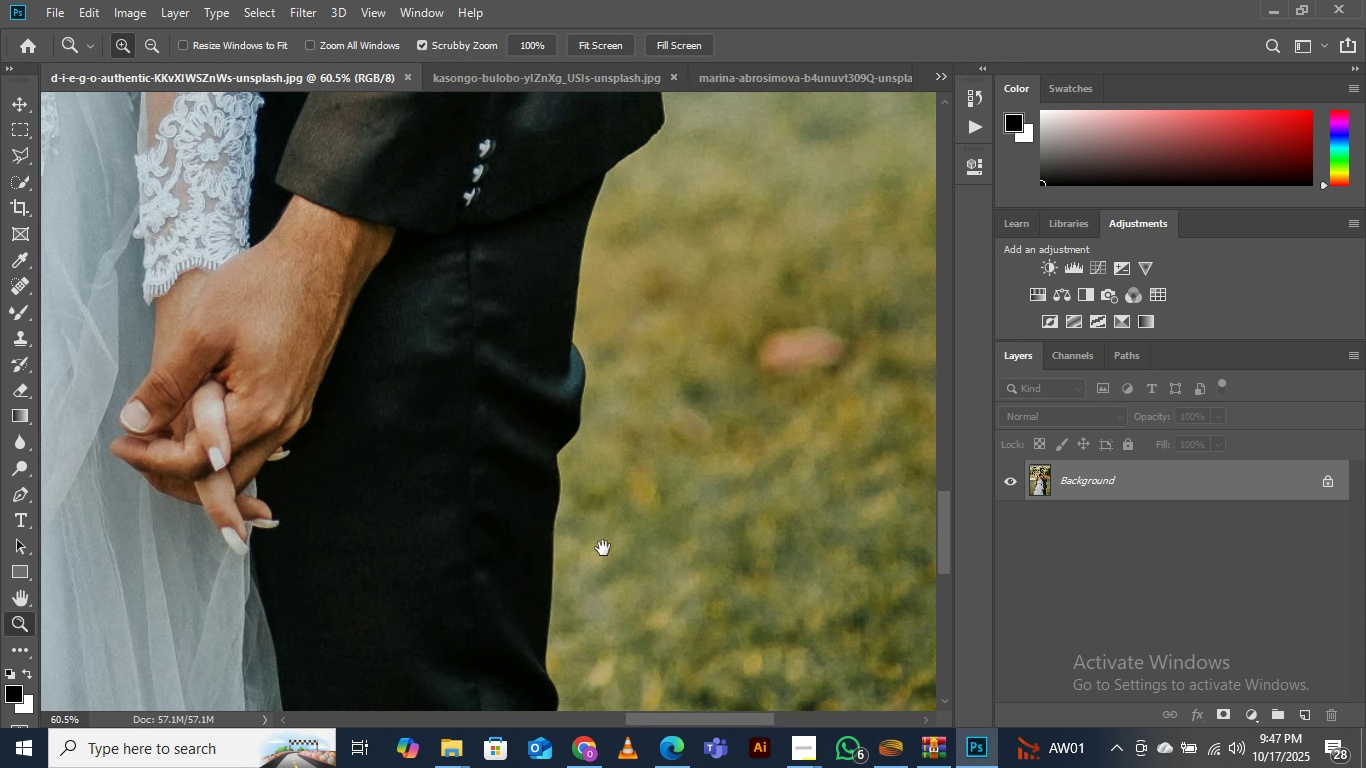 
hold_key(key=Space, duration=1.51)
 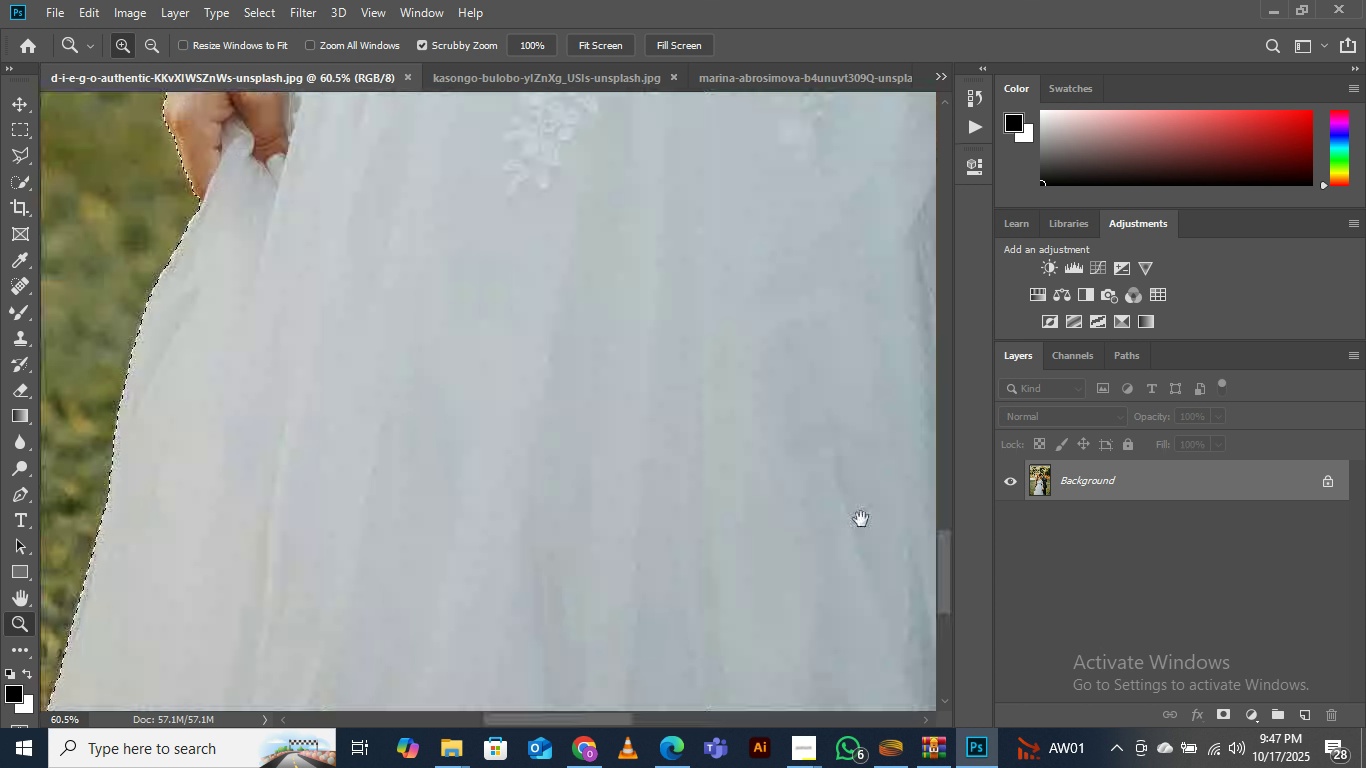 
left_click_drag(start_coordinate=[605, 541], to_coordinate=[623, 277])
 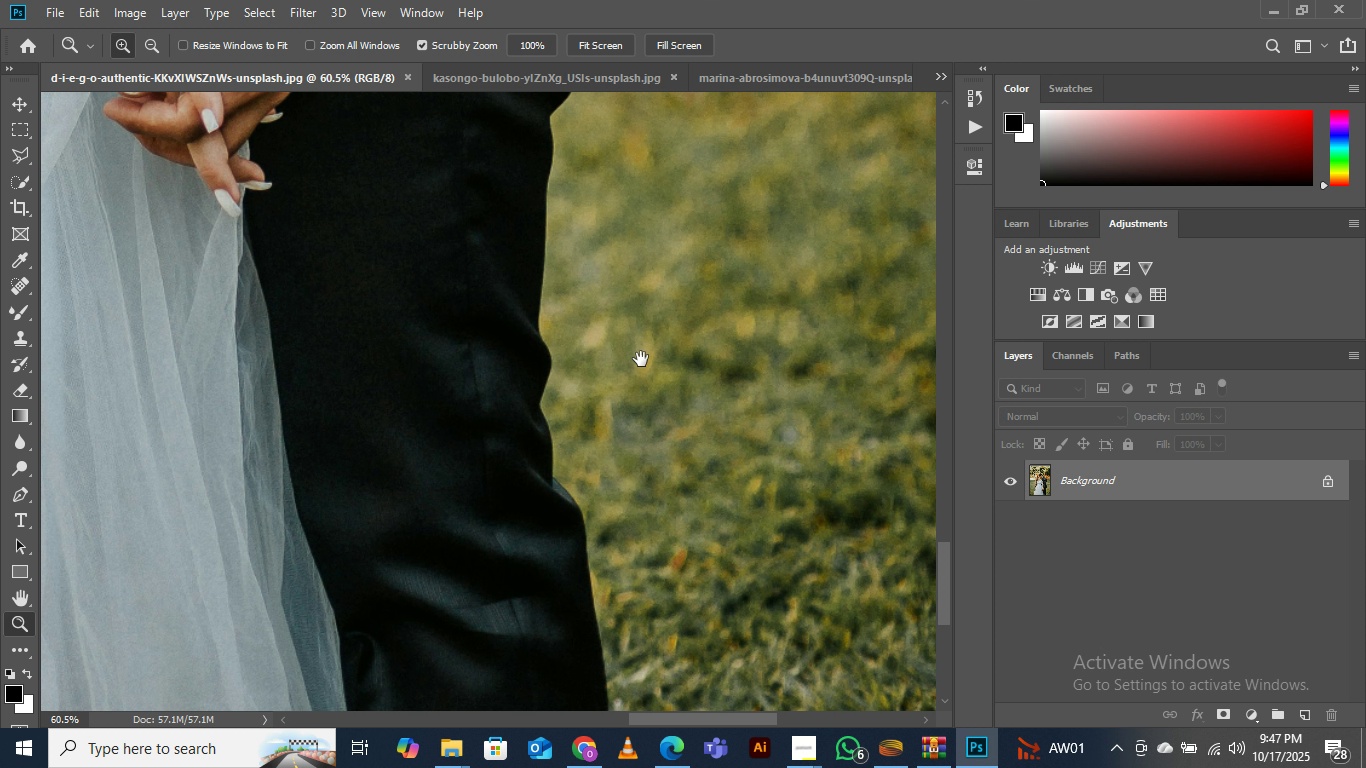 
left_click_drag(start_coordinate=[691, 525], to_coordinate=[636, 313])
 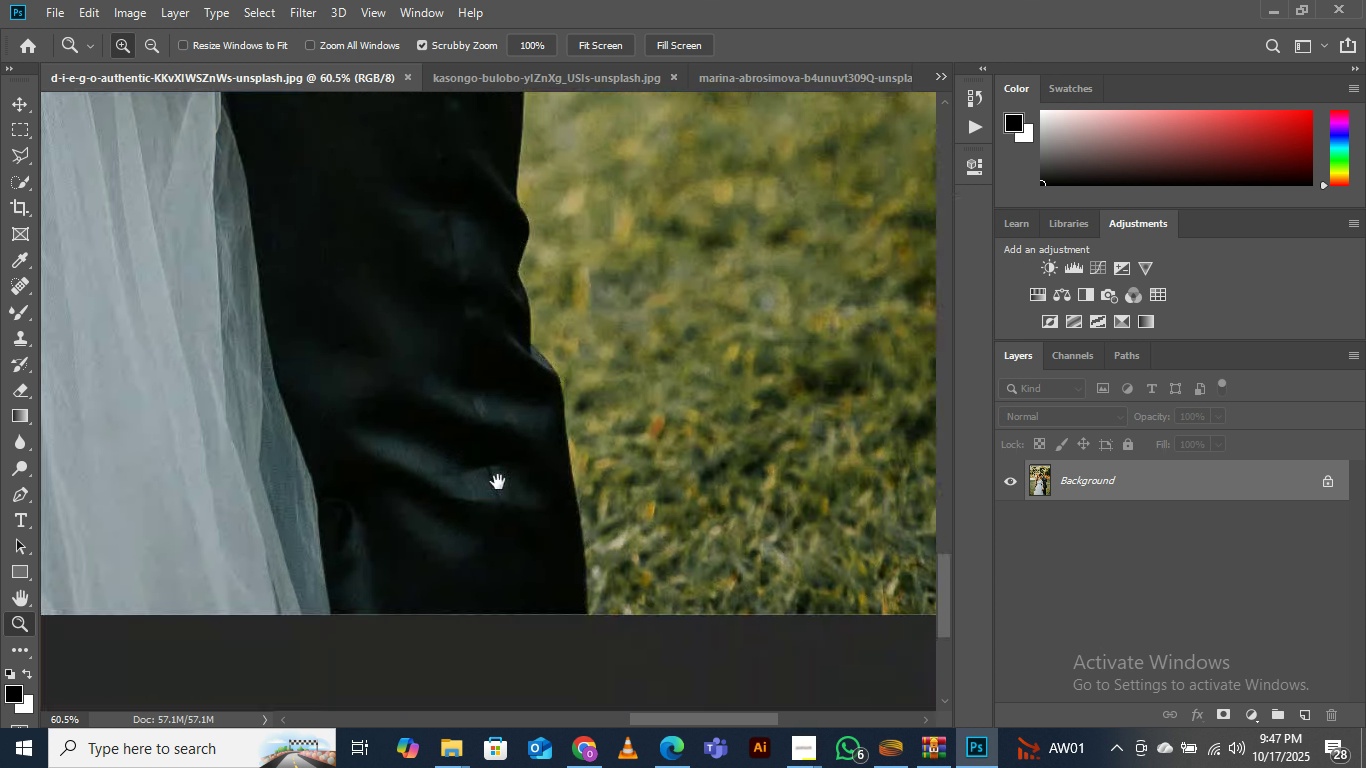 
left_click_drag(start_coordinate=[455, 452], to_coordinate=[706, 516])
 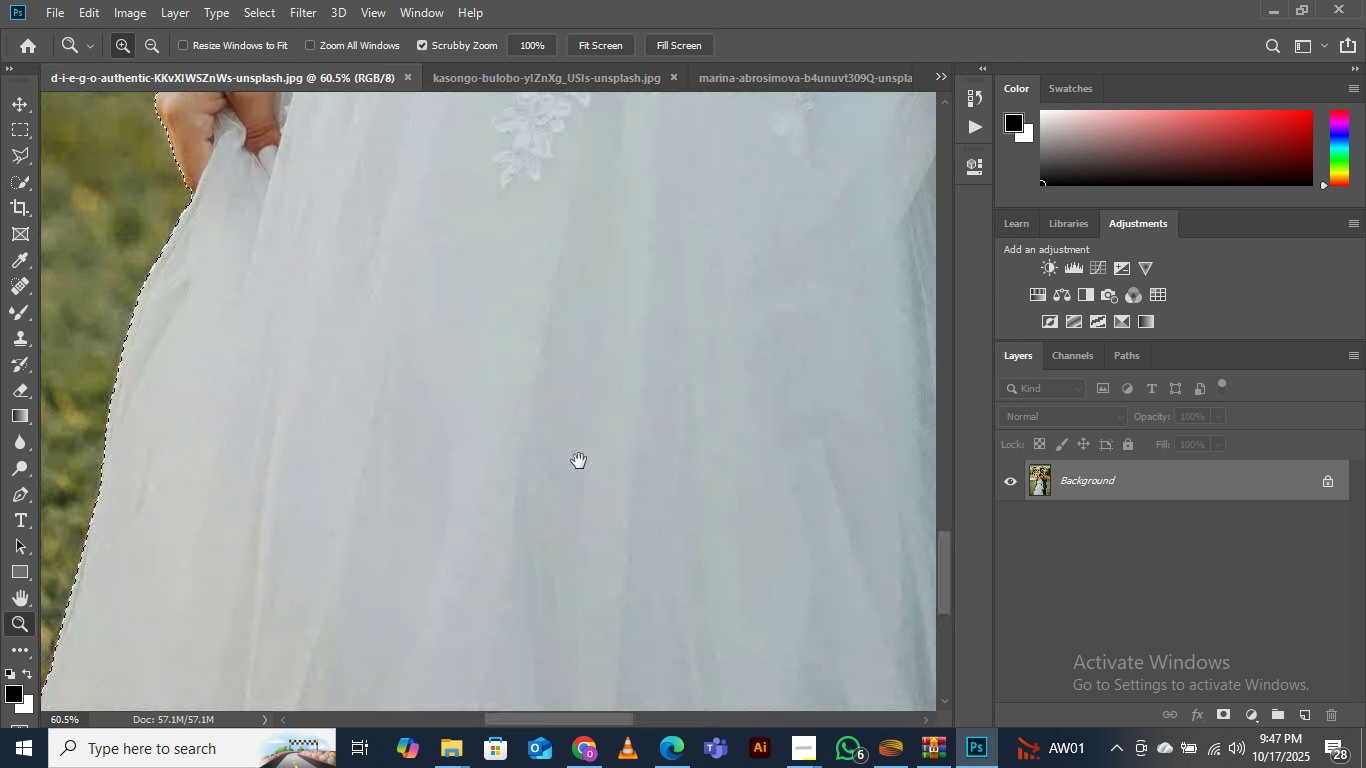 
hold_key(key=Space, duration=1.51)
 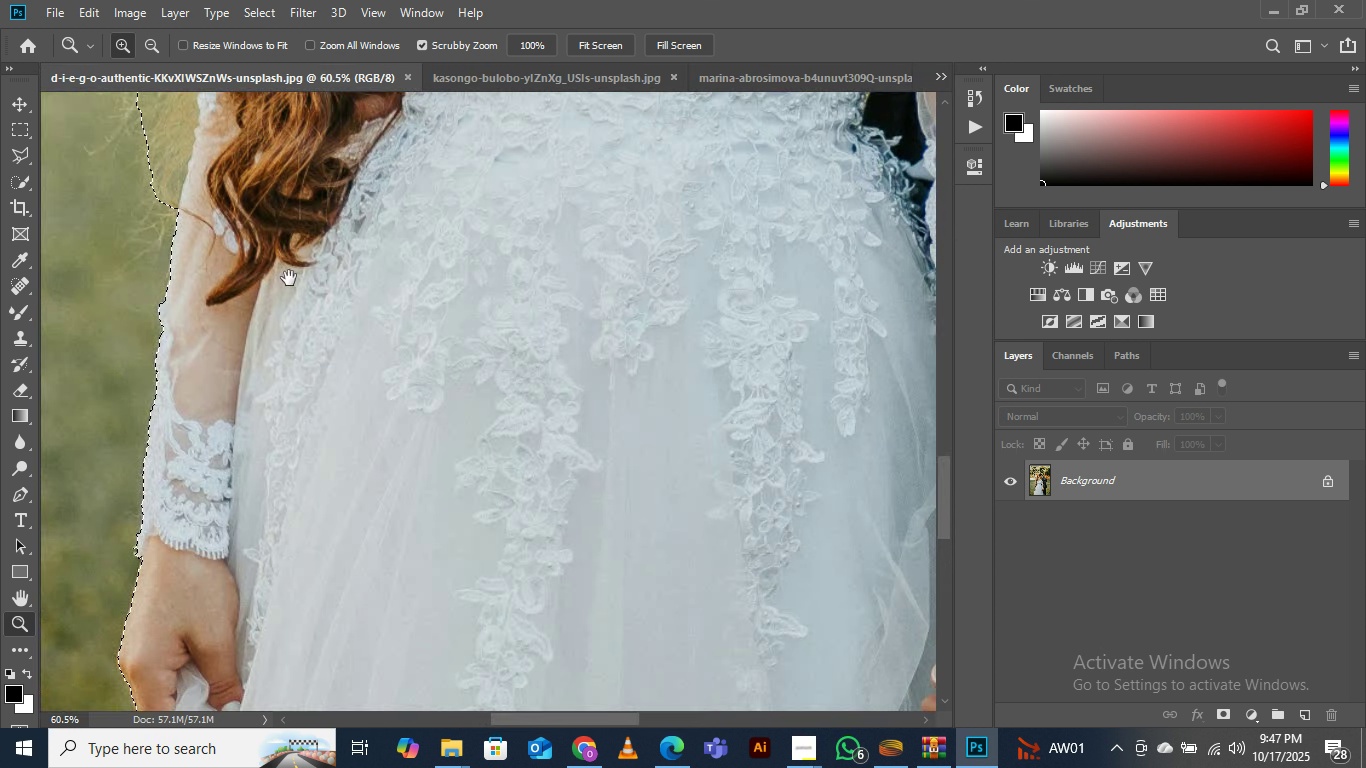 
left_click_drag(start_coordinate=[433, 437], to_coordinate=[853, 511])
 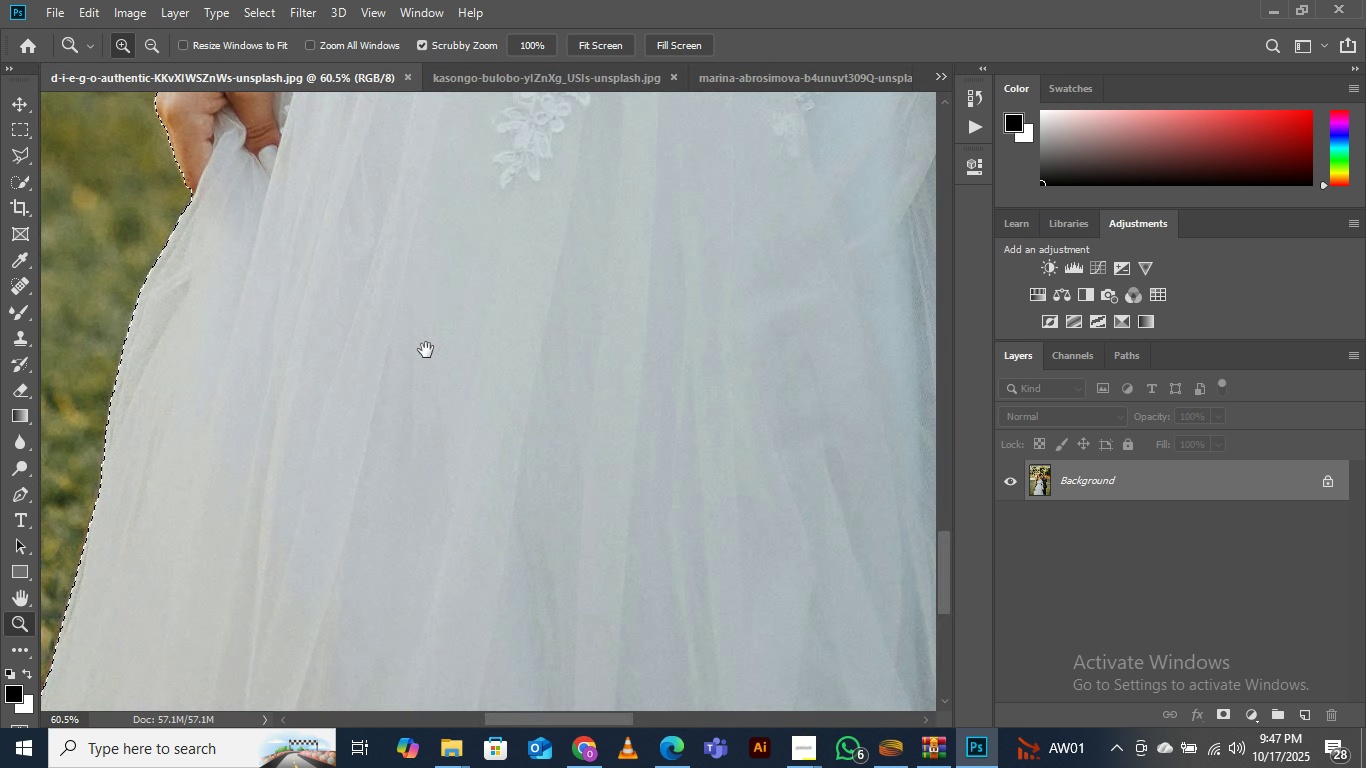 
left_click_drag(start_coordinate=[427, 326], to_coordinate=[426, 556])
 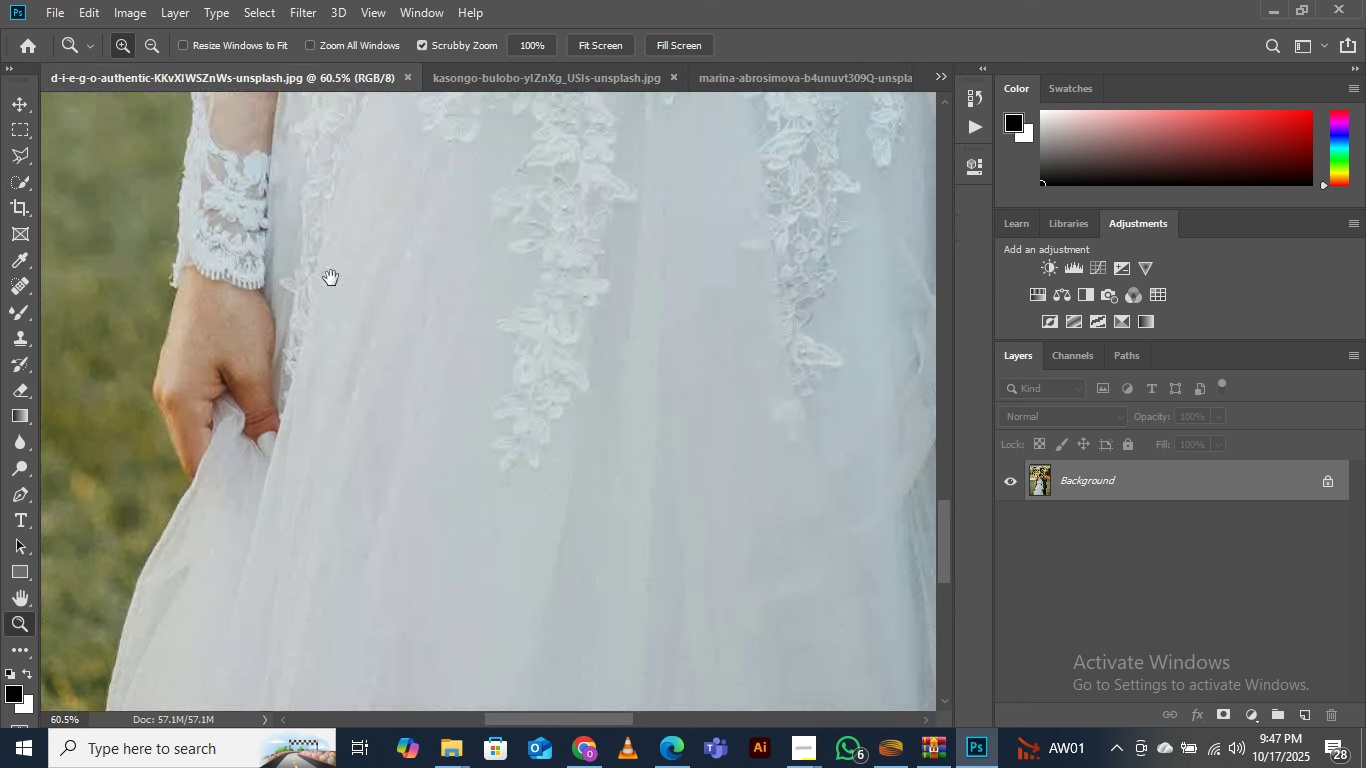 
hold_key(key=Space, duration=1.51)
 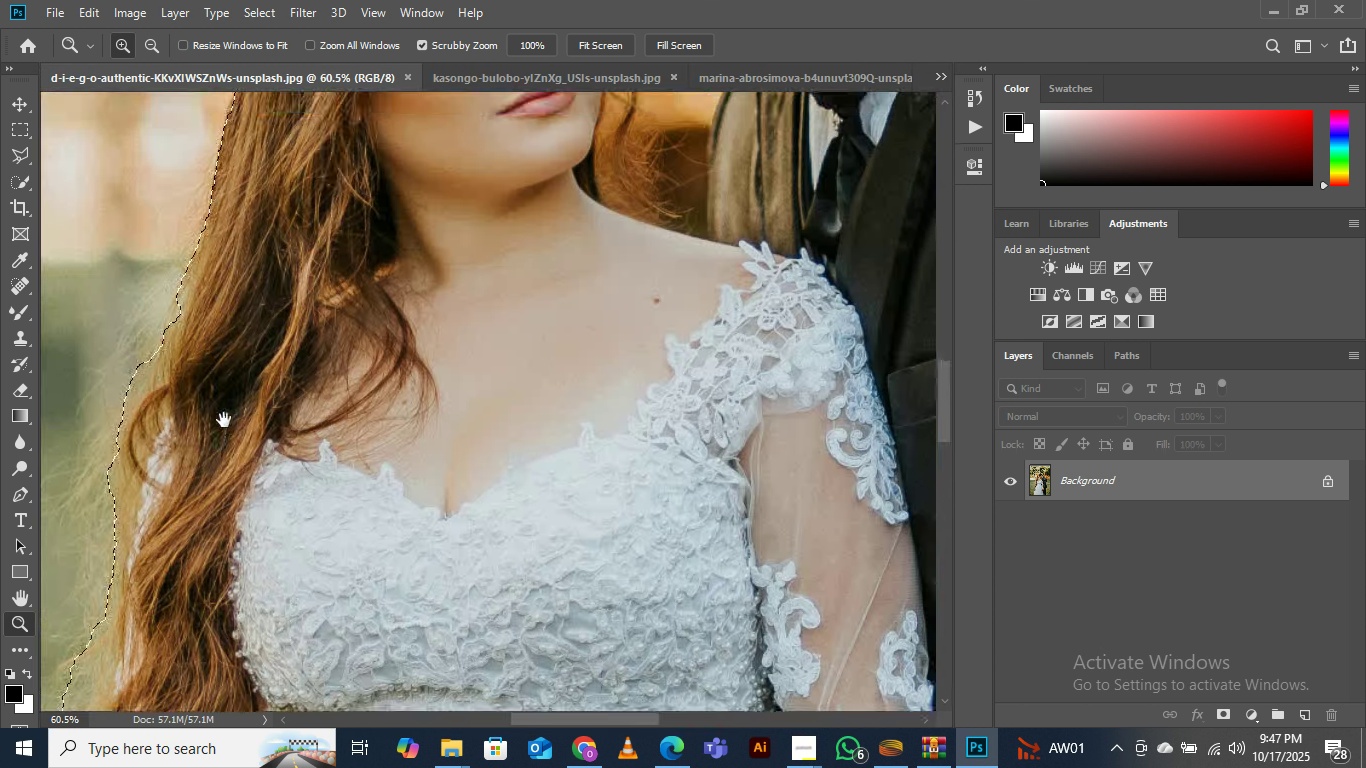 
left_click_drag(start_coordinate=[328, 269], to_coordinate=[292, 514])
 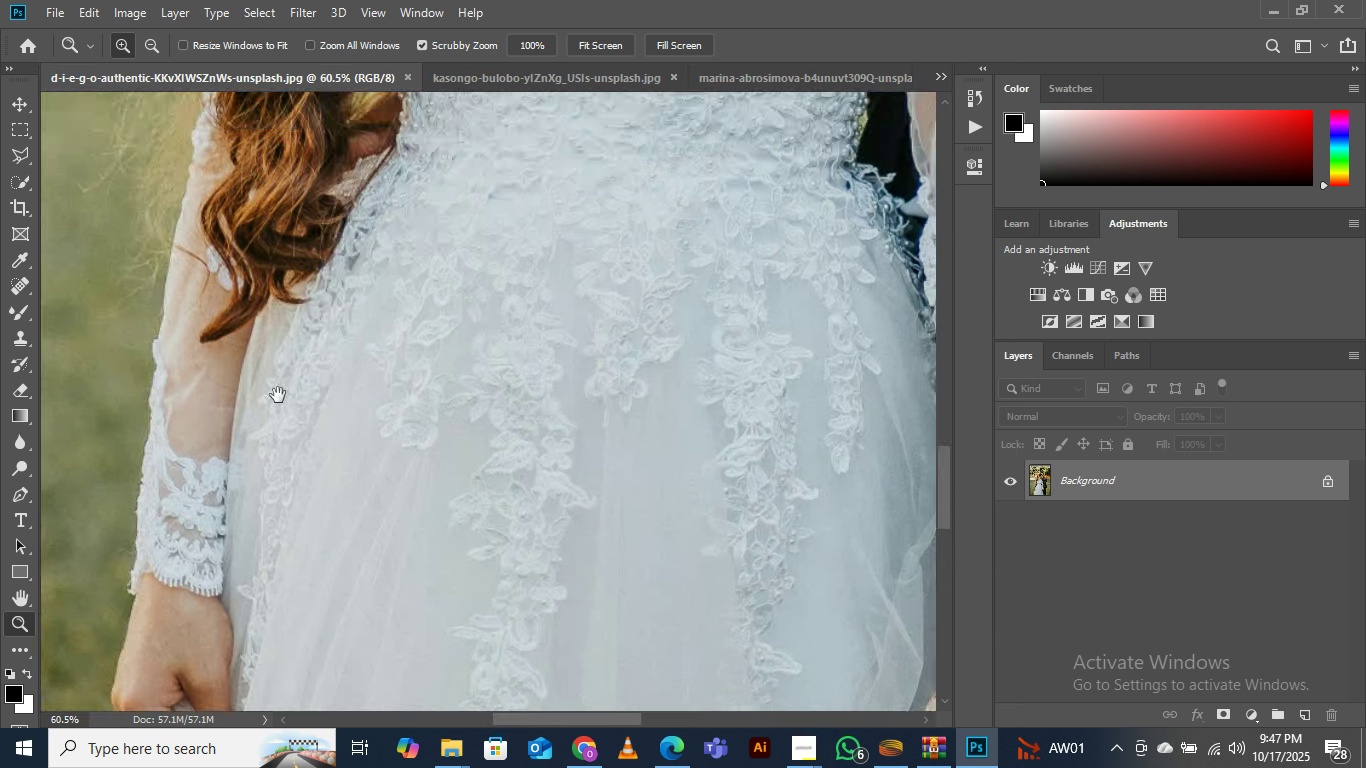 
left_click_drag(start_coordinate=[293, 251], to_coordinate=[273, 484])
 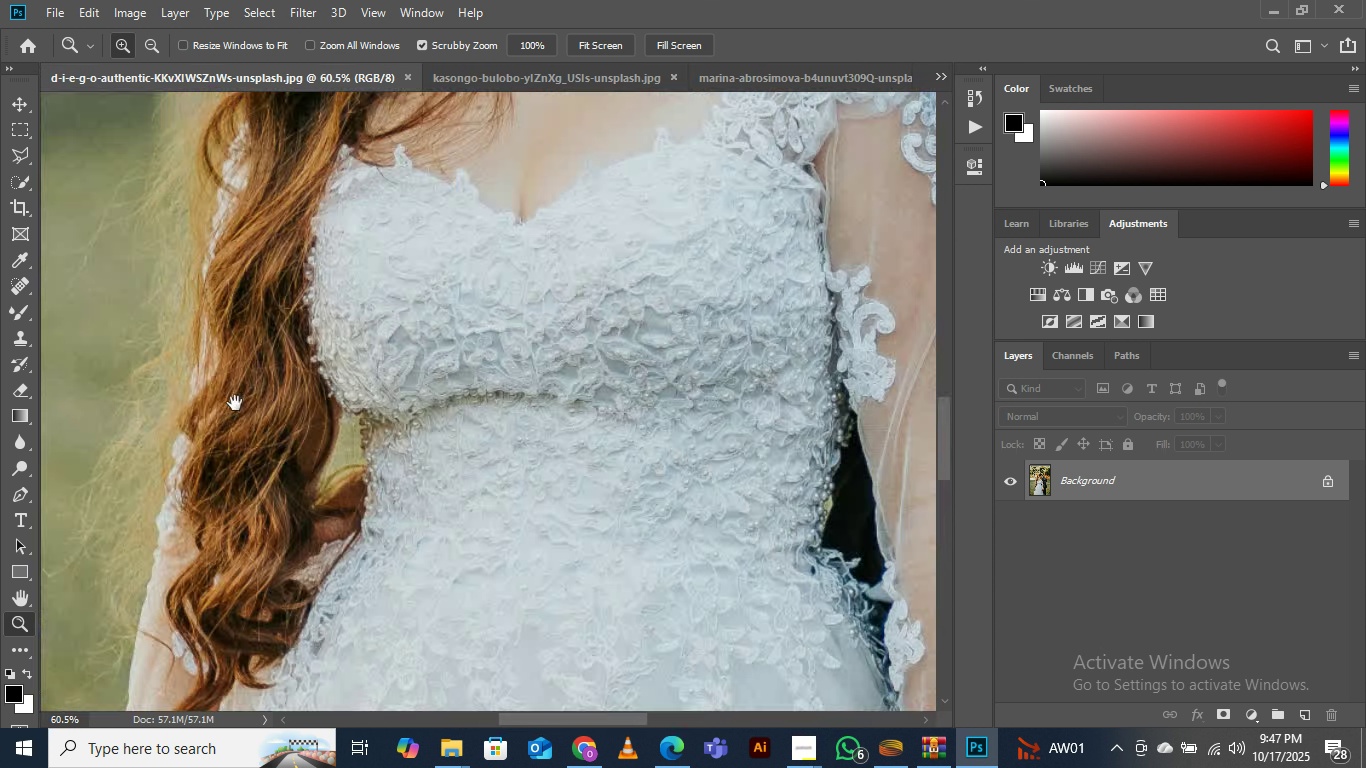 
left_click_drag(start_coordinate=[258, 238], to_coordinate=[213, 466])
 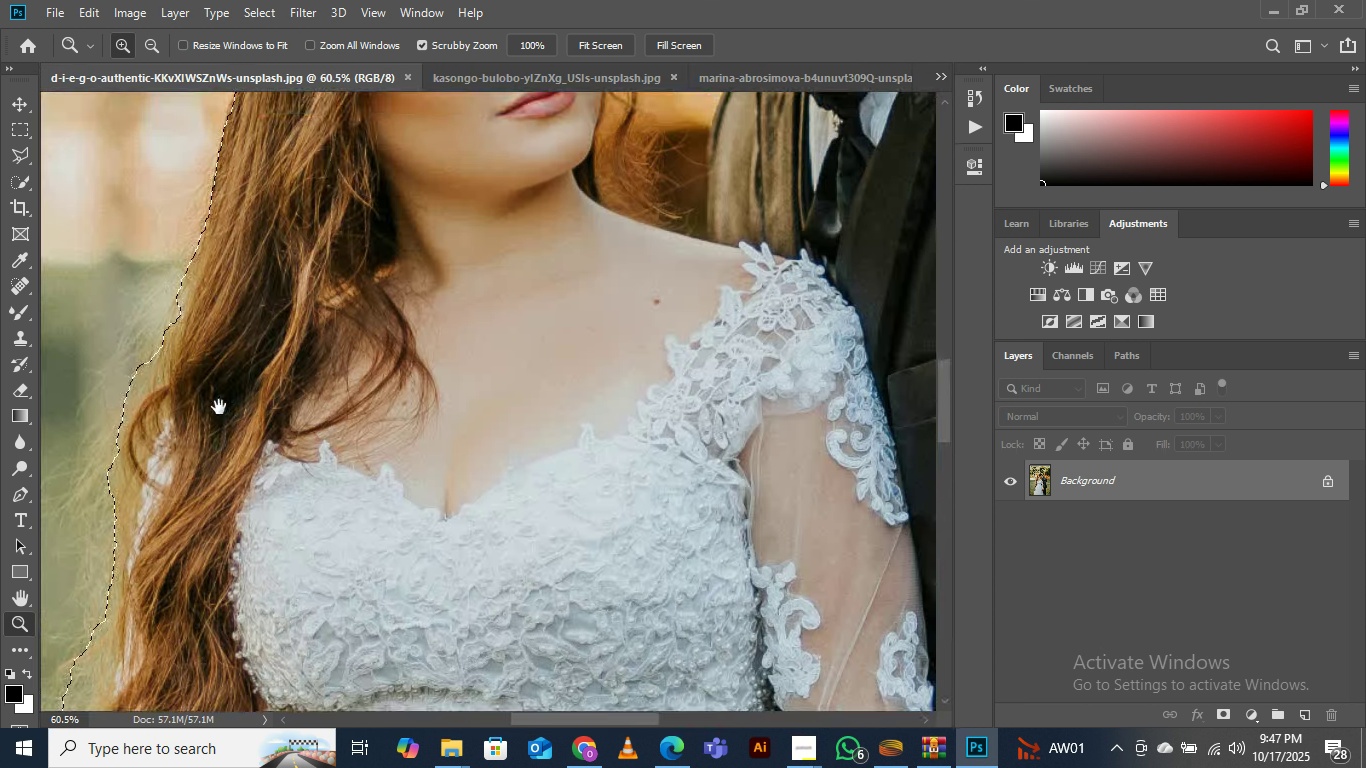 
hold_key(key=Space, duration=1.51)
 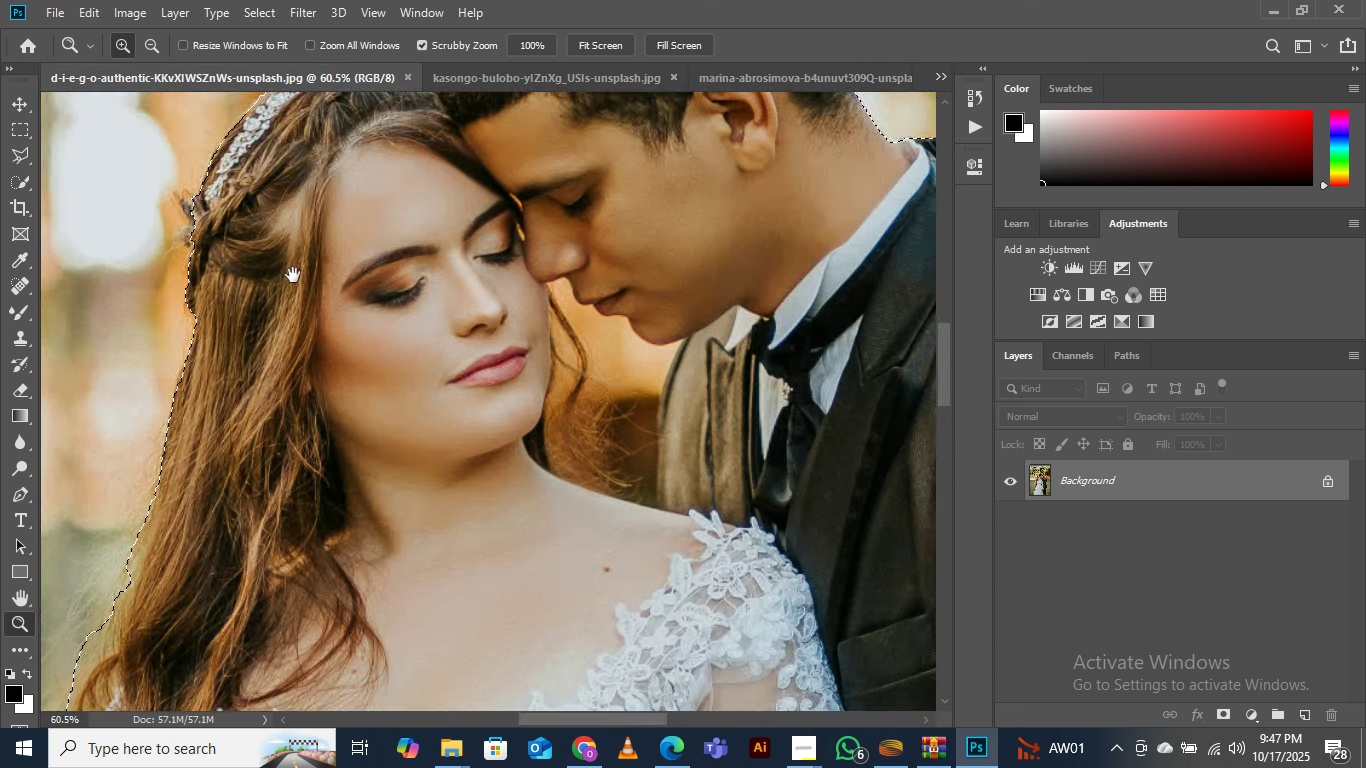 
left_click_drag(start_coordinate=[263, 237], to_coordinate=[224, 421])
 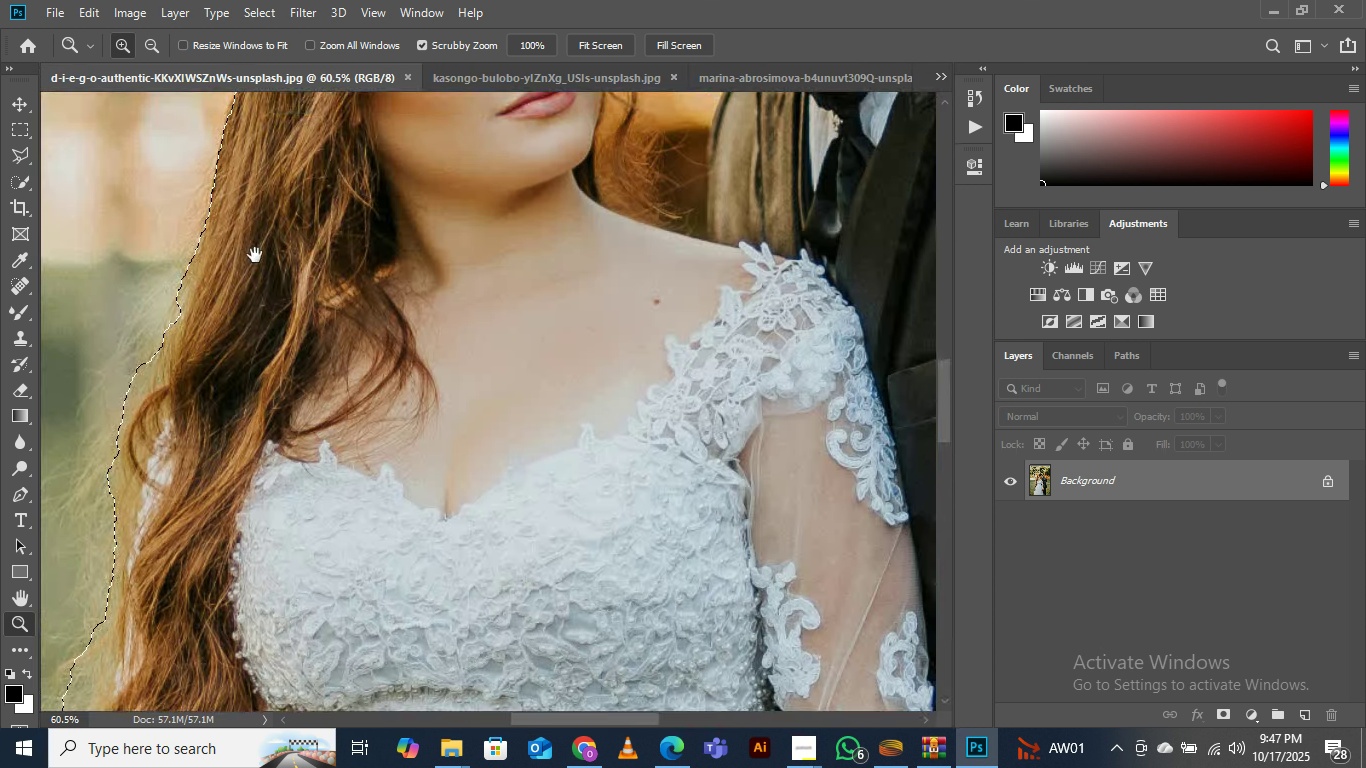 
left_click_drag(start_coordinate=[258, 235], to_coordinate=[208, 503])
 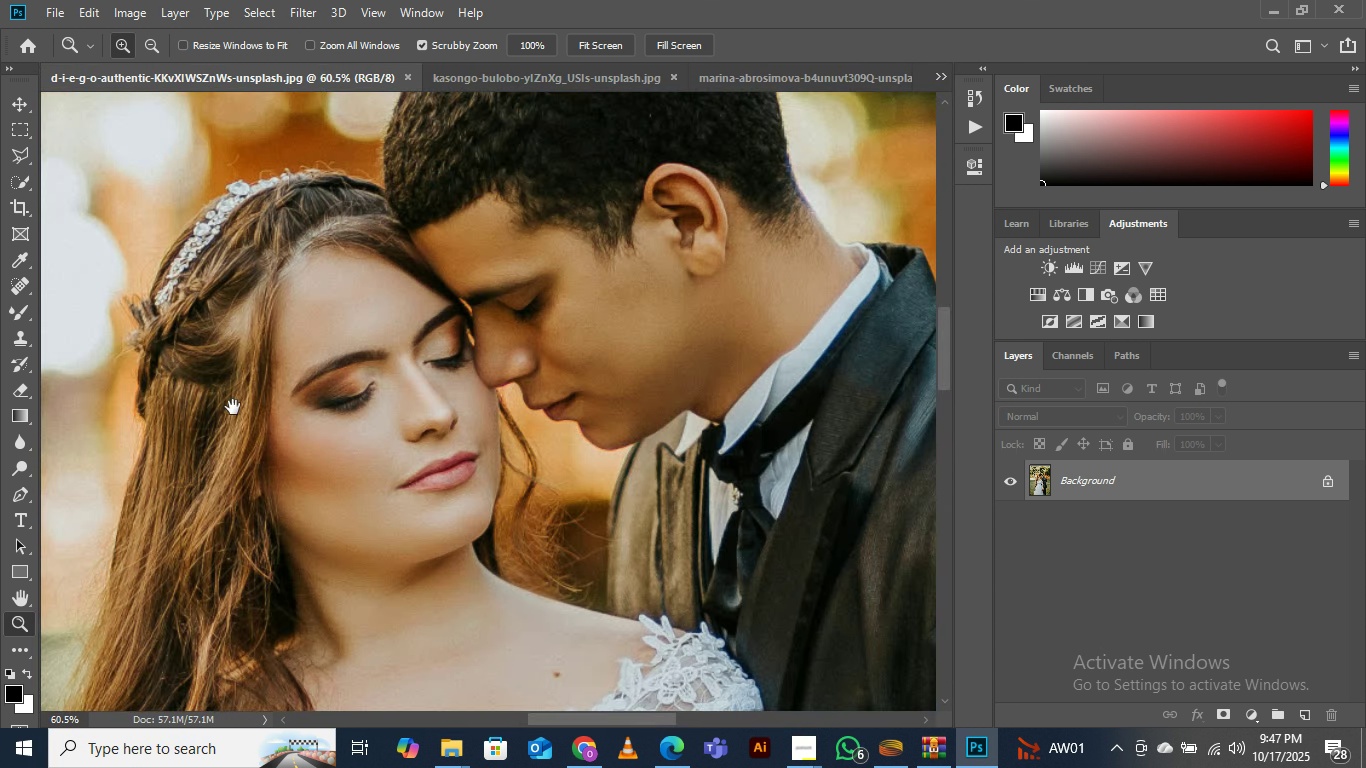 
hold_key(key=Space, duration=1.51)
 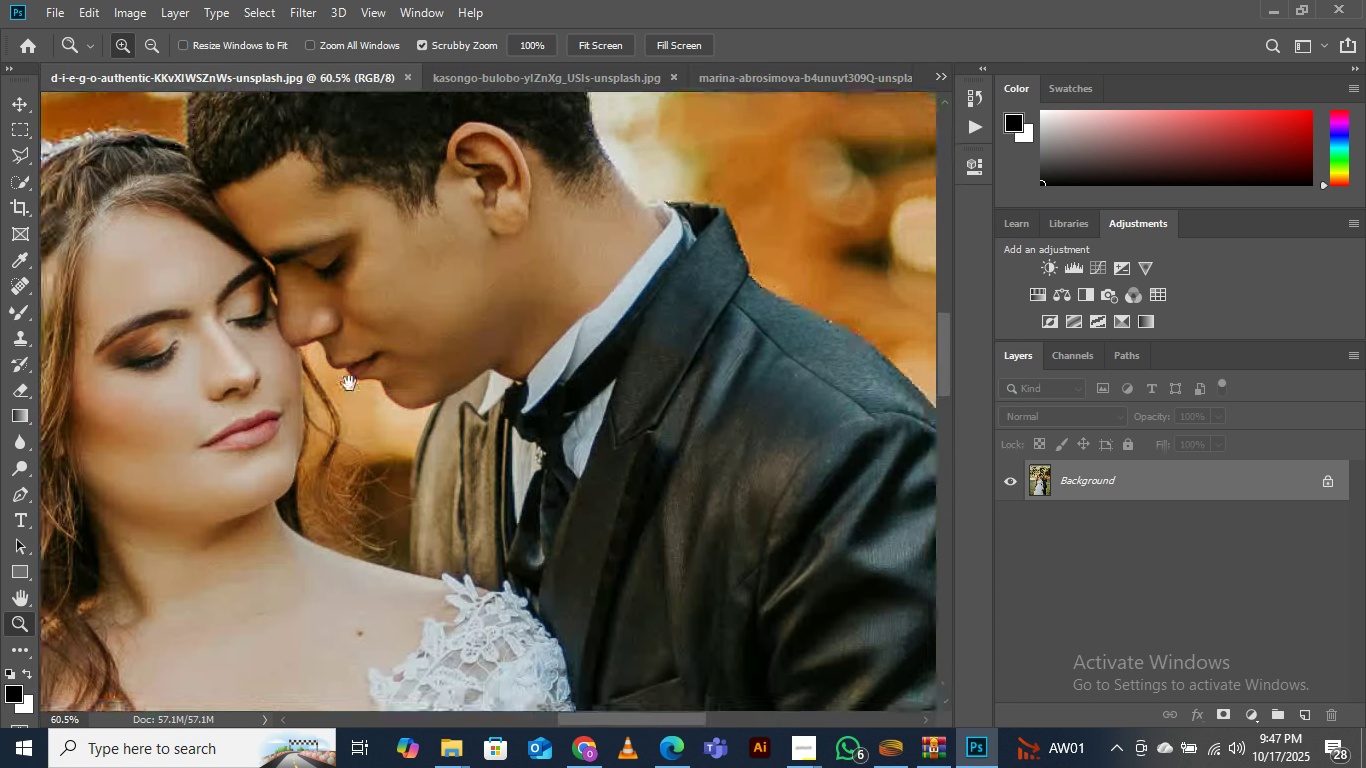 
left_click_drag(start_coordinate=[293, 275], to_coordinate=[230, 411])
 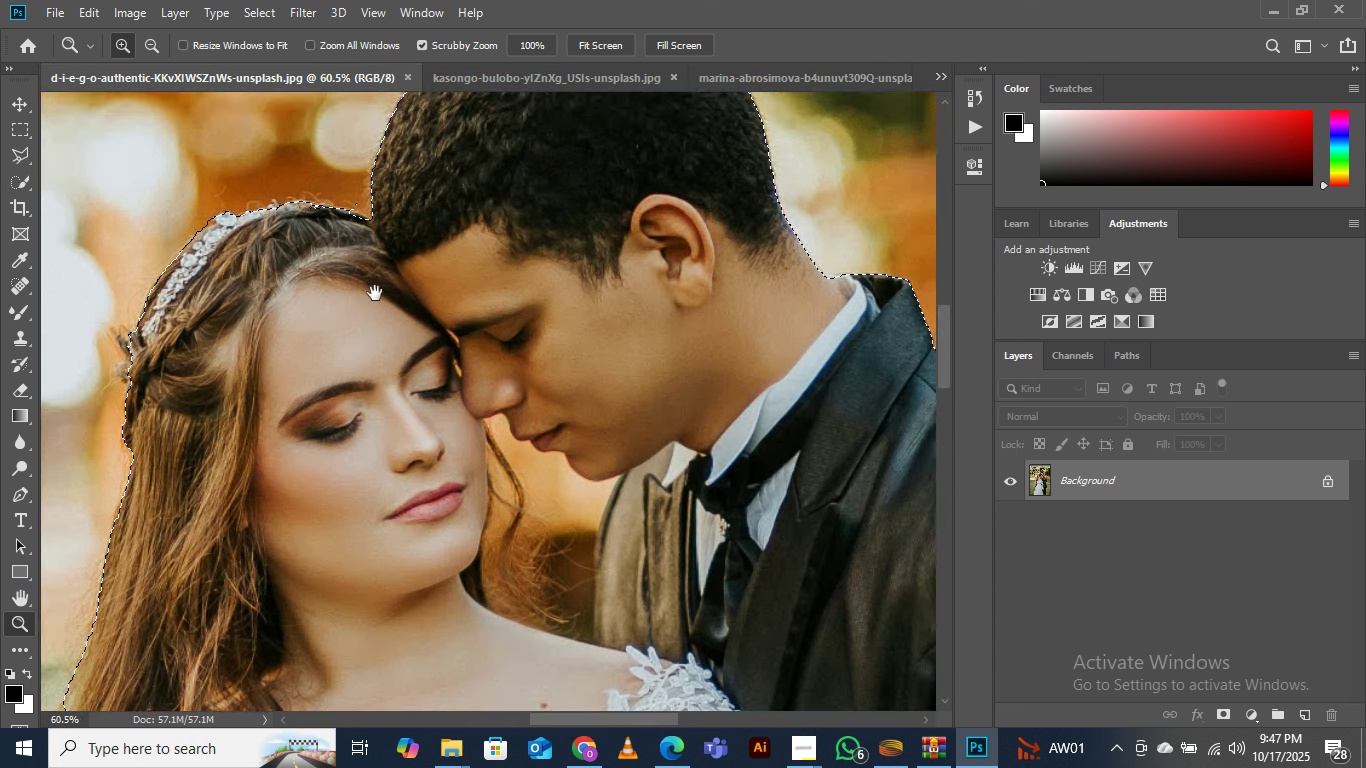 
hold_key(key=Space, duration=1.51)
 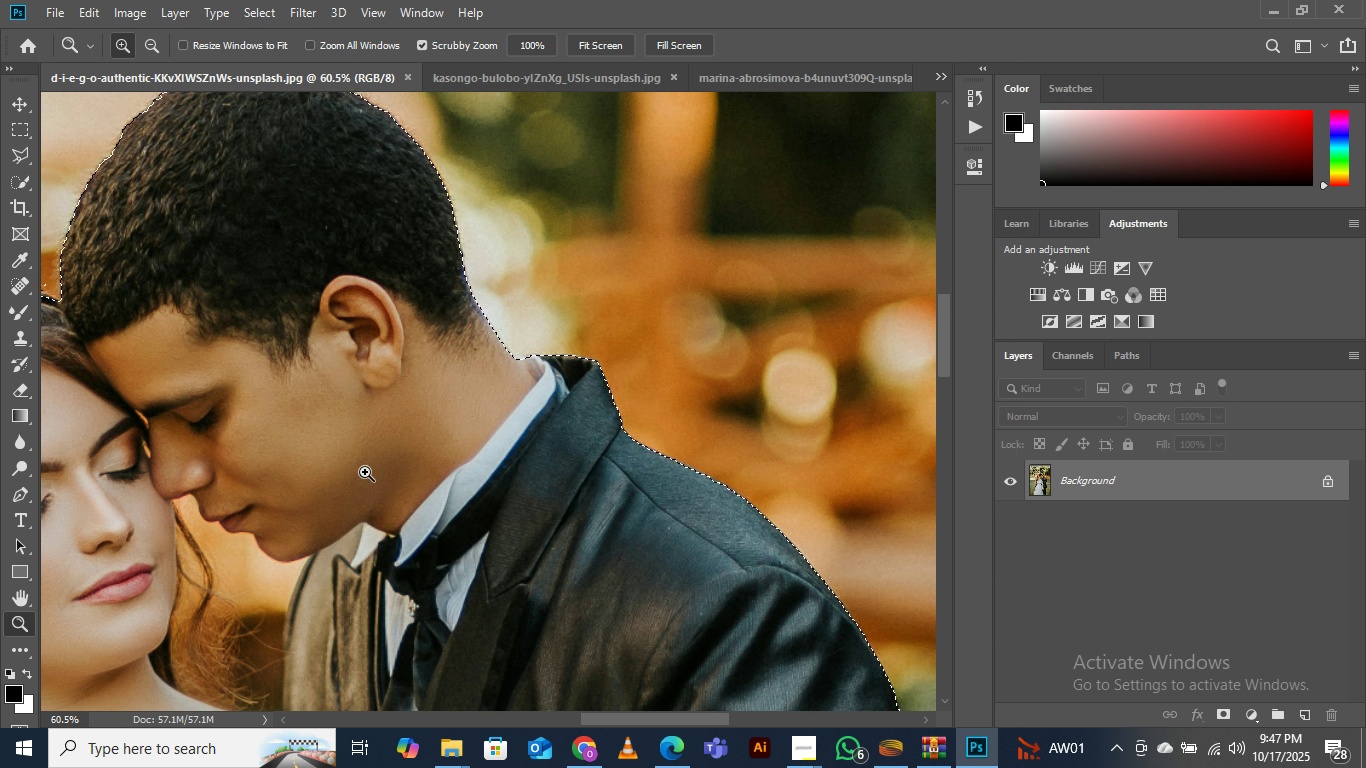 
left_click_drag(start_coordinate=[407, 485], to_coordinate=[236, 422])
 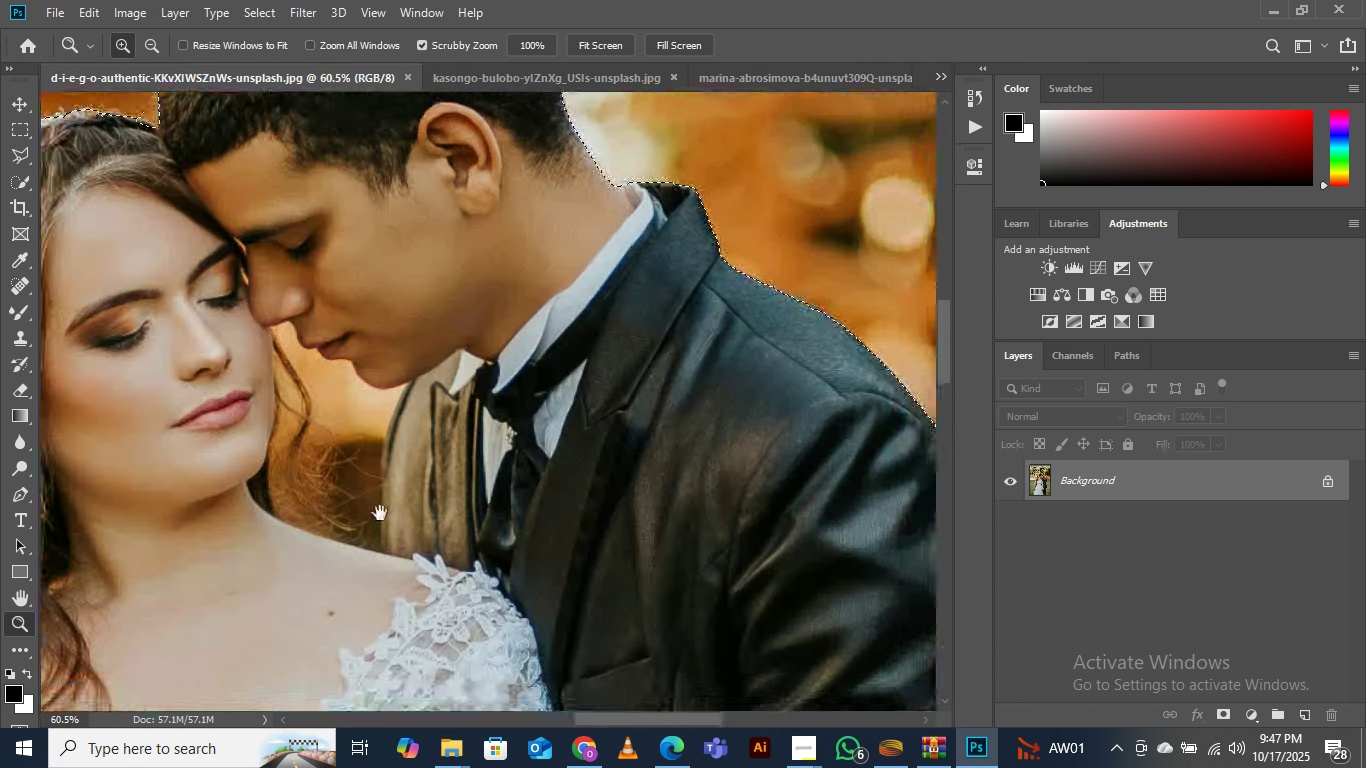 
left_click_drag(start_coordinate=[469, 347], to_coordinate=[371, 520])
 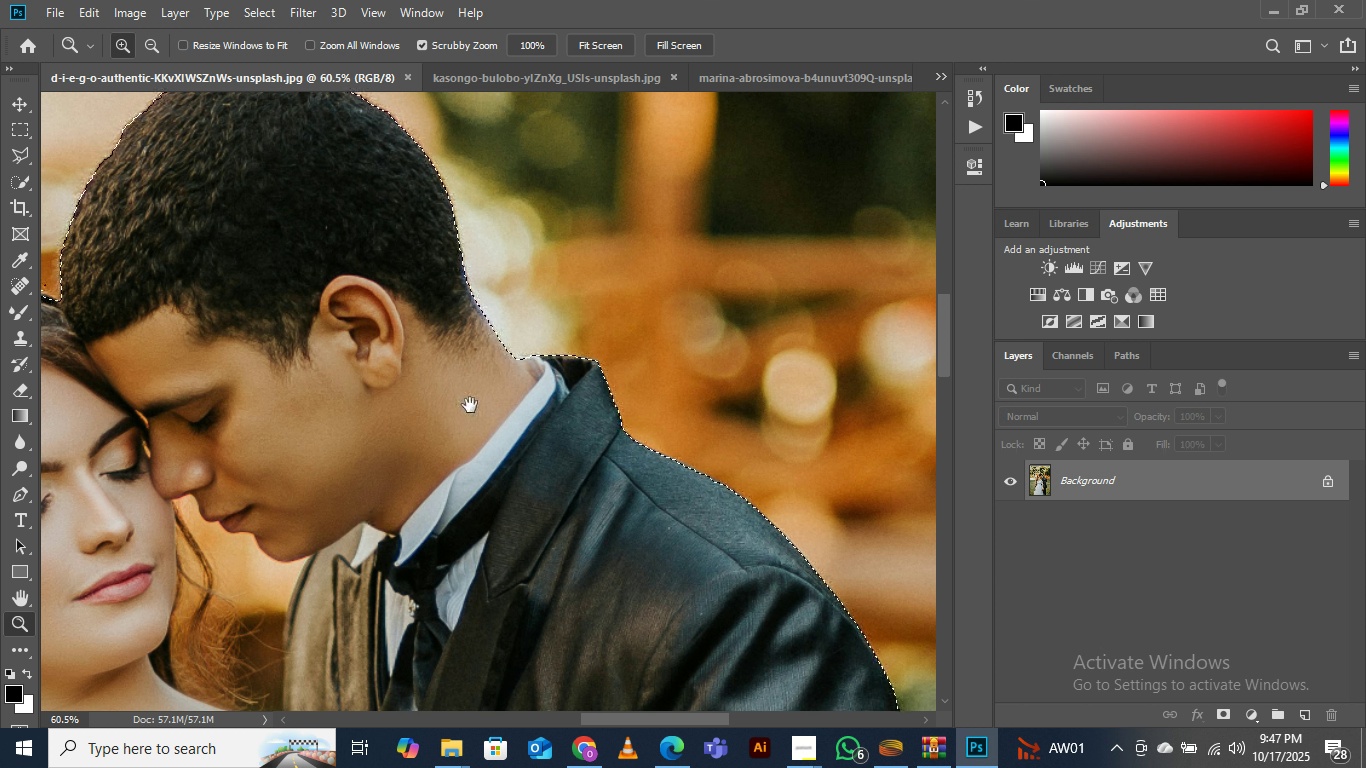 
hold_key(key=Space, duration=0.38)
 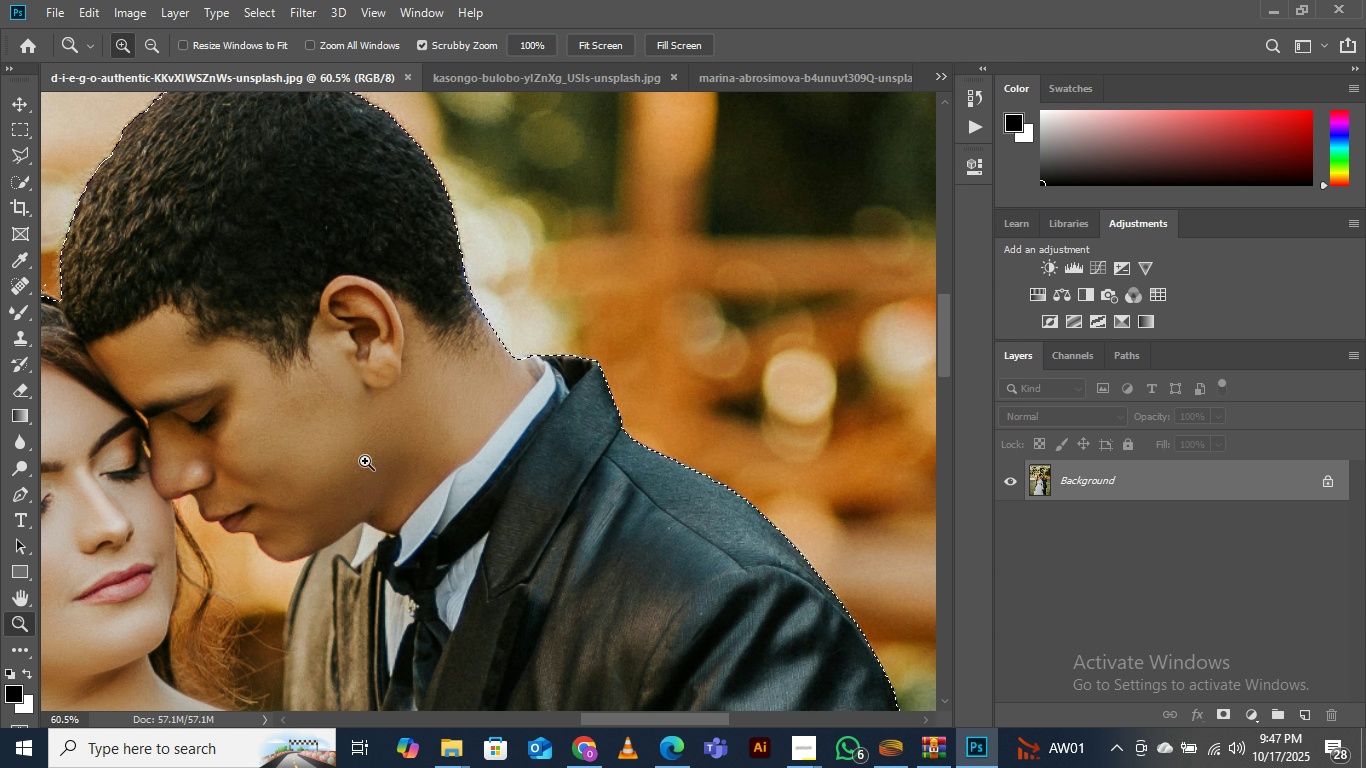 
key(Z)
 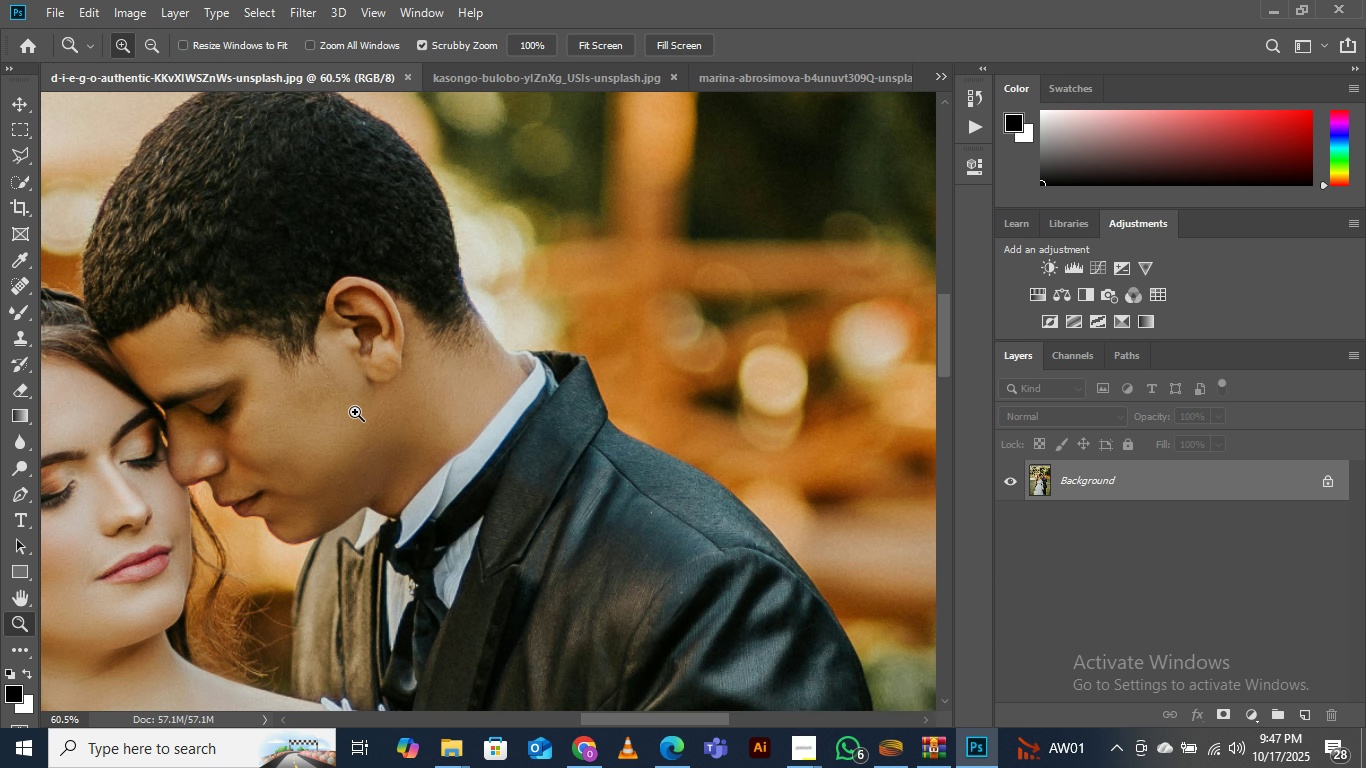 
left_click_drag(start_coordinate=[405, 297], to_coordinate=[330, 446])
 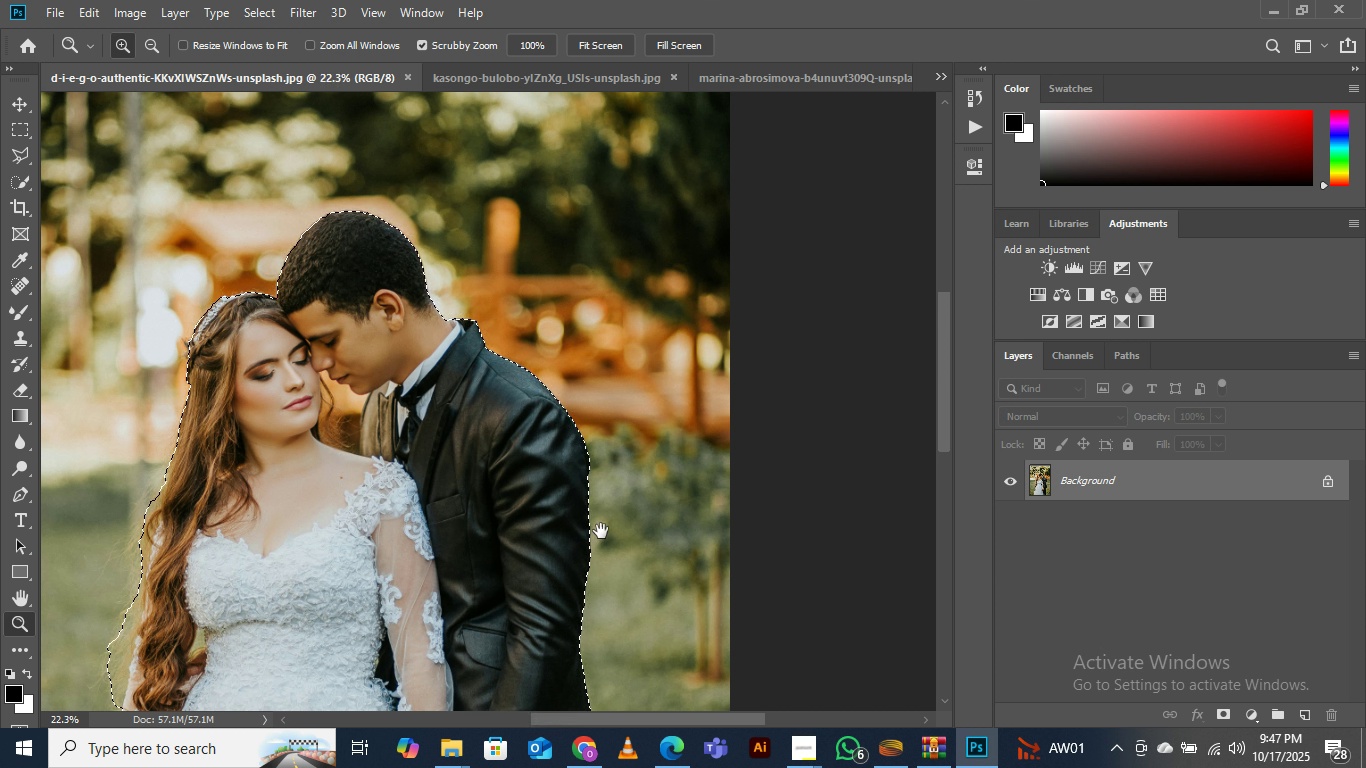 
hold_key(key=Space, duration=0.69)
 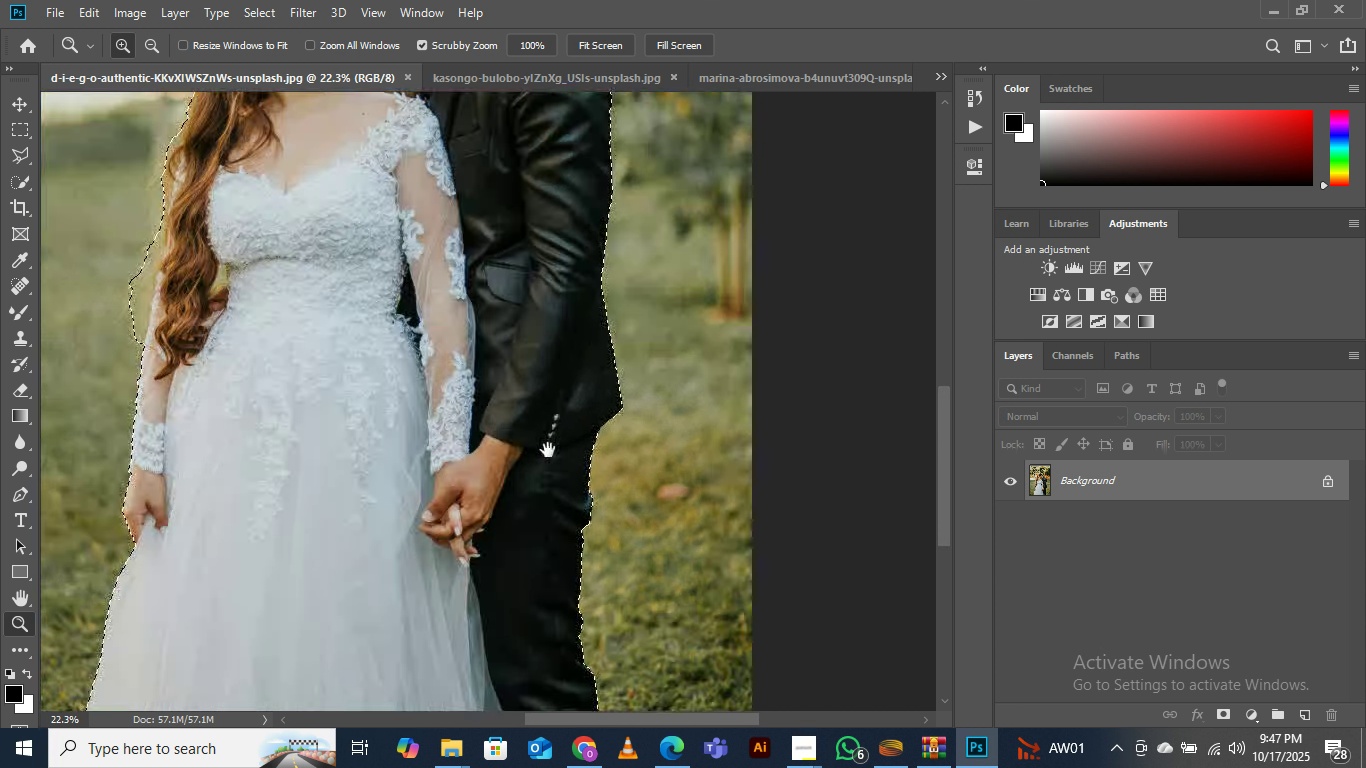 
left_click_drag(start_coordinate=[577, 540], to_coordinate=[607, 333])
 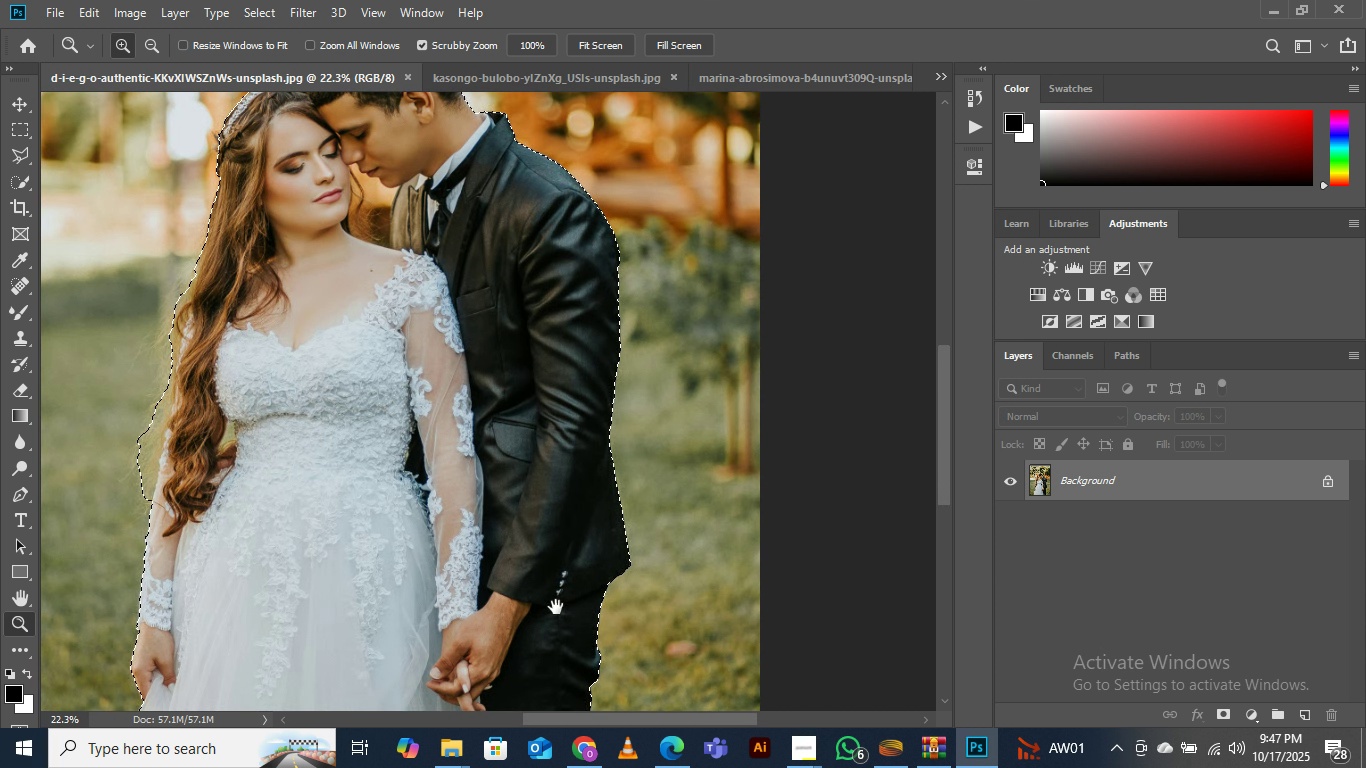 
hold_key(key=Space, duration=0.56)
 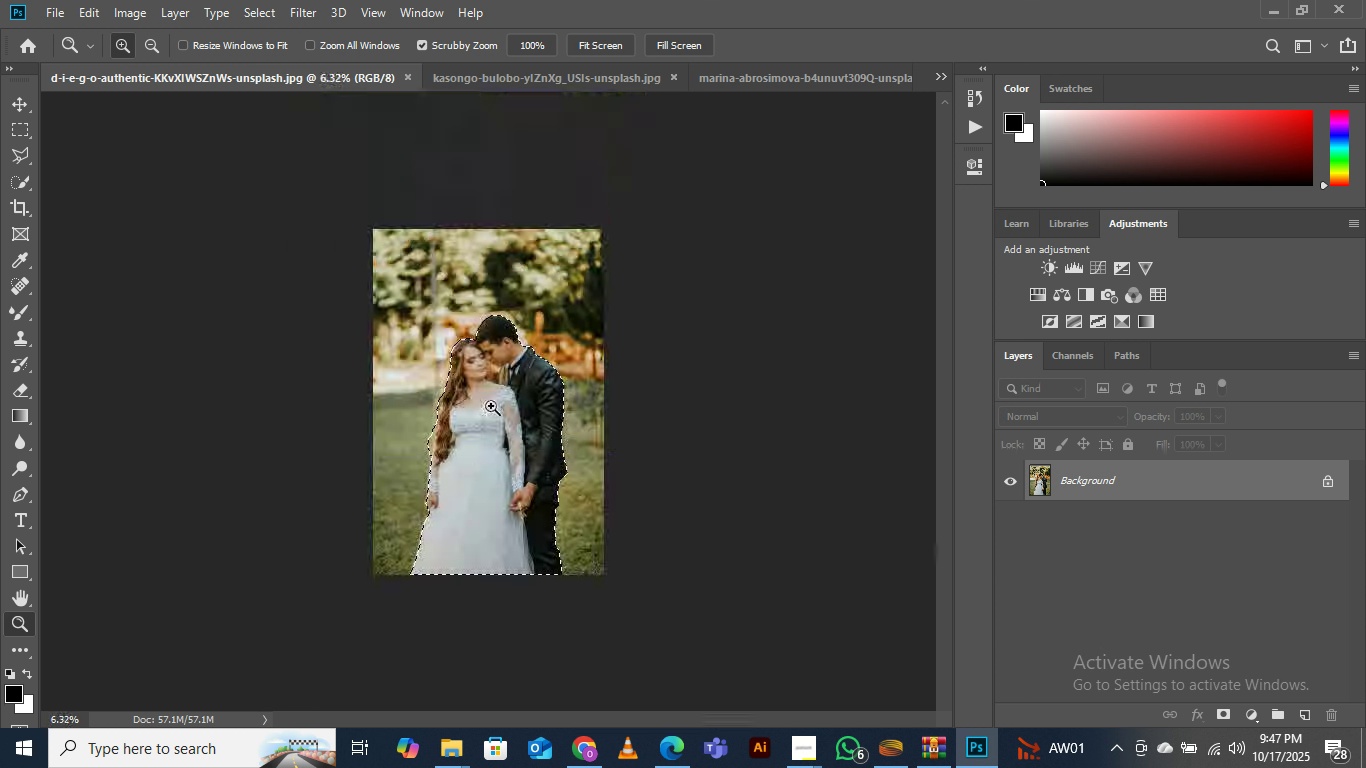 
left_click_drag(start_coordinate=[556, 607], to_coordinate=[548, 450])
 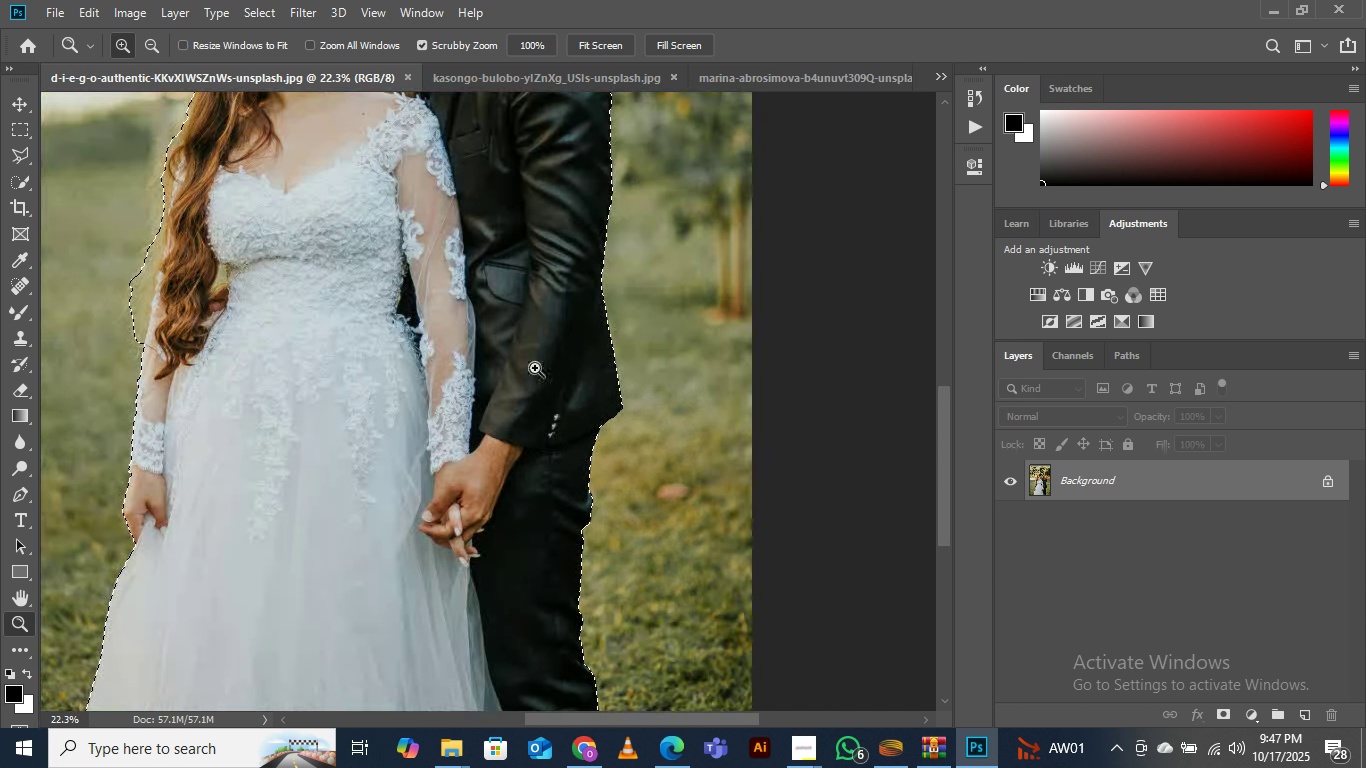 
left_click_drag(start_coordinate=[557, 320], to_coordinate=[459, 492])
 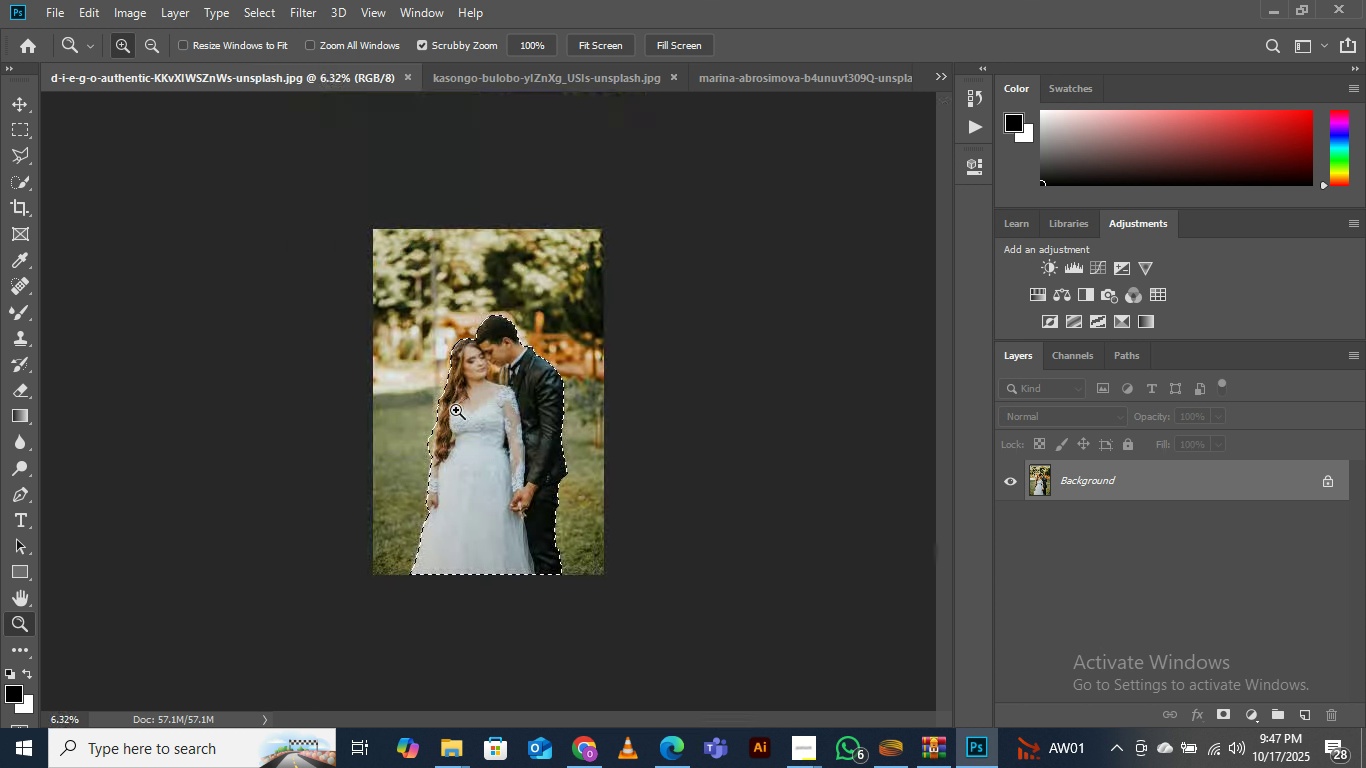 
left_click_drag(start_coordinate=[455, 412], to_coordinate=[491, 382])
 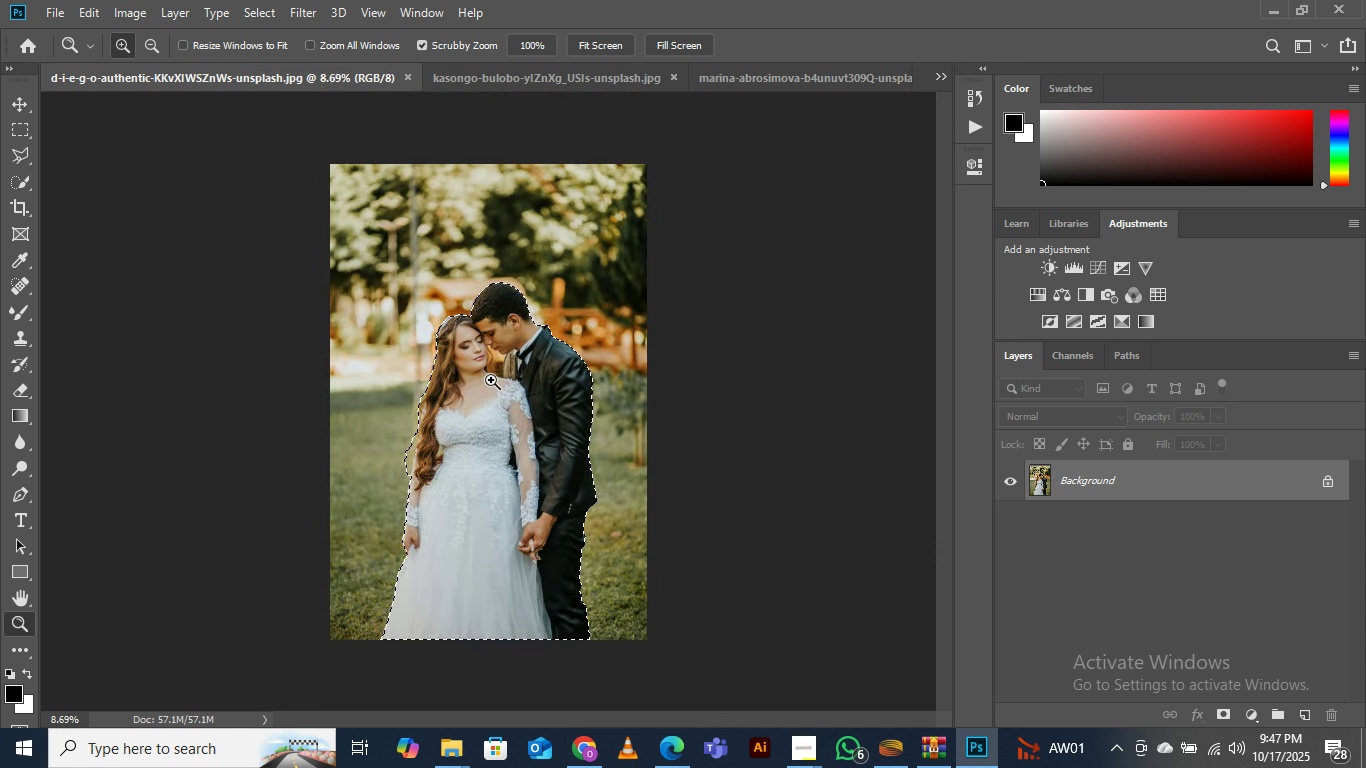 
type(lzl)
 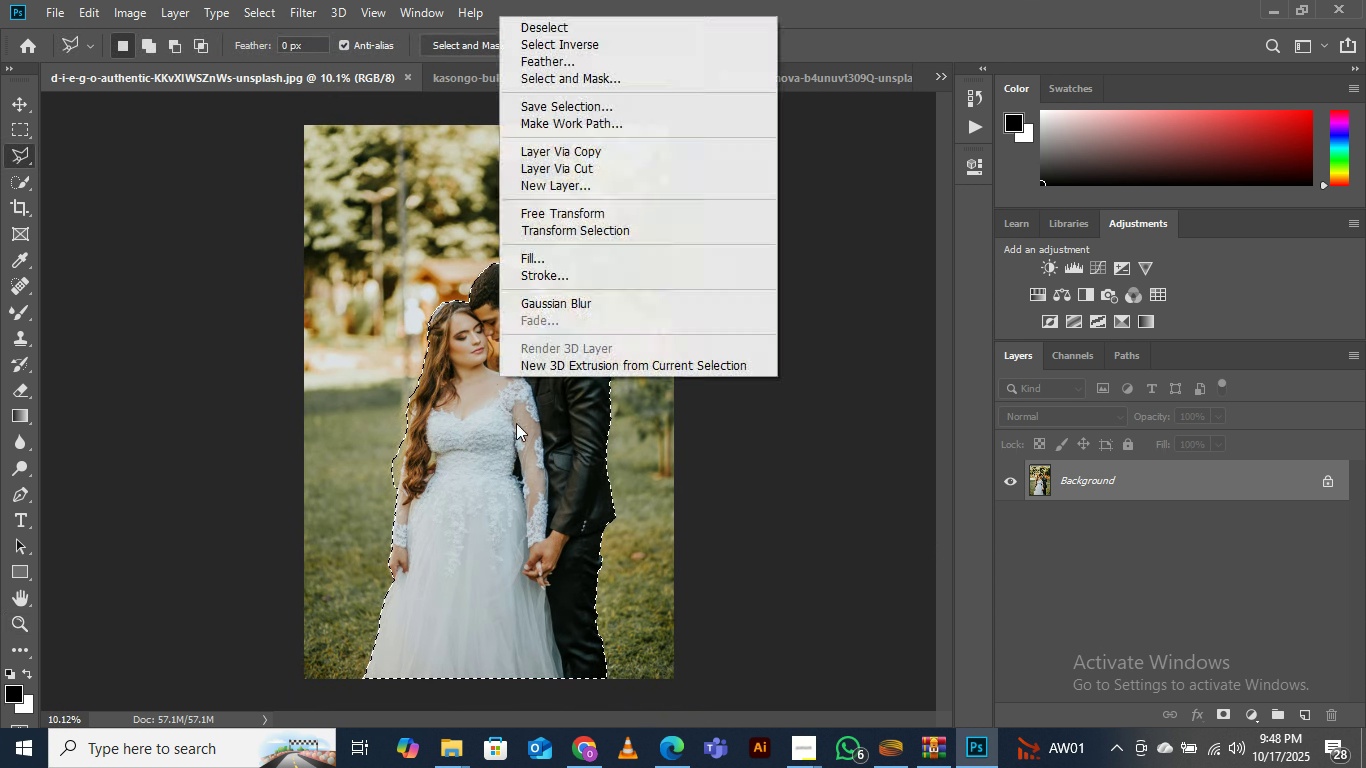 
scroll: coordinate [496, 465], scroll_direction: up, amount: 2.0
 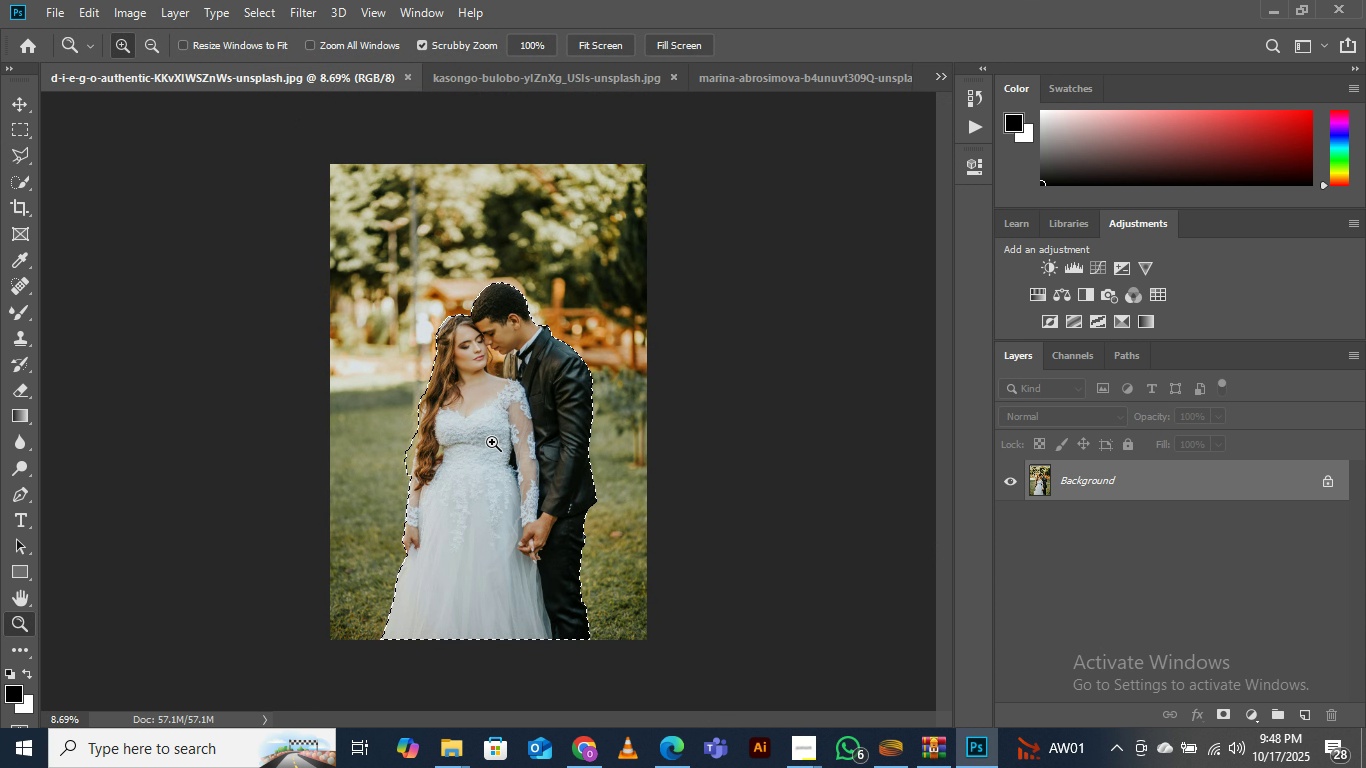 
left_click_drag(start_coordinate=[491, 451], to_coordinate=[505, 417])
 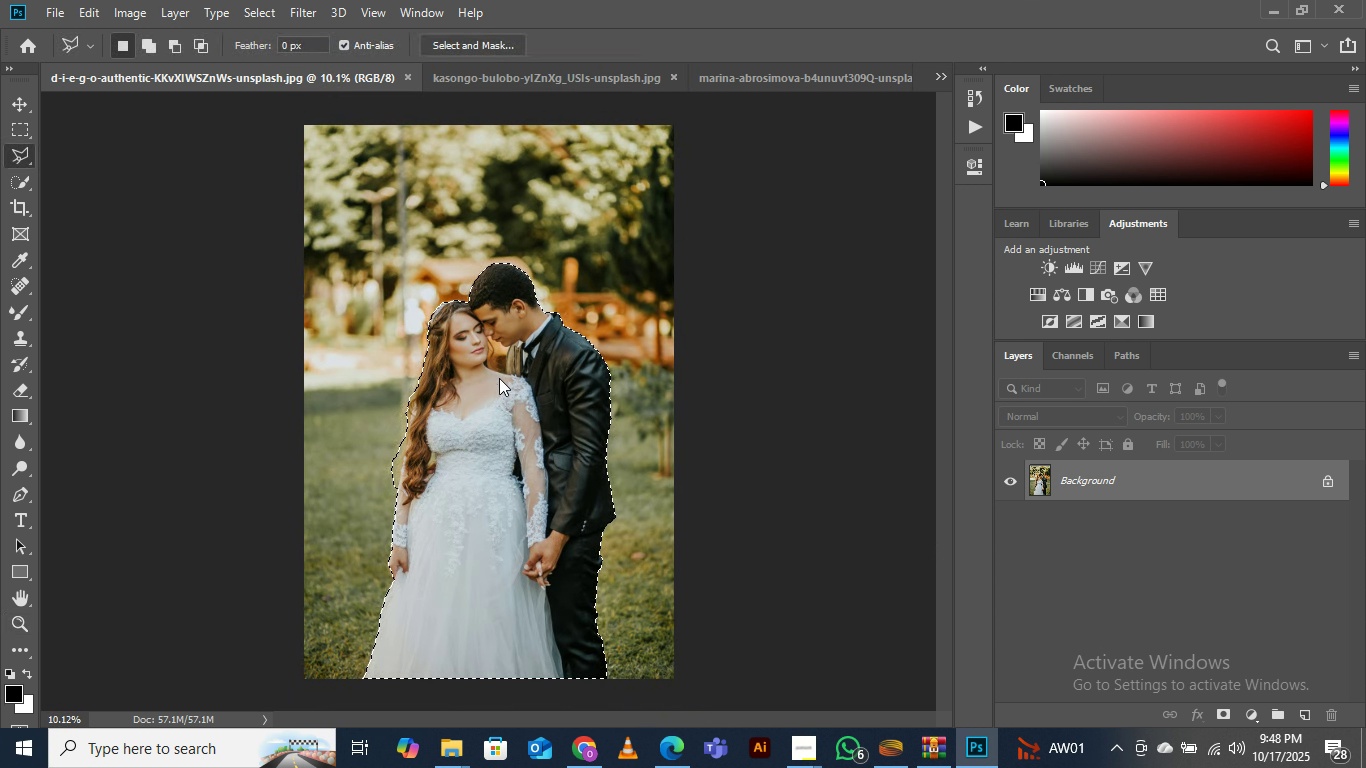 
right_click([499, 378])
 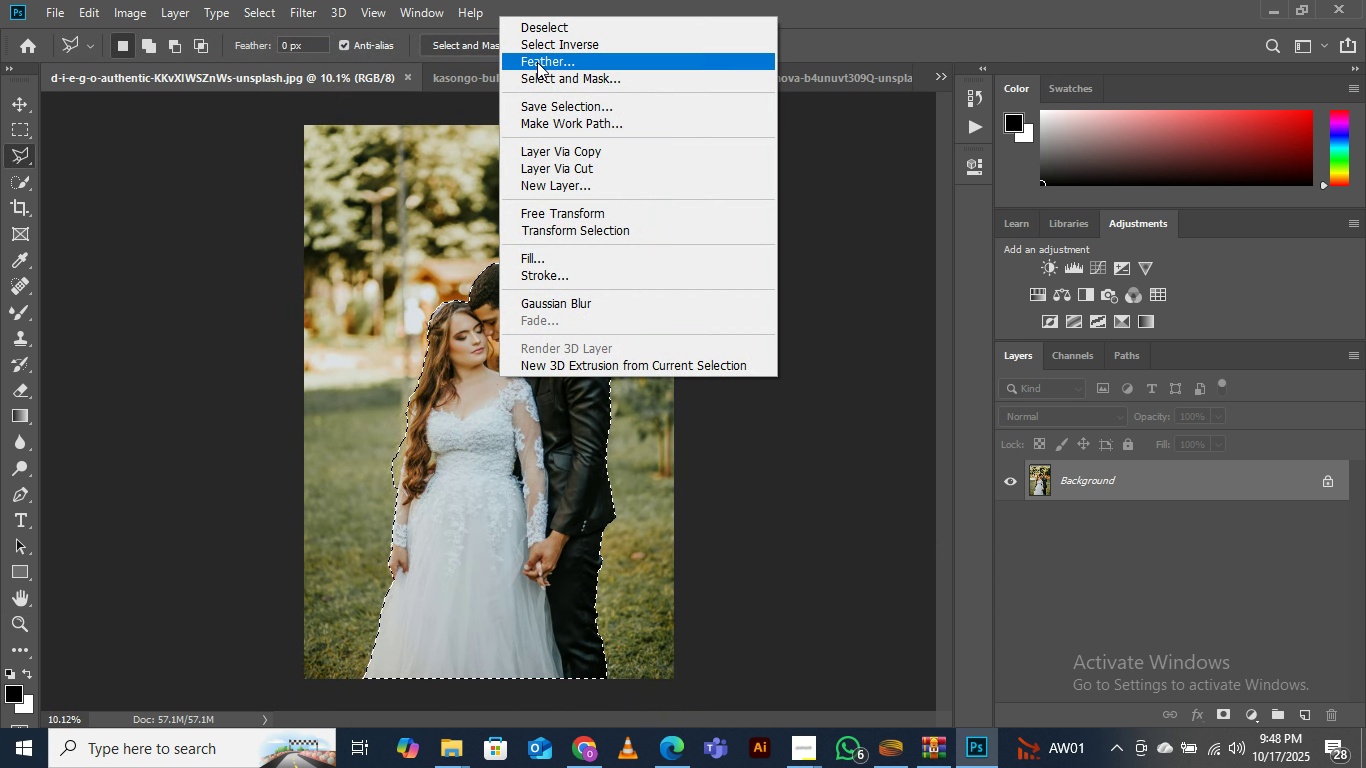 
left_click([536, 60])
 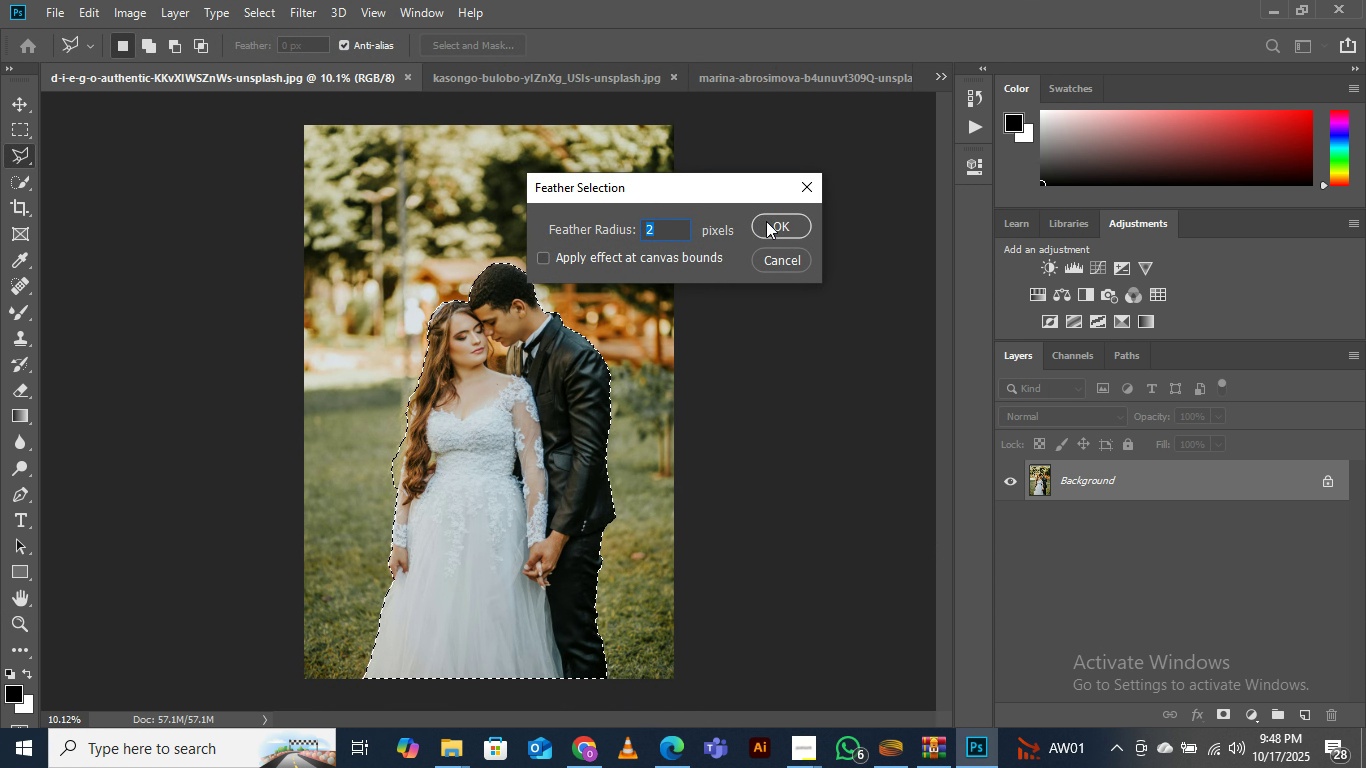 
left_click([766, 221])
 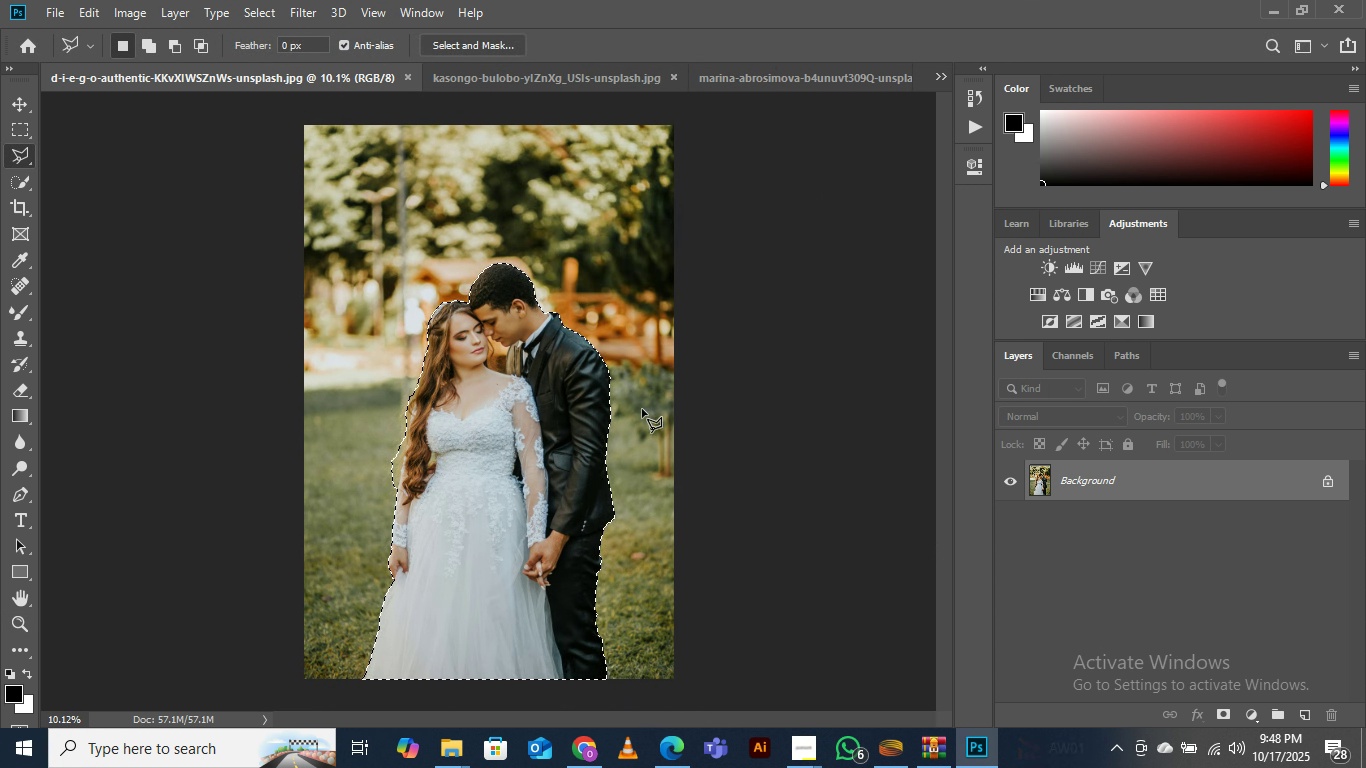 
key(Control+J)
 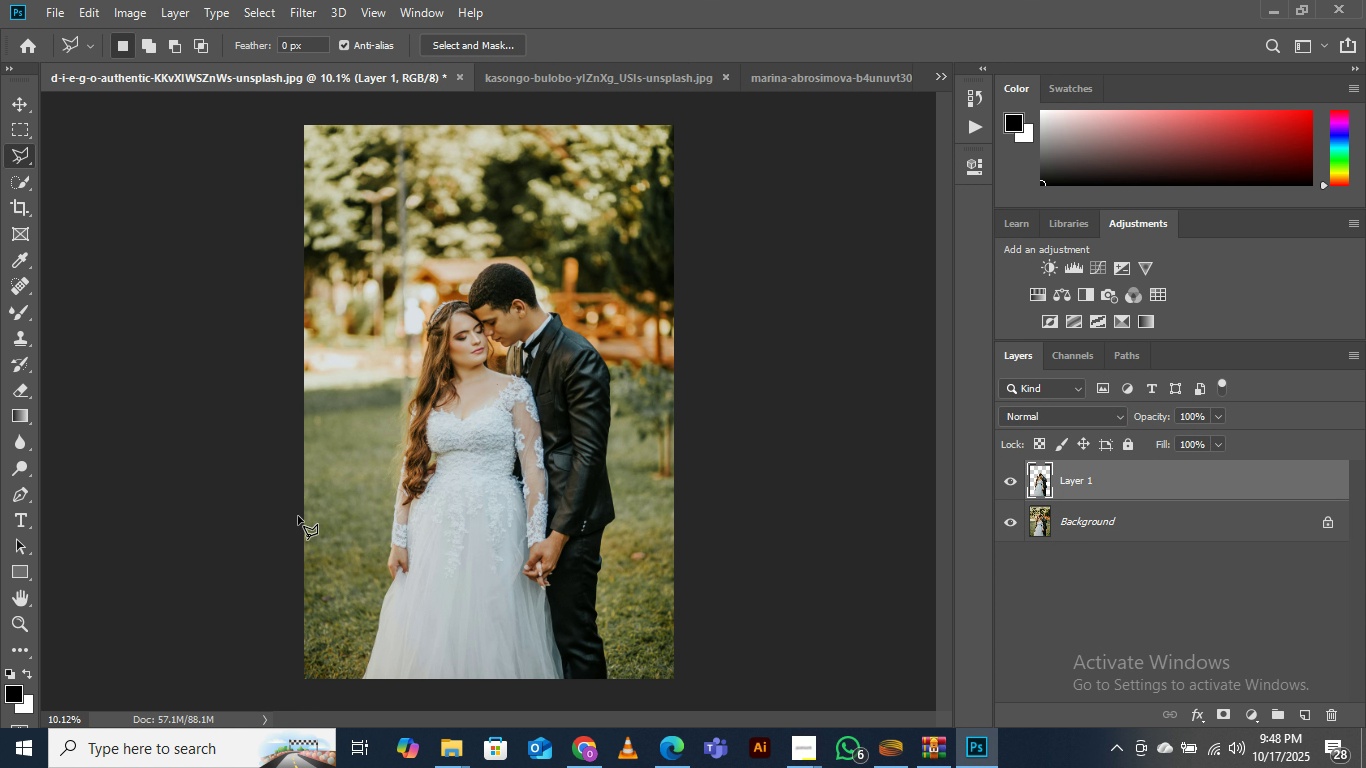 
key(Z)
 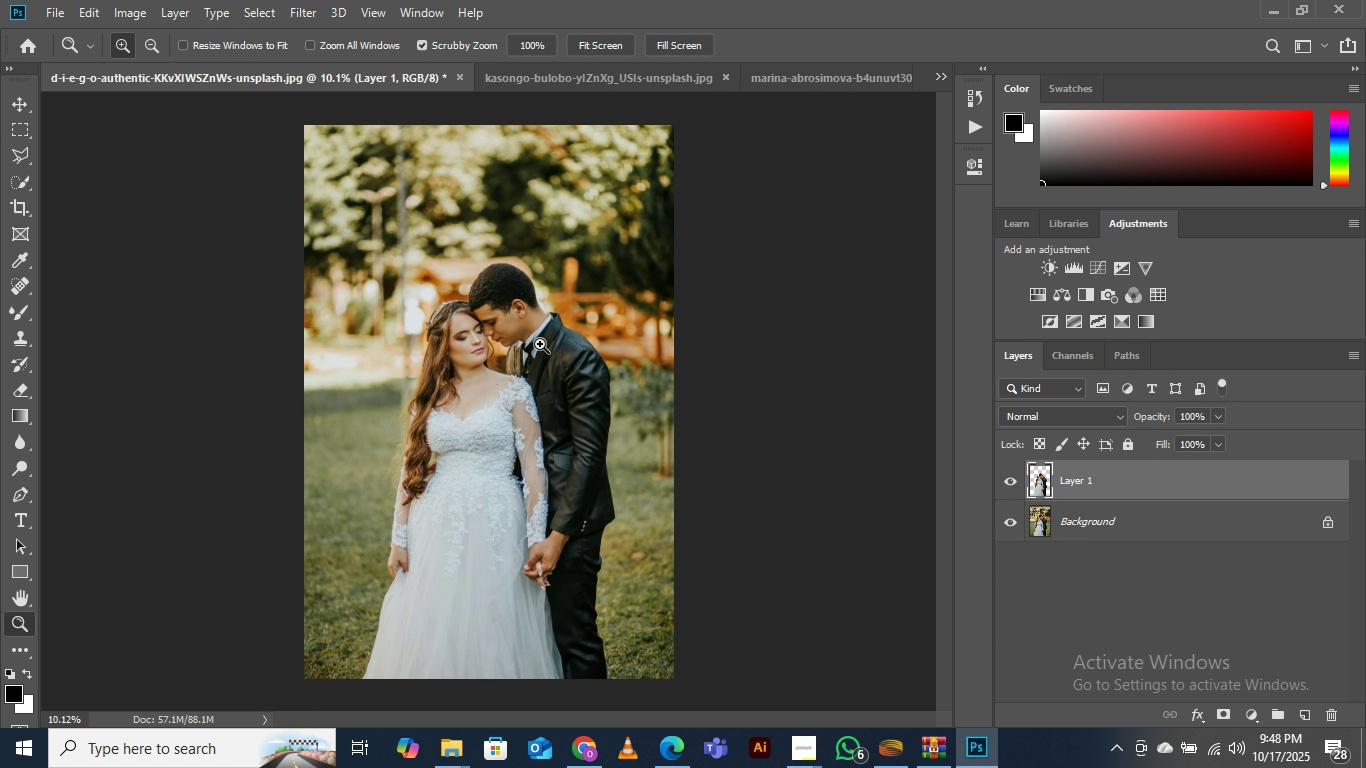 
left_click_drag(start_coordinate=[540, 344], to_coordinate=[684, 217])
 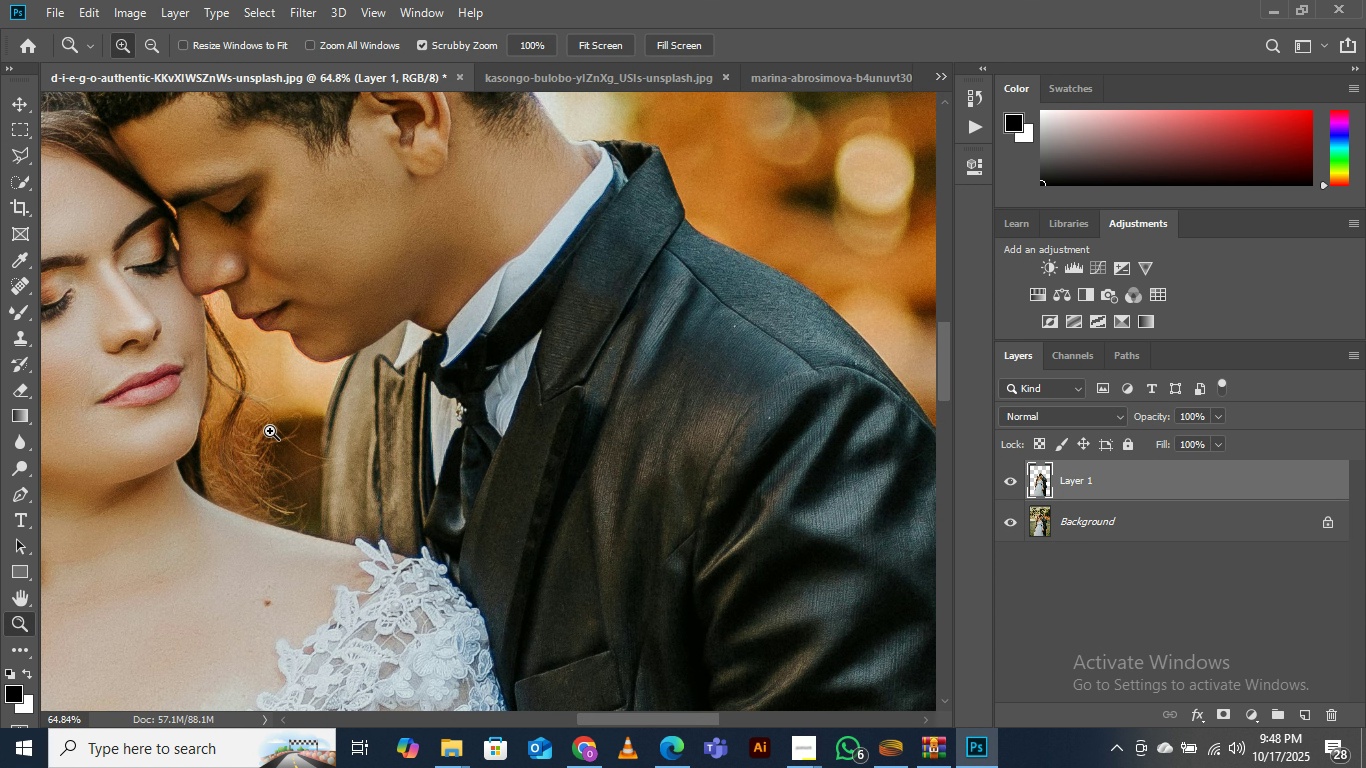 
left_click_drag(start_coordinate=[262, 441], to_coordinate=[325, 376])
 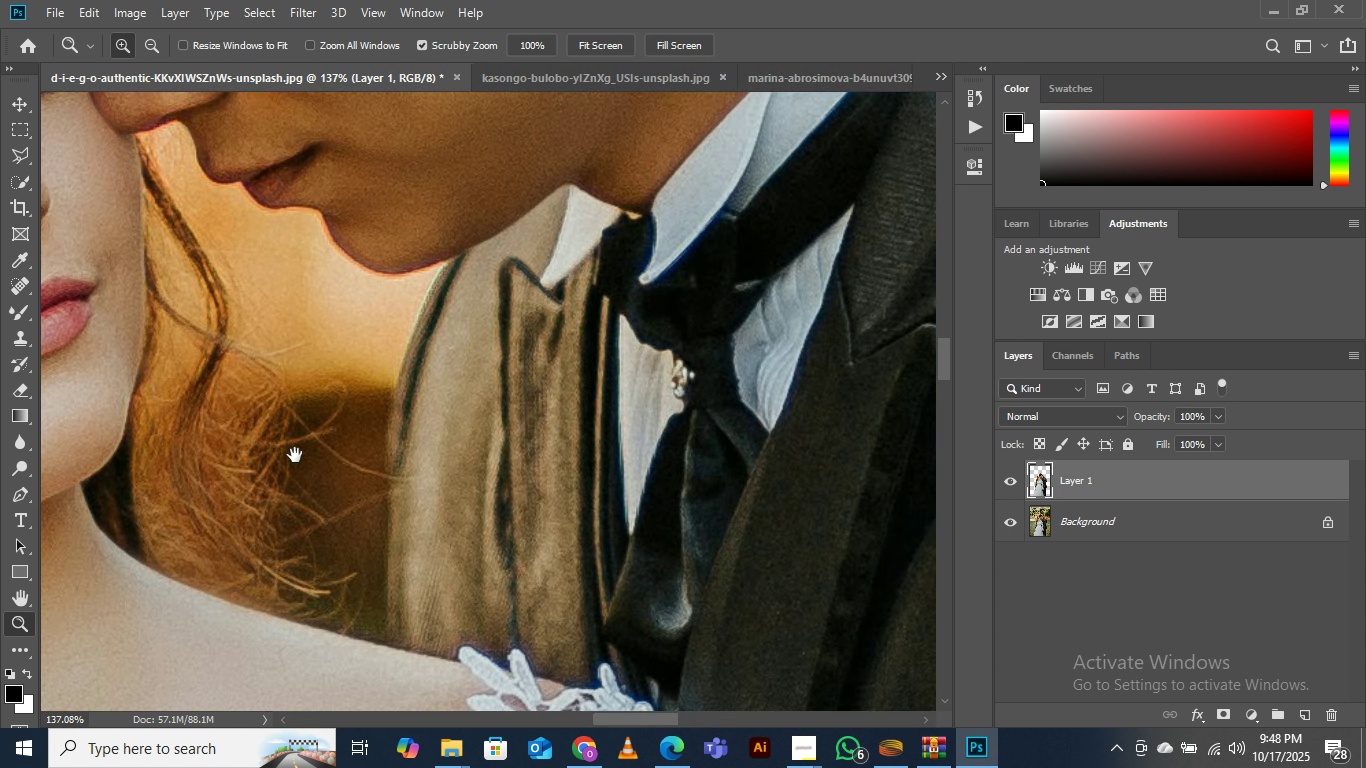 
hold_key(key=Space, duration=0.69)
 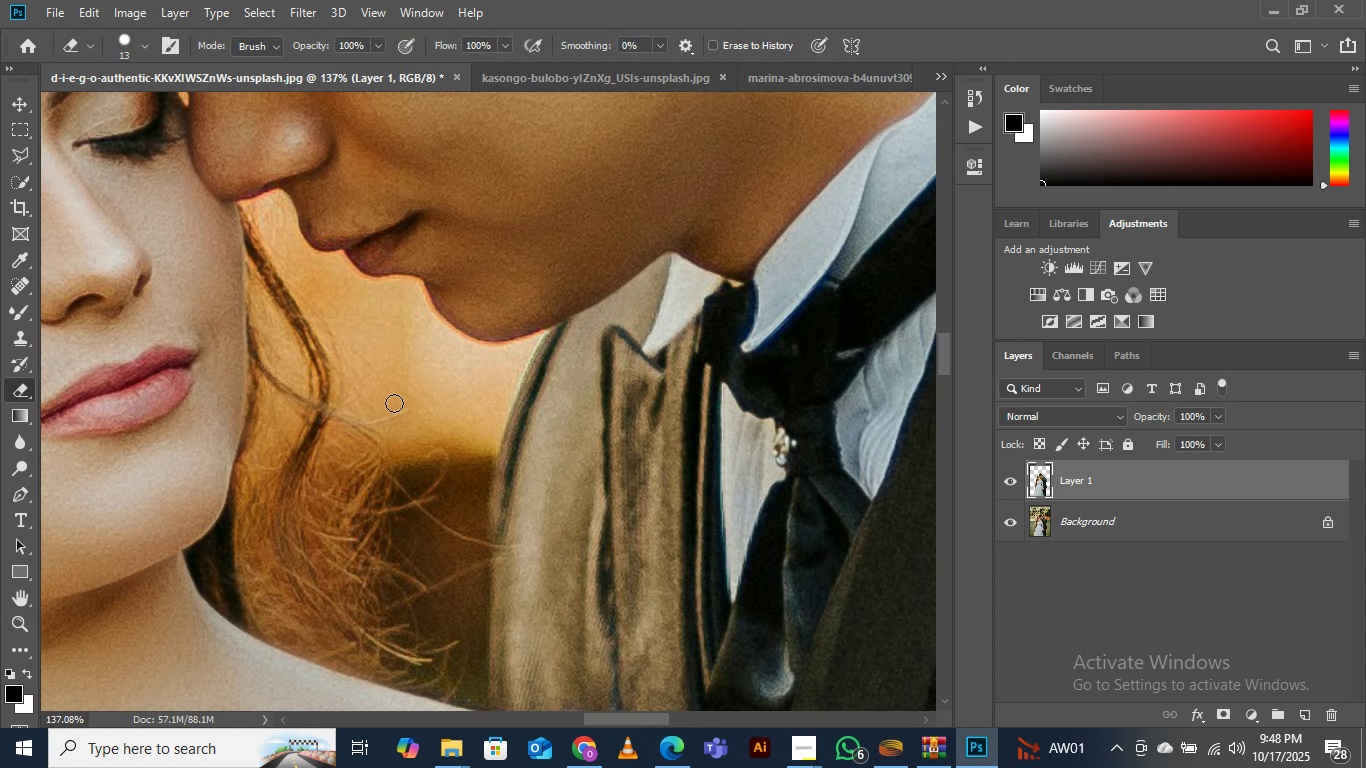 
left_click_drag(start_coordinate=[298, 419], to_coordinate=[400, 487])
 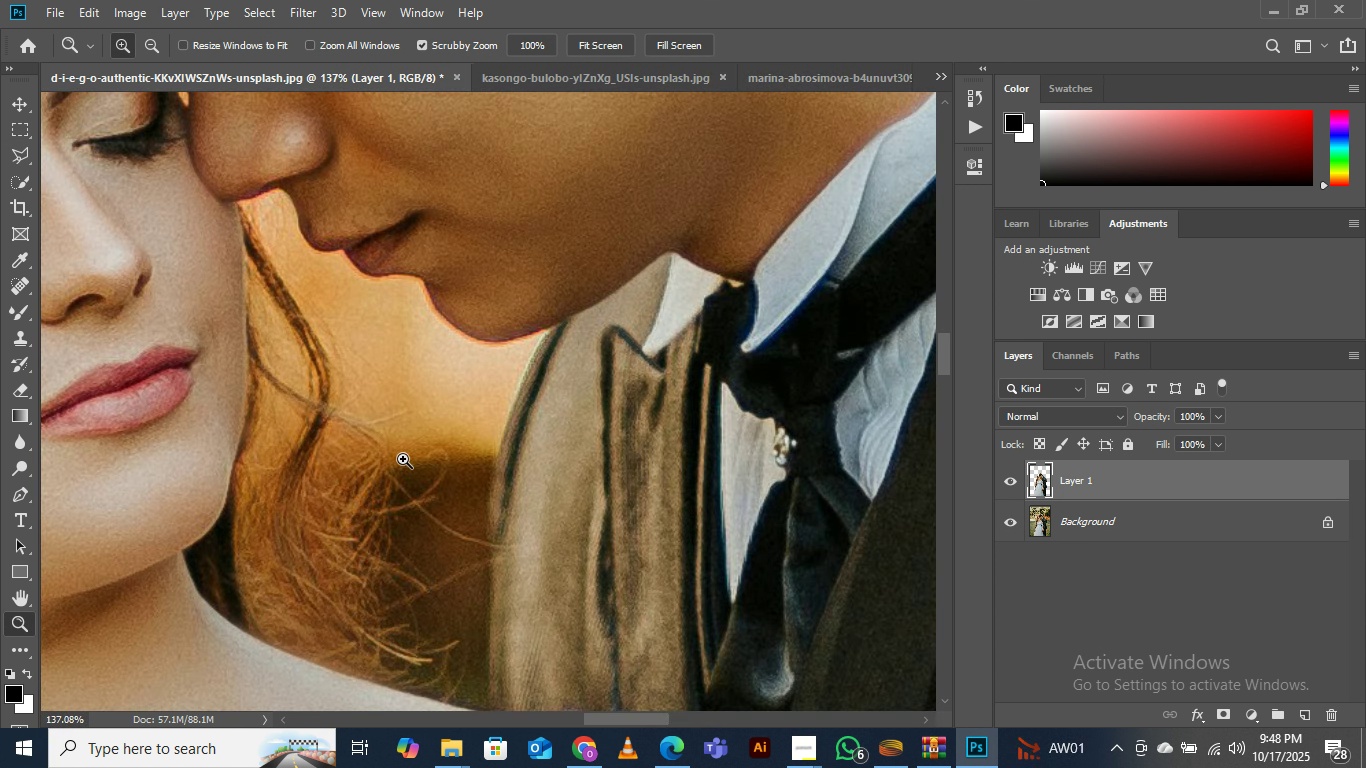 
type(ez)
 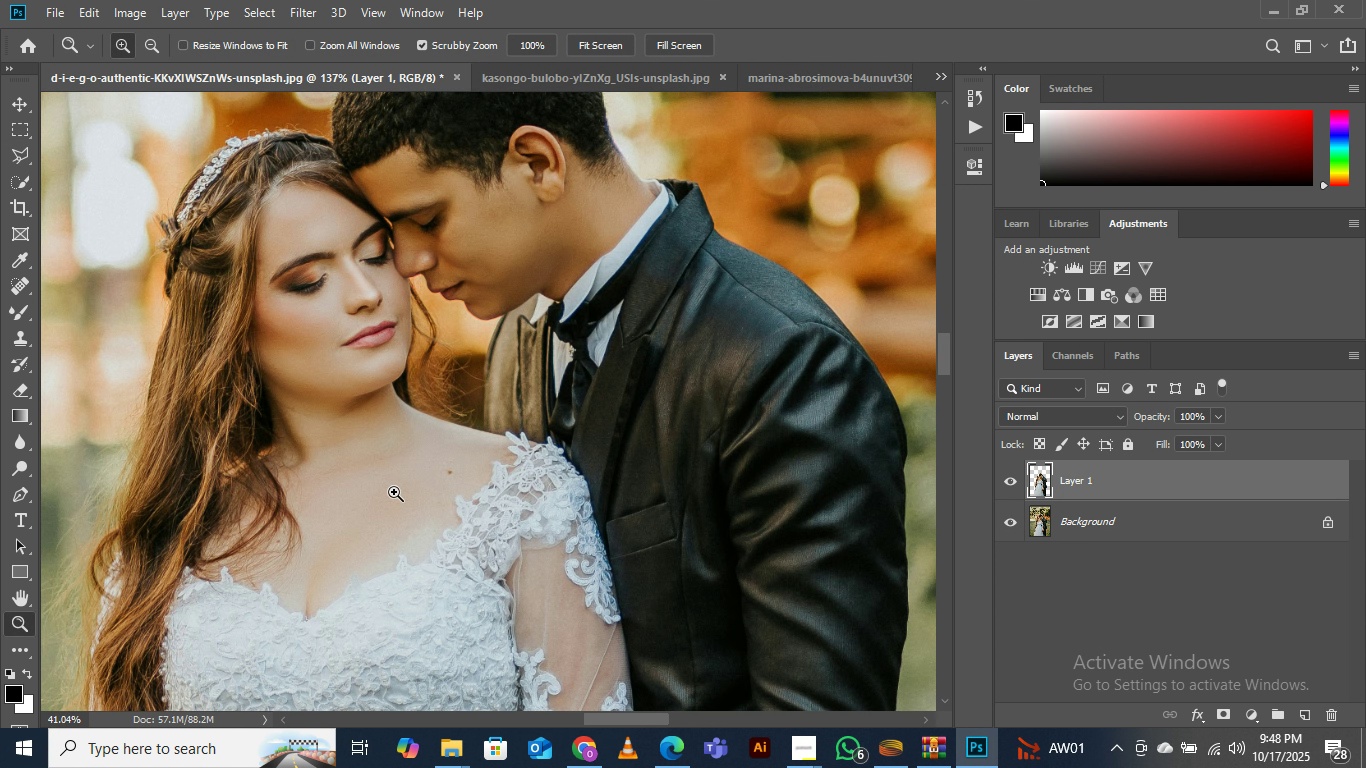 
left_click_drag(start_coordinate=[369, 326], to_coordinate=[404, 389])
 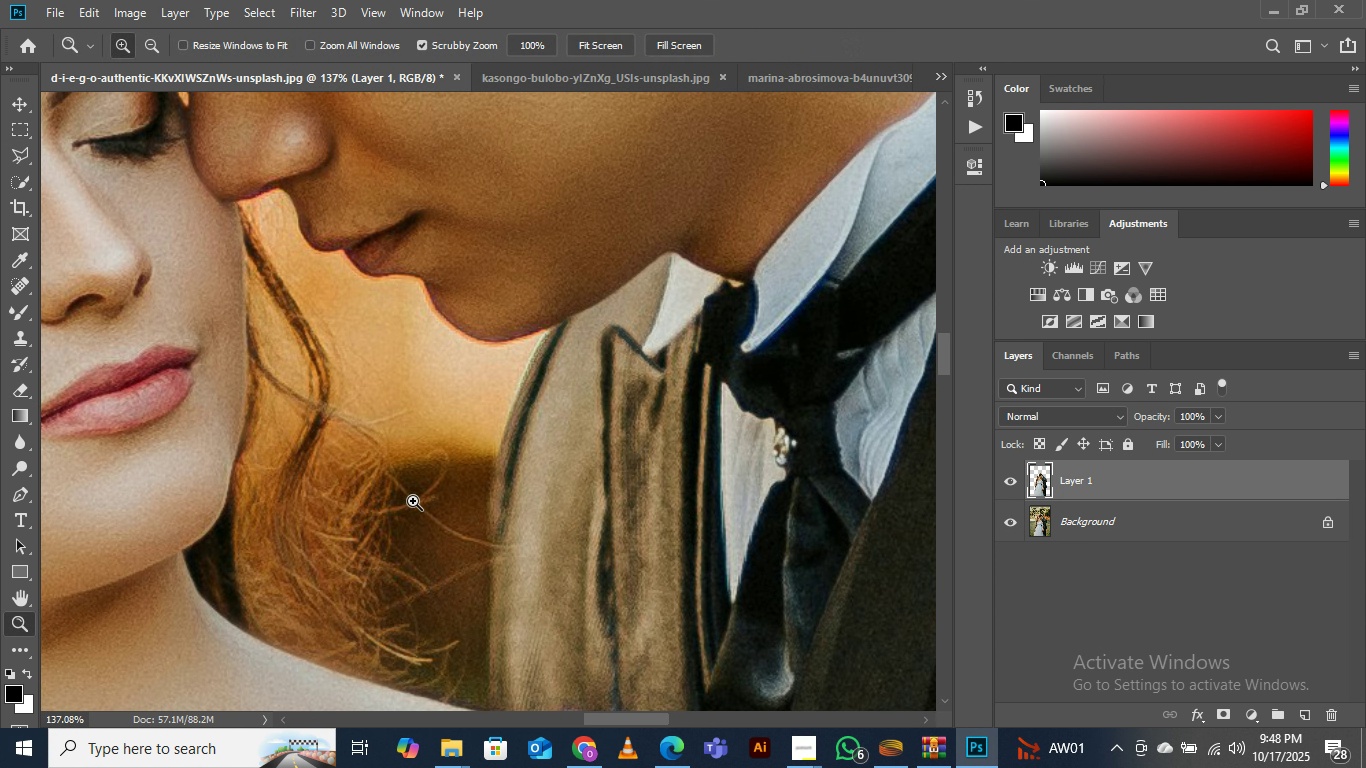 
left_click_drag(start_coordinate=[482, 309], to_coordinate=[394, 492])
 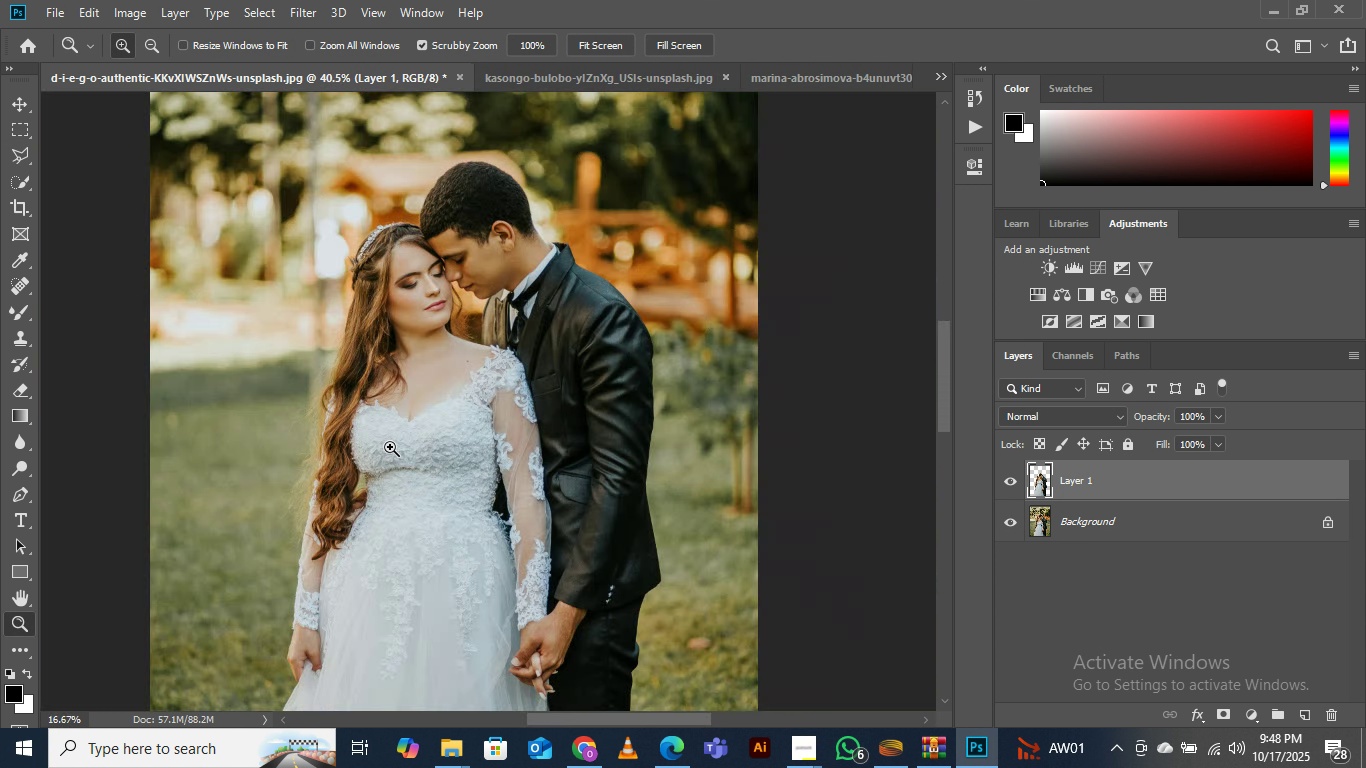 
left_click_drag(start_coordinate=[480, 285], to_coordinate=[382, 458])
 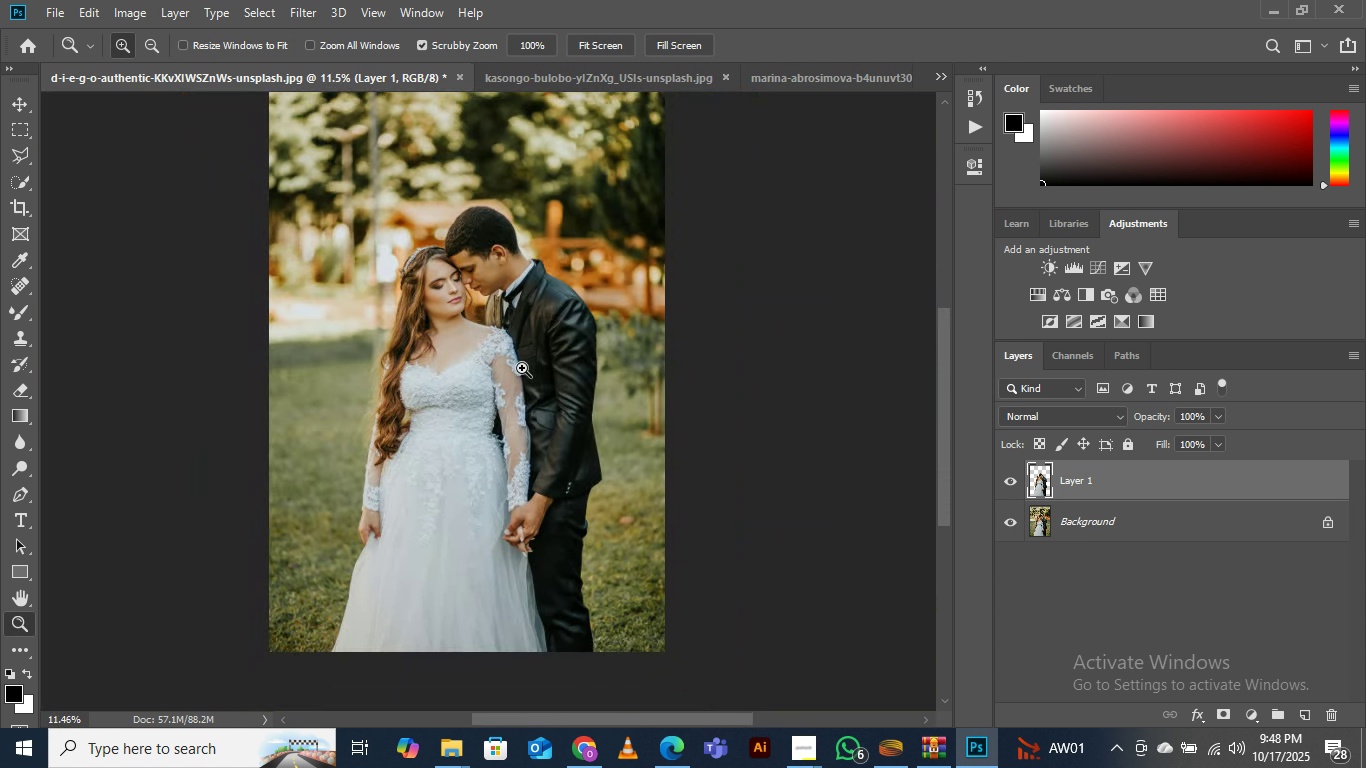 
left_click_drag(start_coordinate=[544, 312], to_coordinate=[520, 372])
 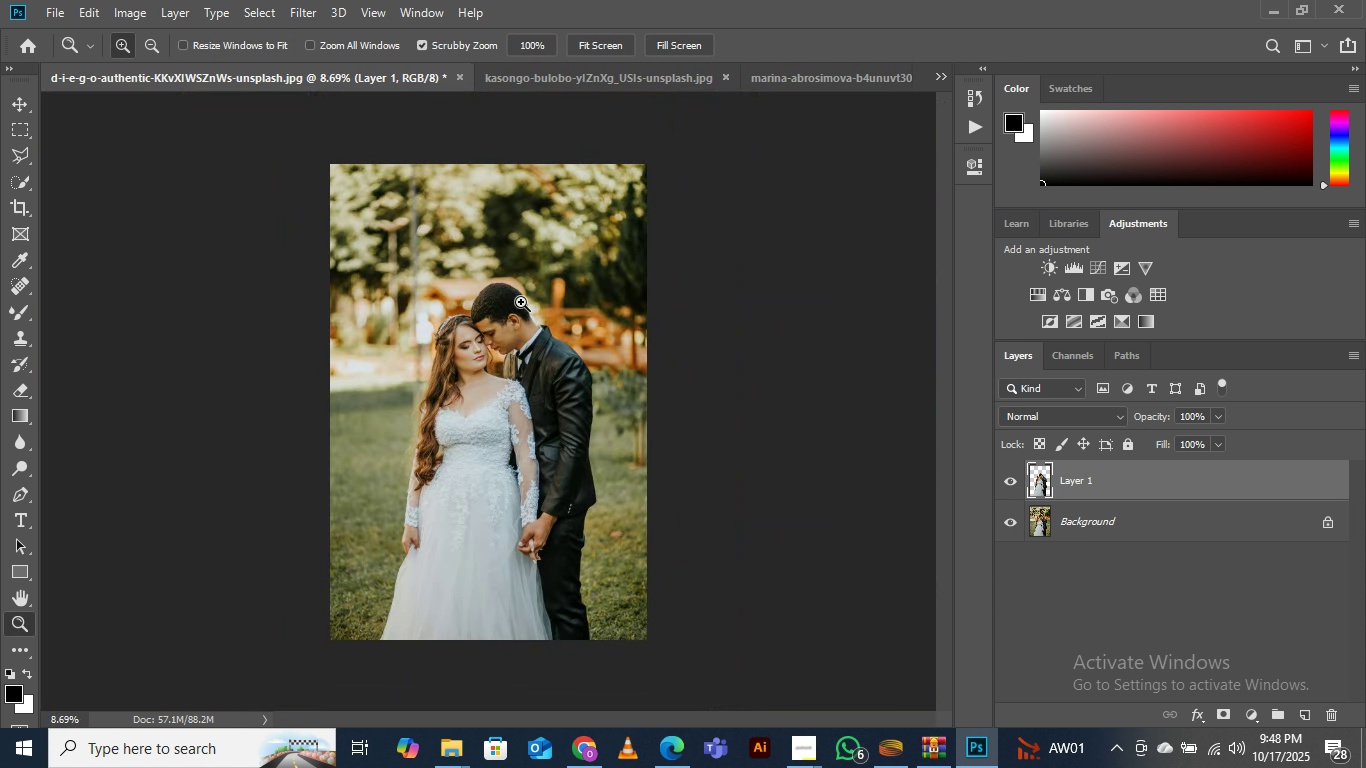 
left_click_drag(start_coordinate=[521, 302], to_coordinate=[506, 340])
 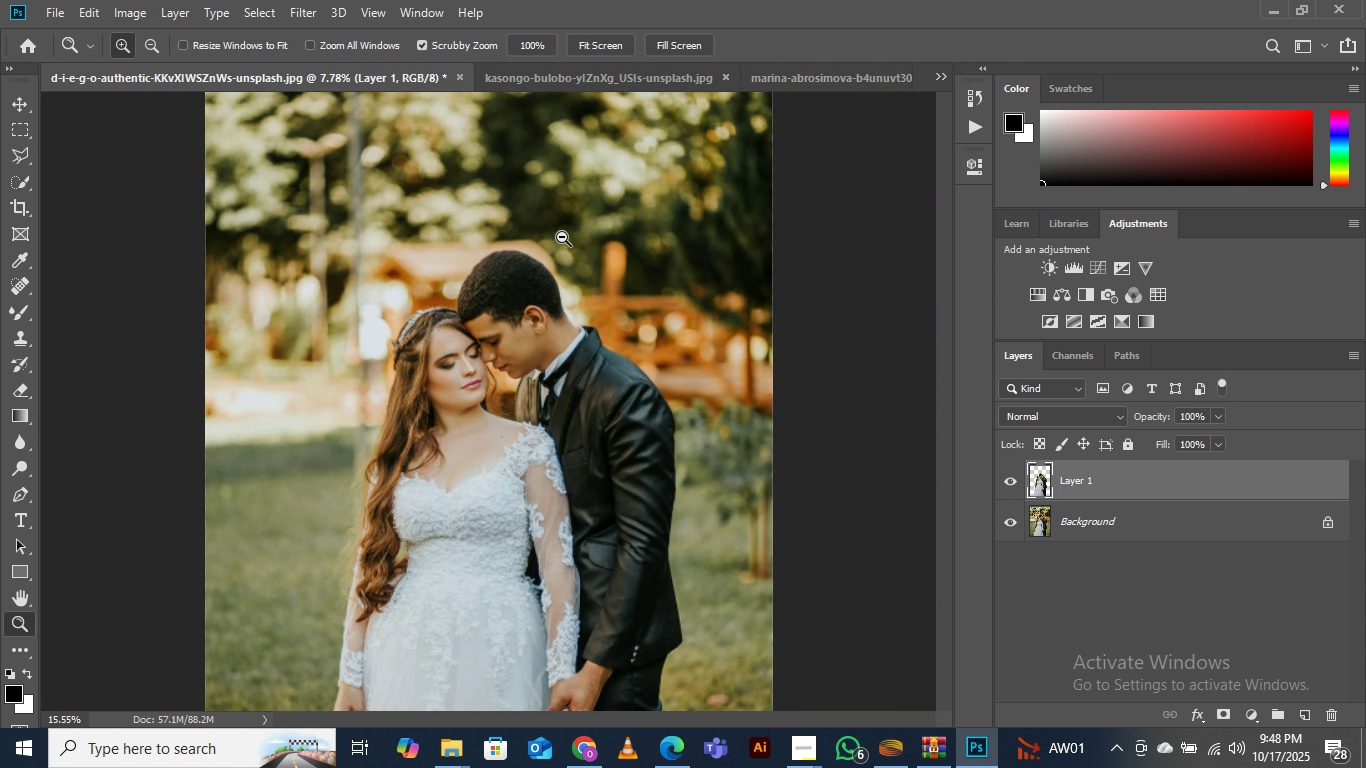 
left_click_drag(start_coordinate=[506, 340], to_coordinate=[562, 237])
 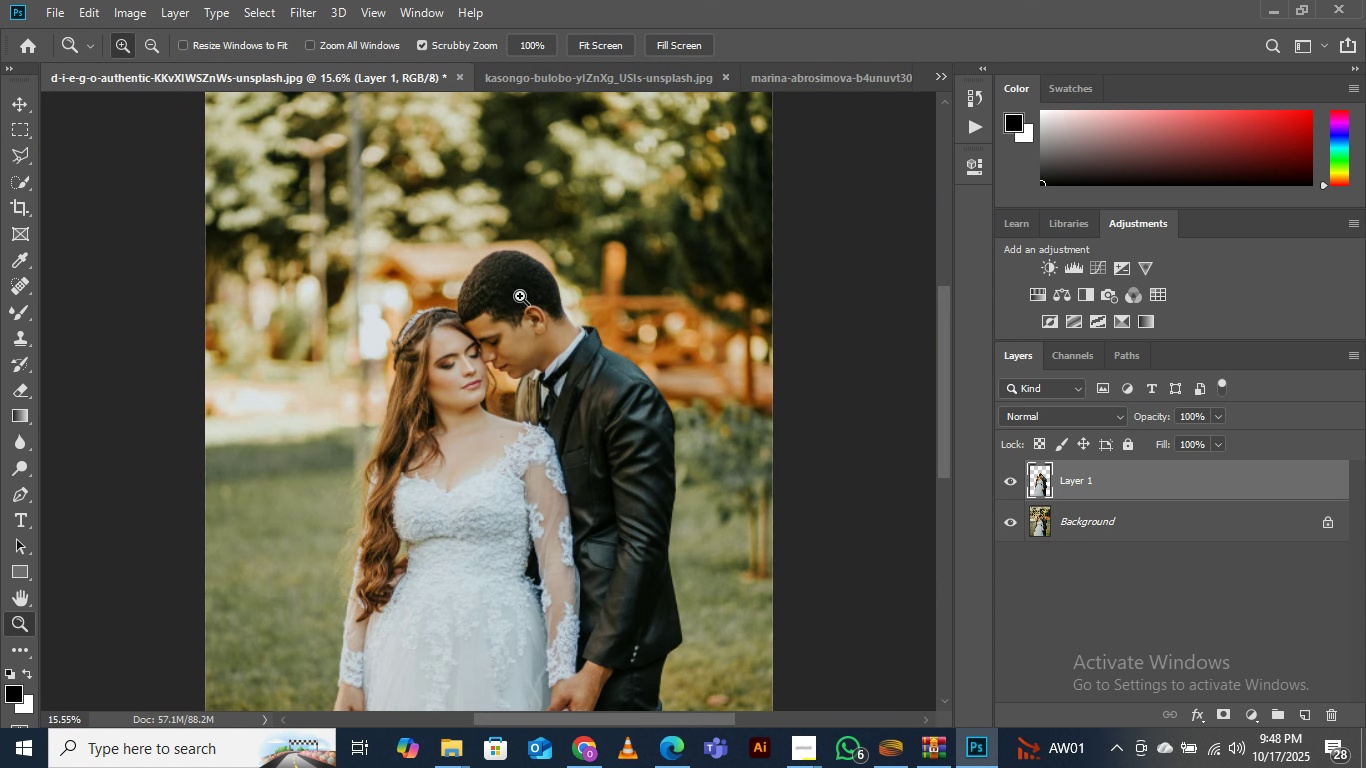 
left_click_drag(start_coordinate=[519, 297], to_coordinate=[500, 382])
 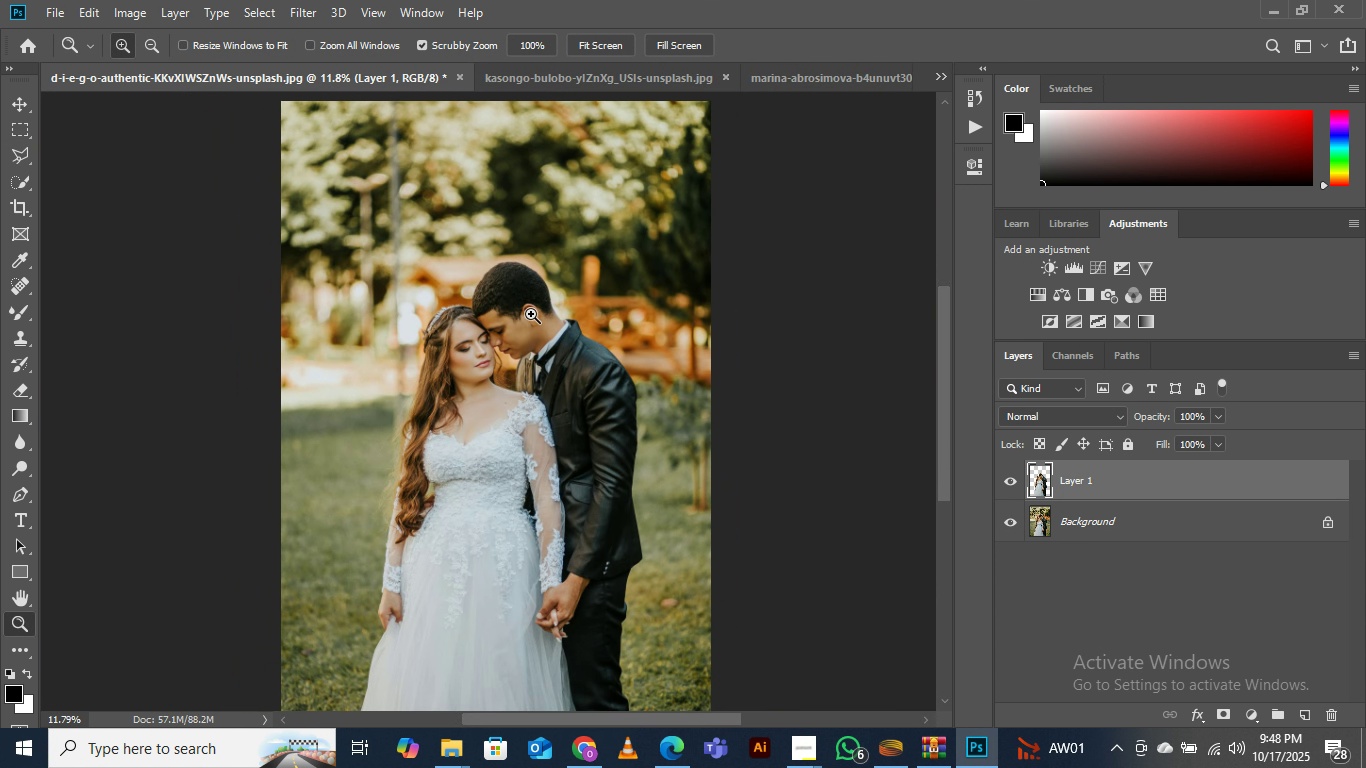 
left_click_drag(start_coordinate=[539, 296], to_coordinate=[515, 348])
 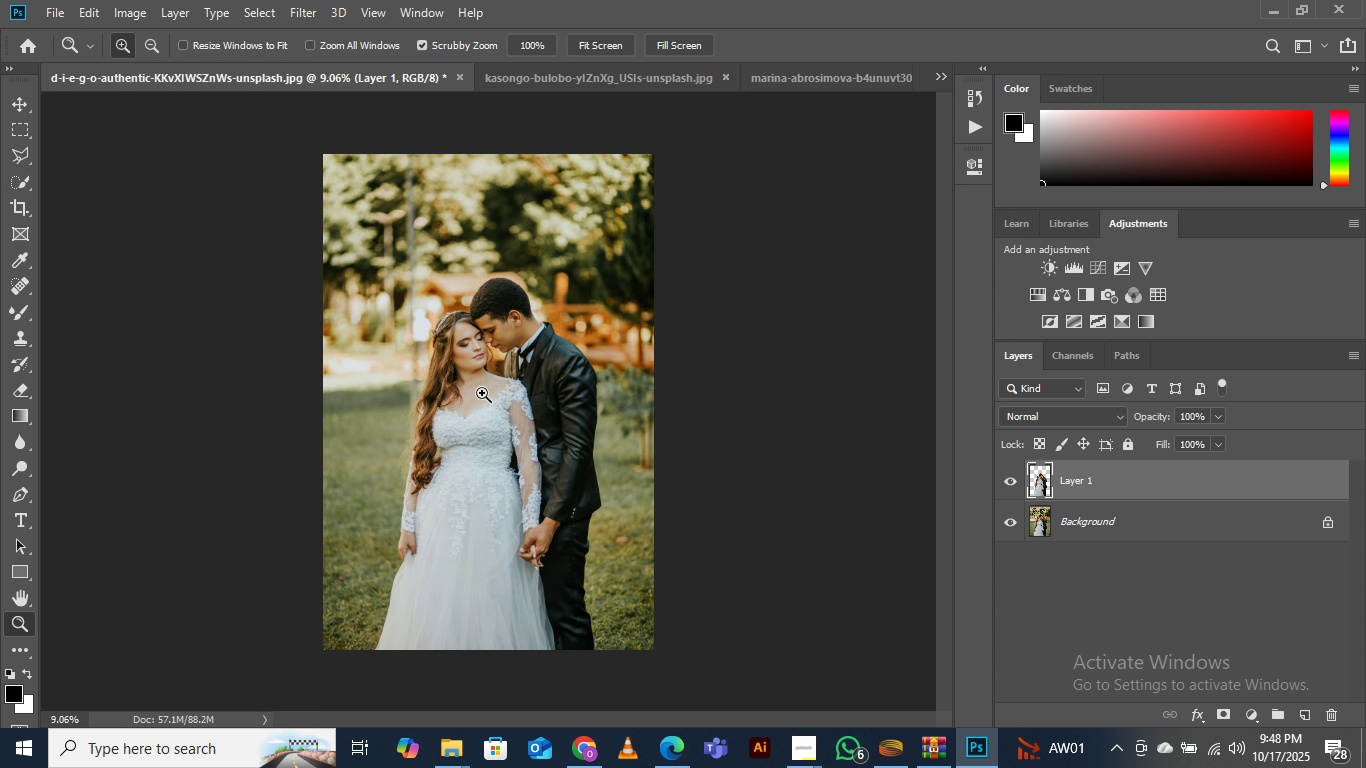 
left_click_drag(start_coordinate=[482, 393], to_coordinate=[502, 361])
 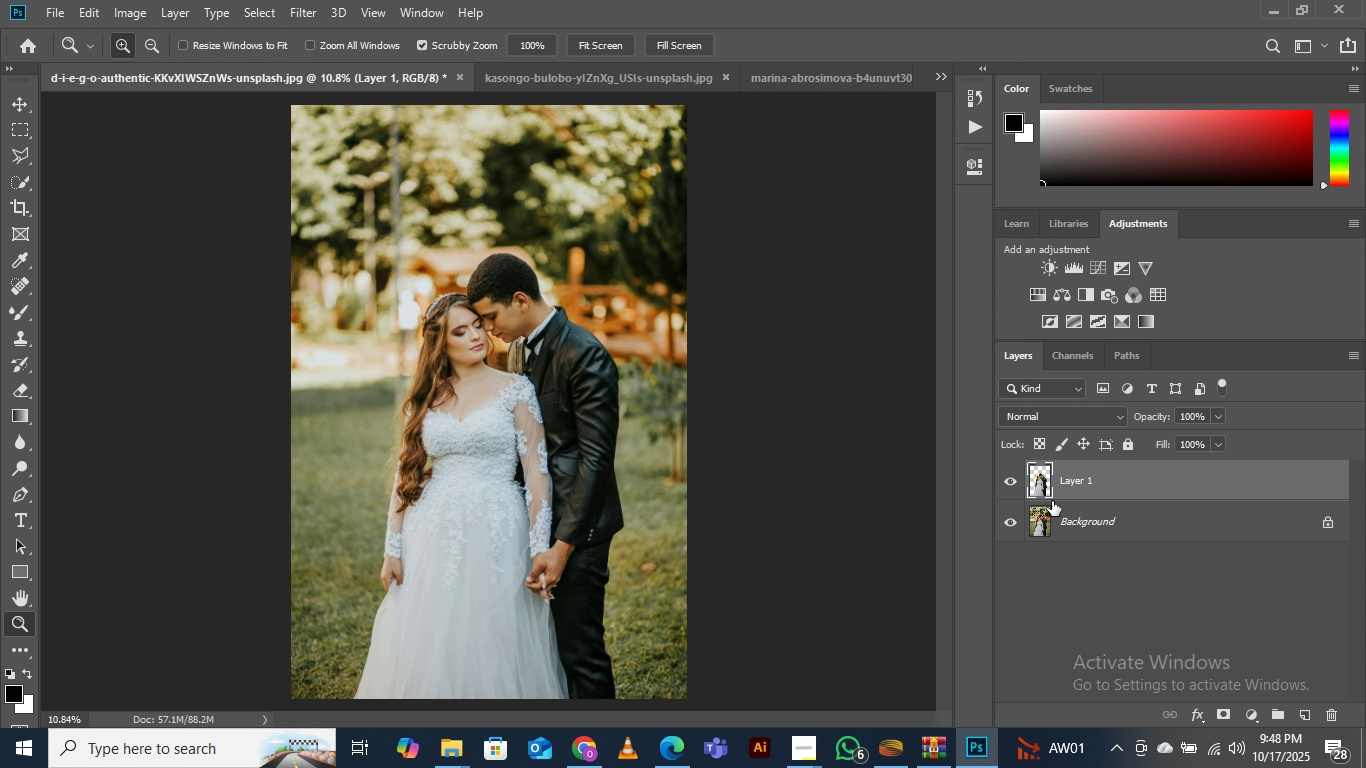 
hold_key(key=ControlLeft, duration=0.64)
left_click([1043, 486])
 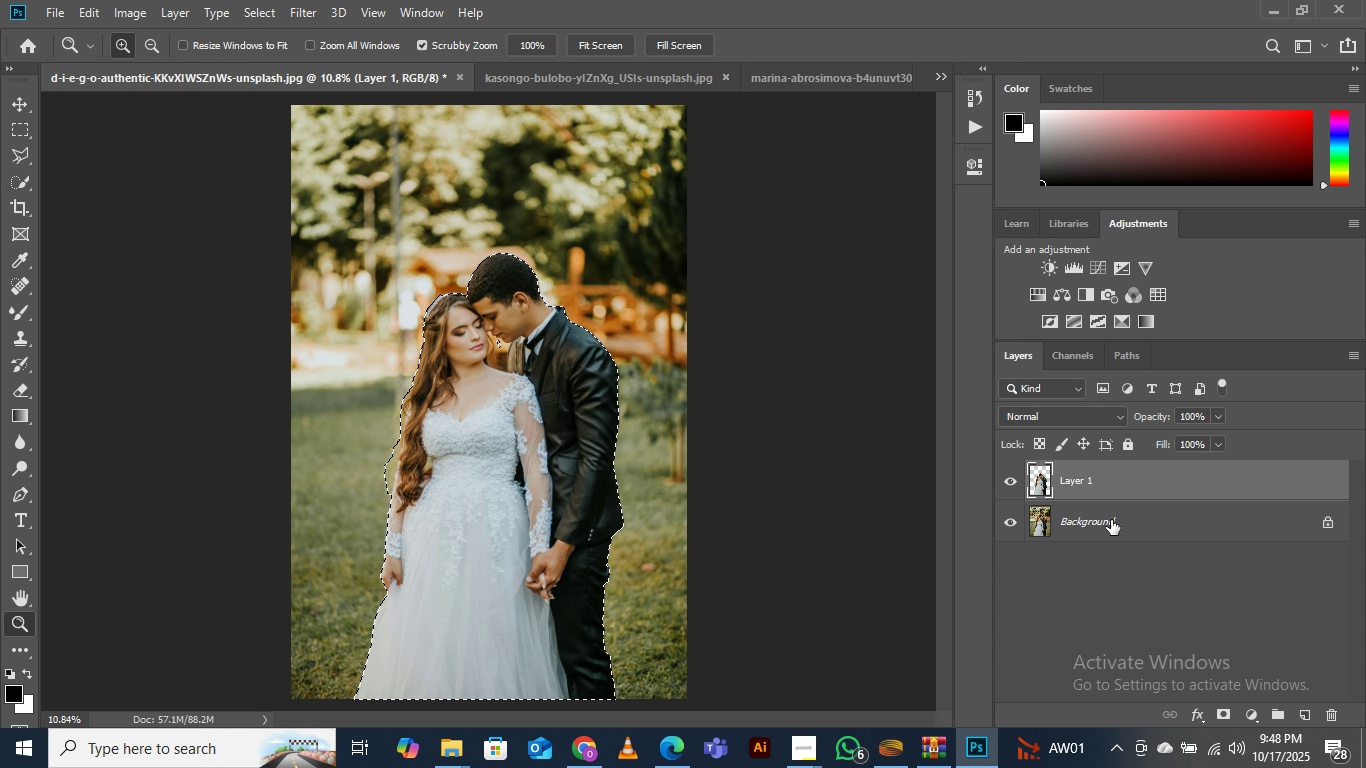 
left_click([1111, 520])
 